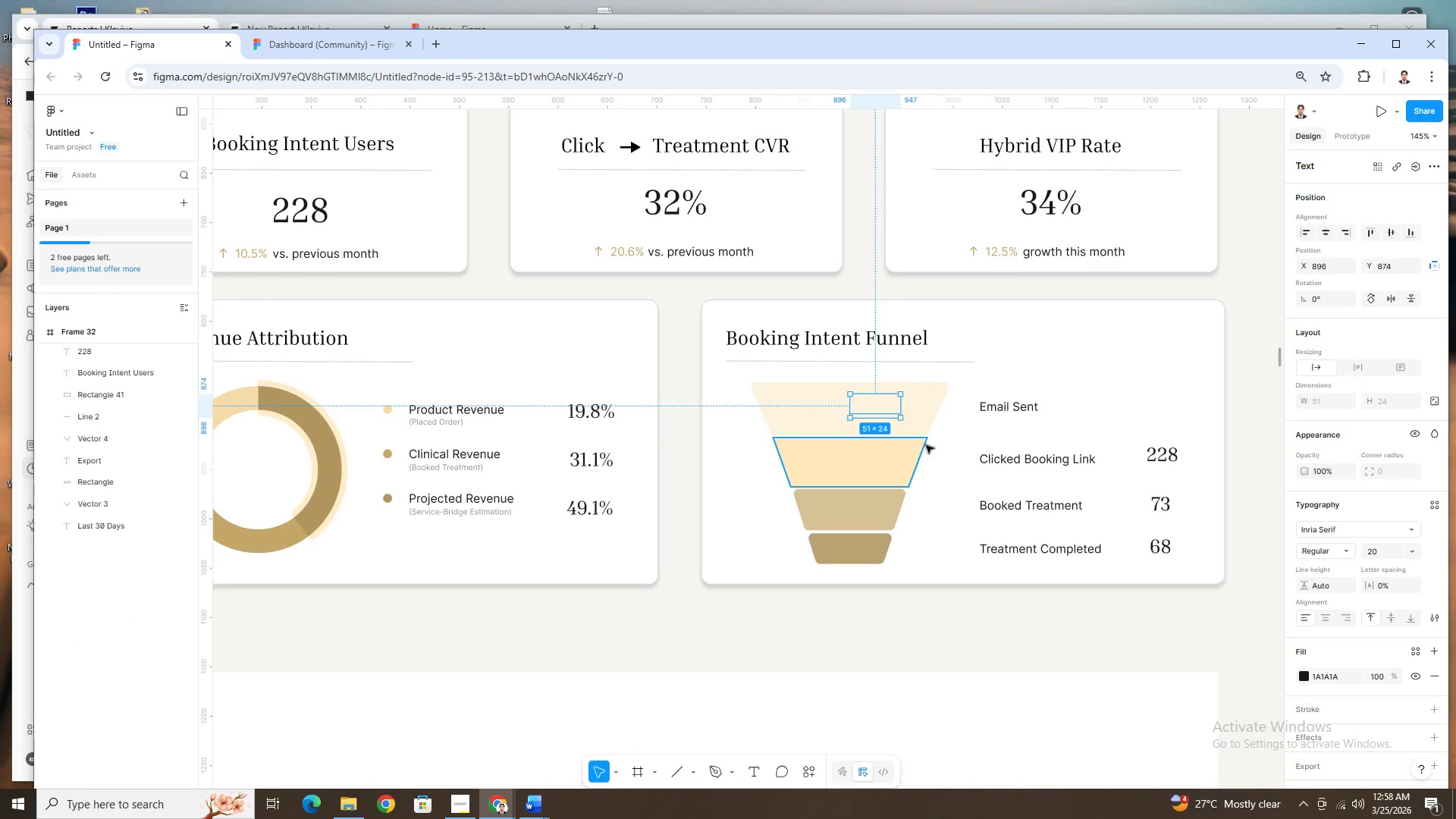 
key(Control+Z)
 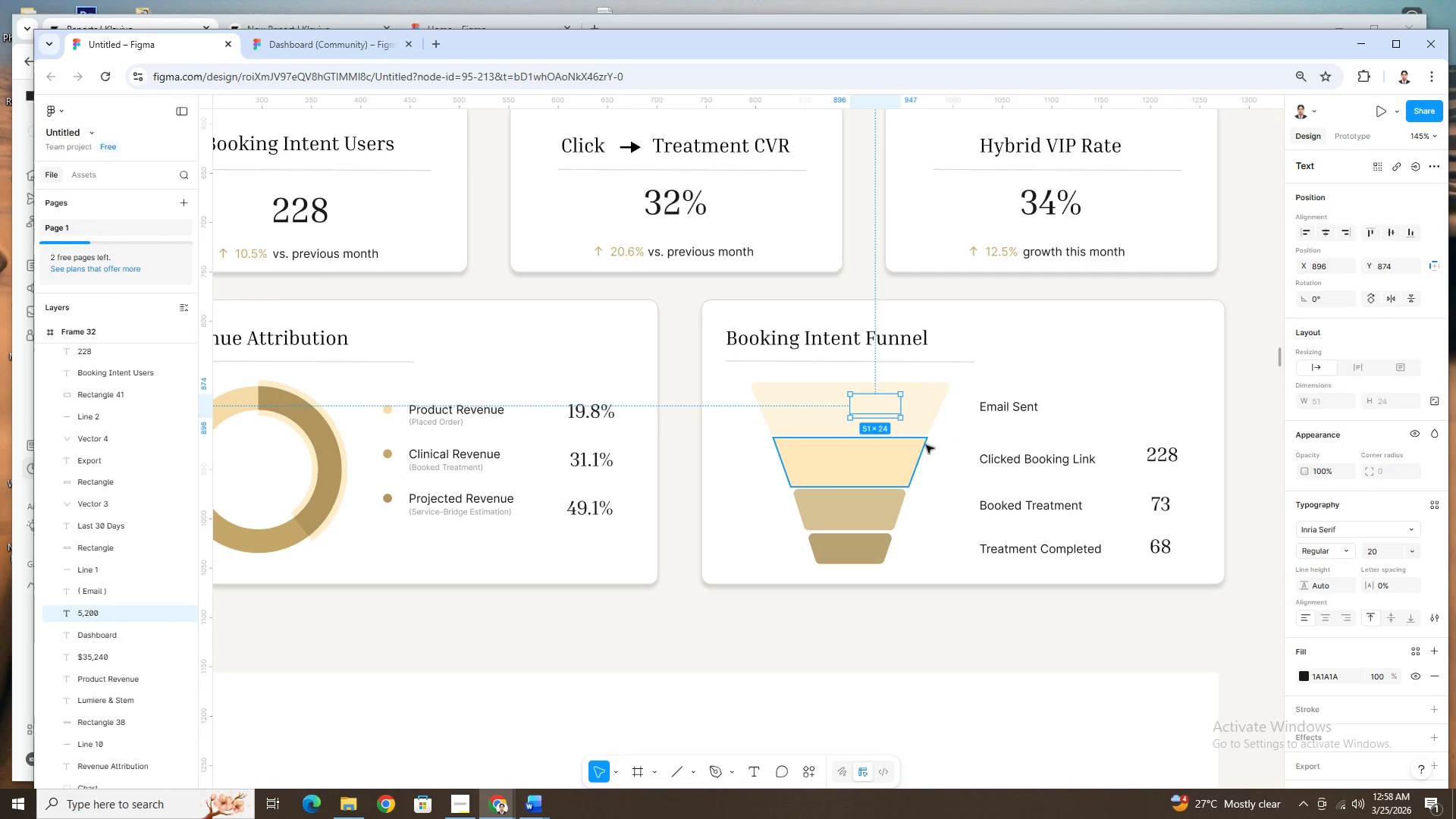 
key(Control+Z)
 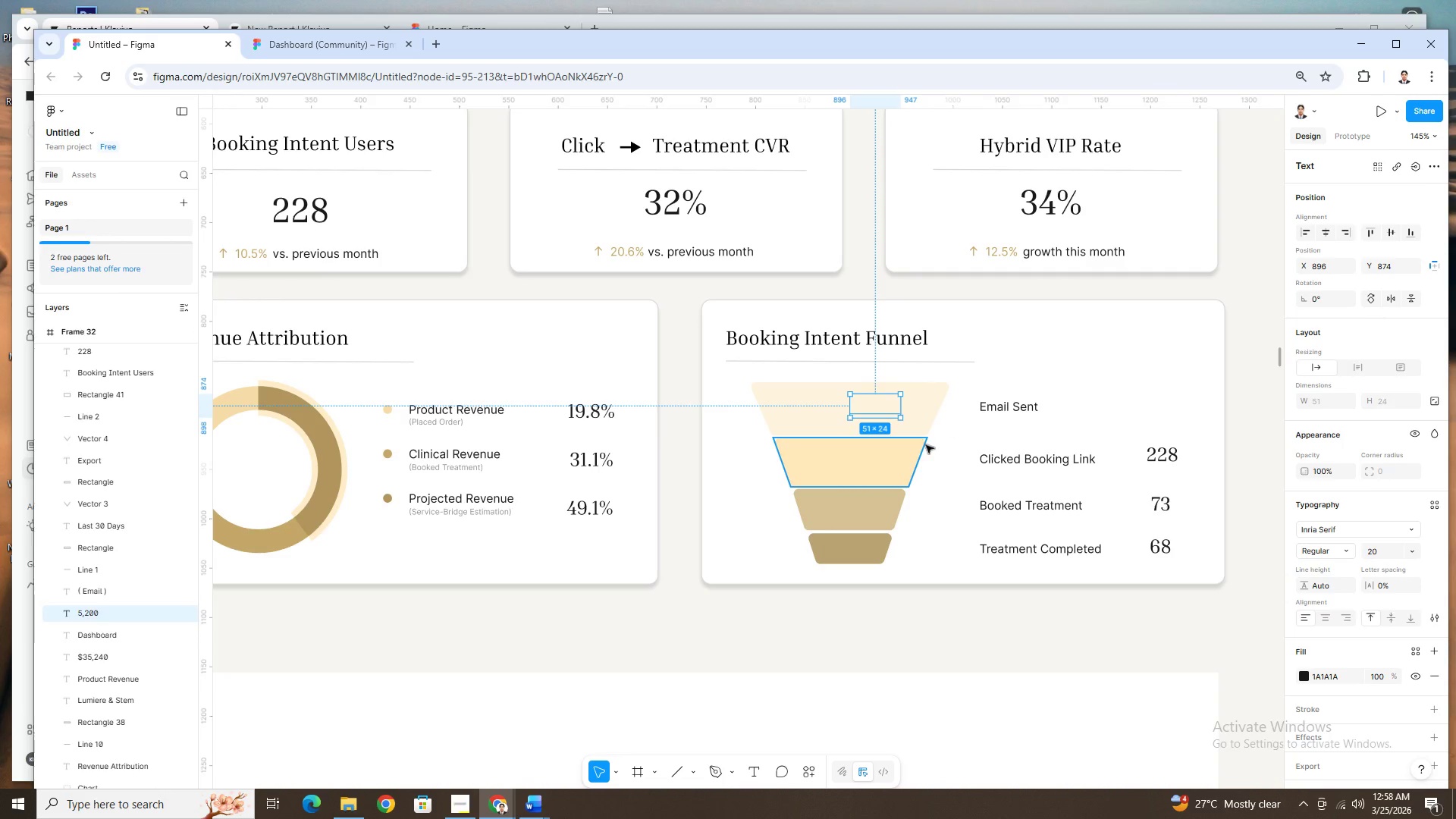 
key(Control+Z)
 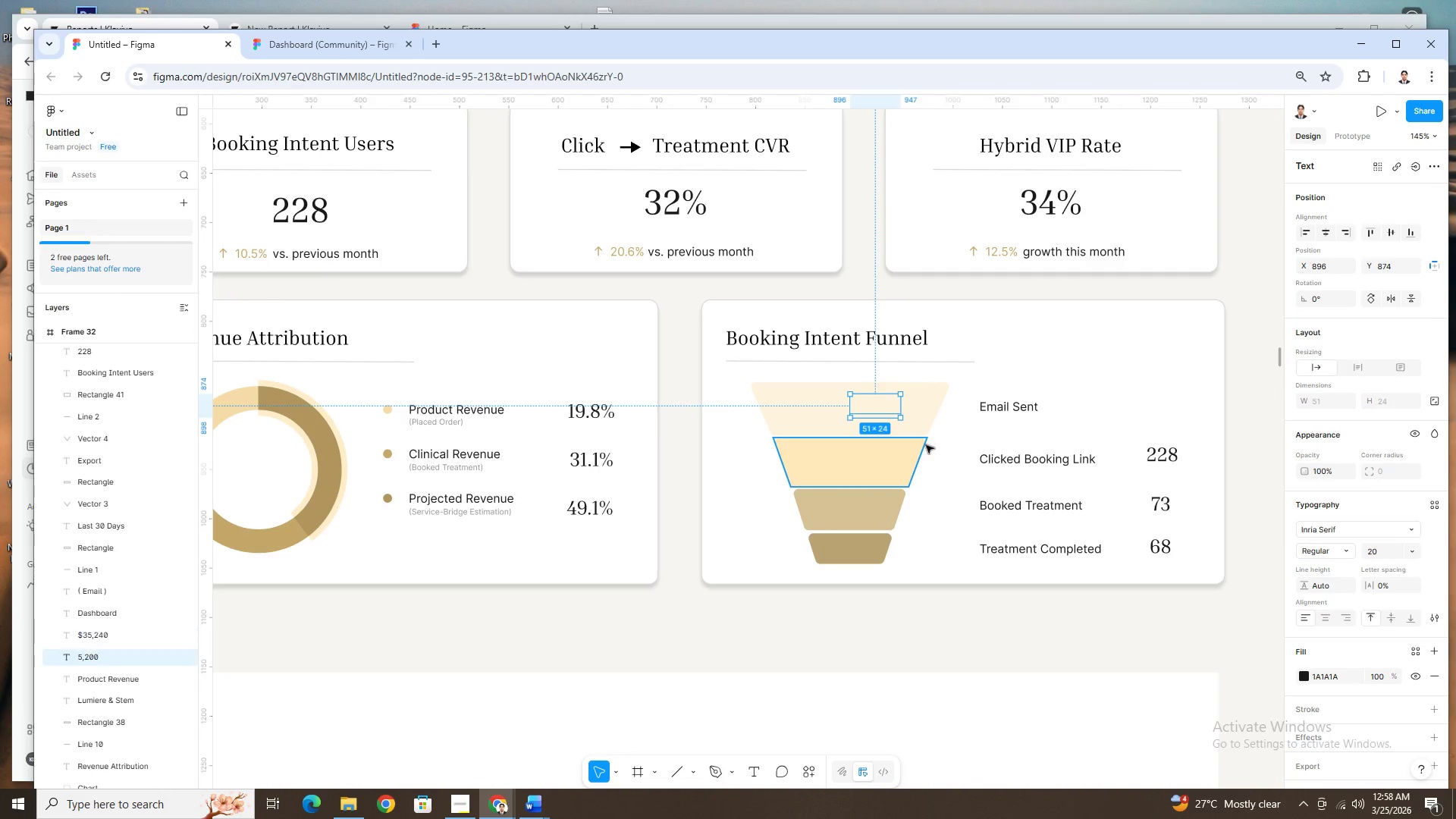 
key(Control+Z)
 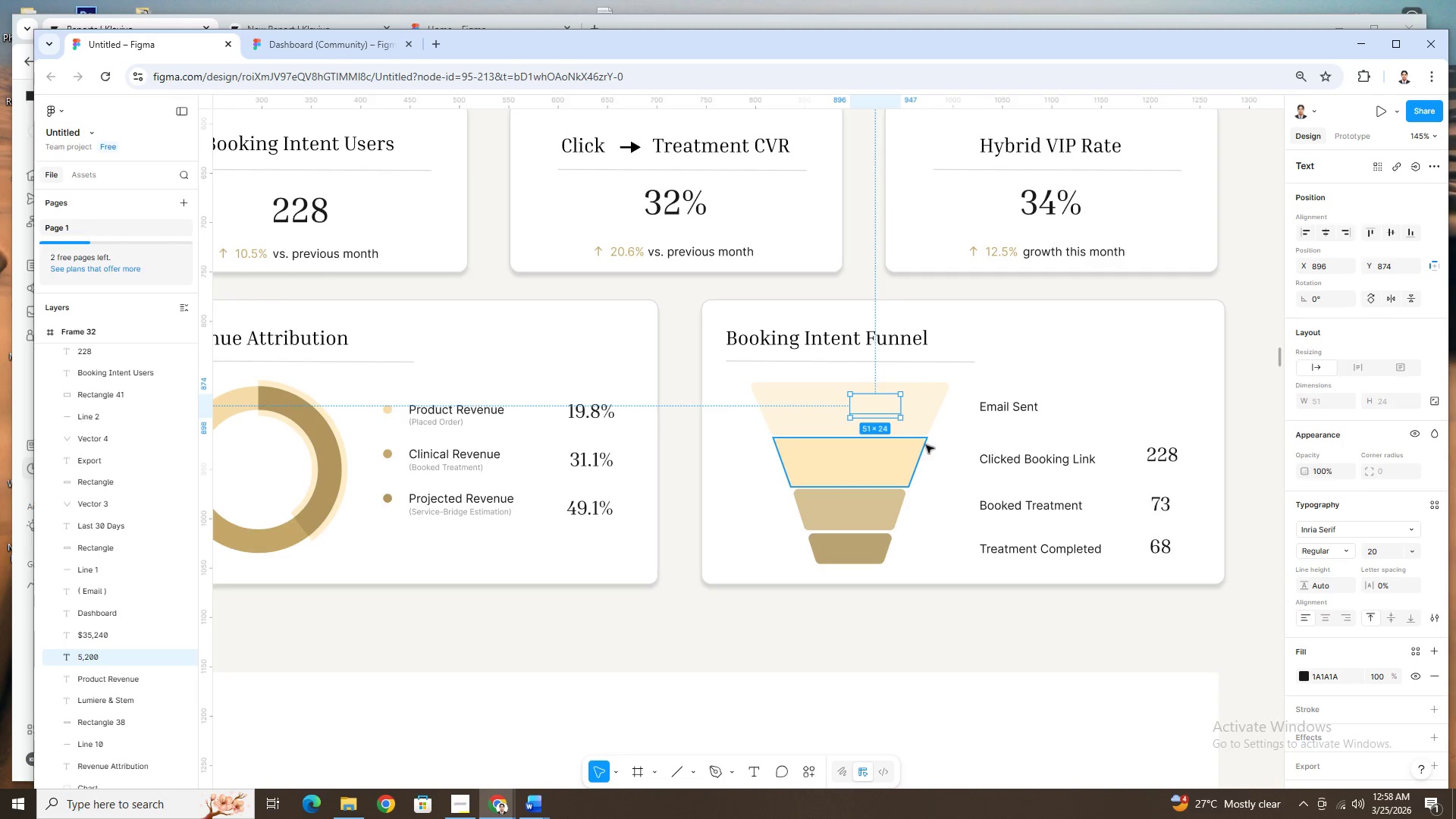 
key(Control+Z)
 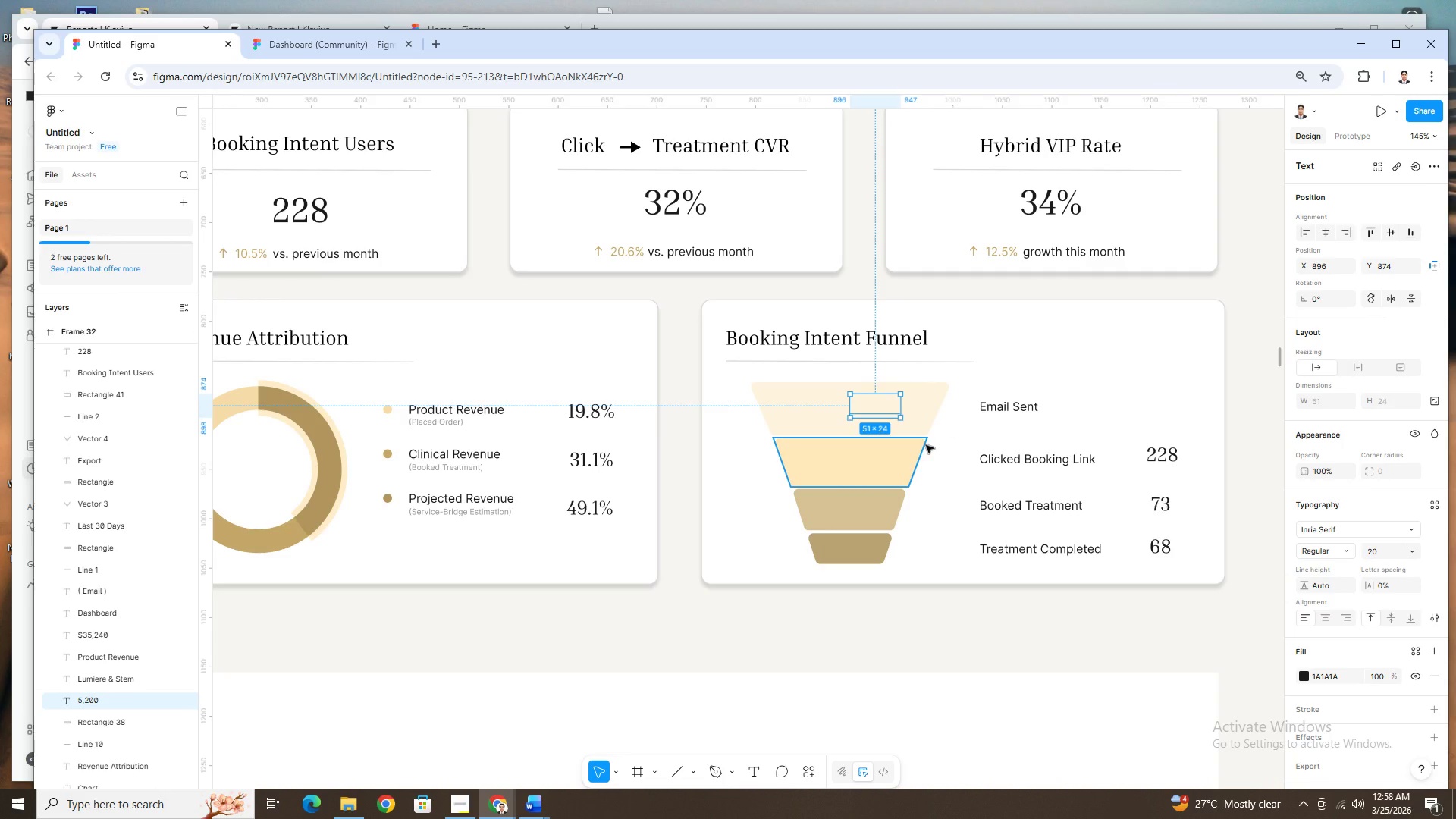 
key(Control+Z)
 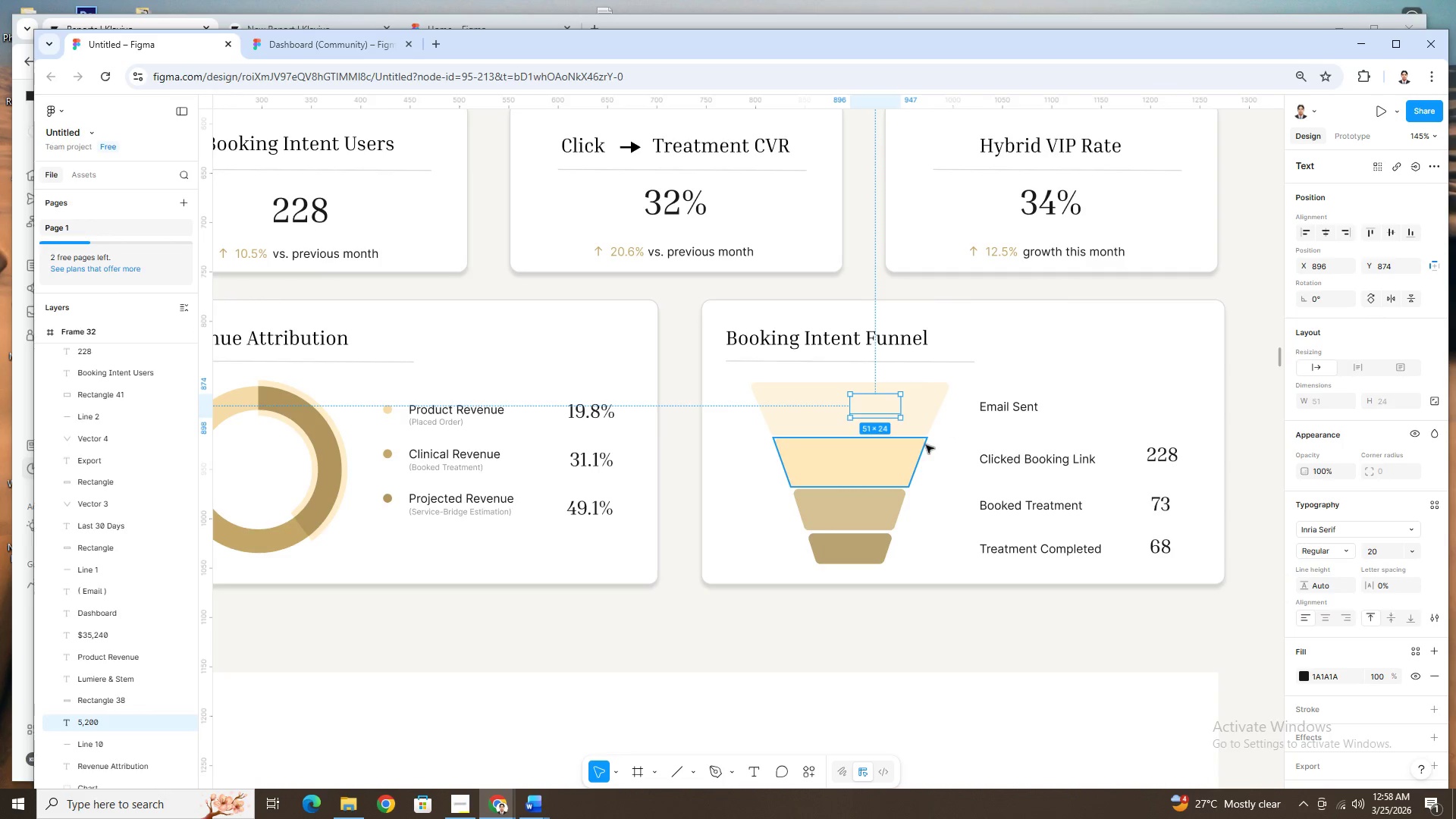 
key(Control+Z)
 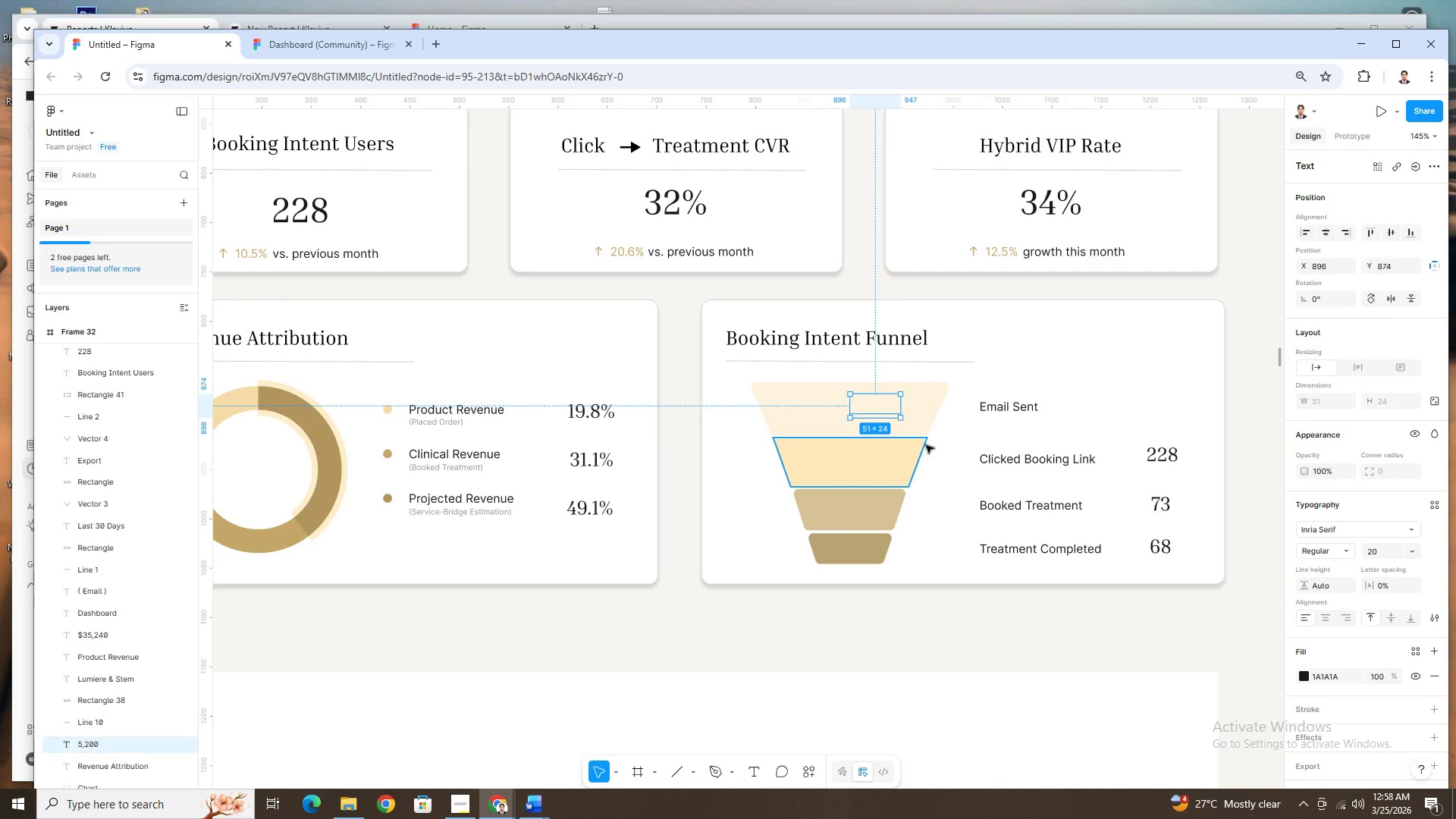 
key(Control+Z)
 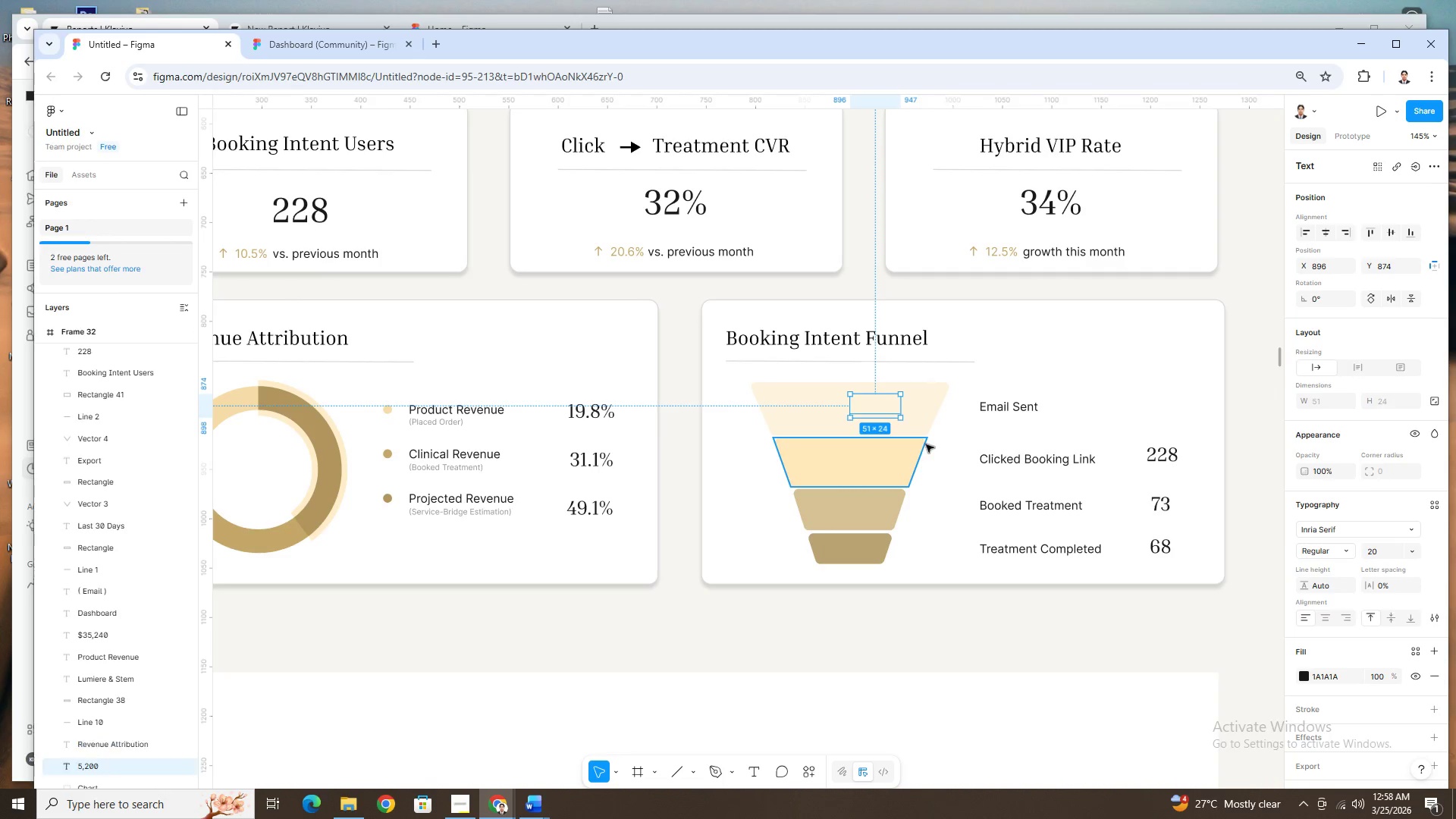 
key(Control+Z)
 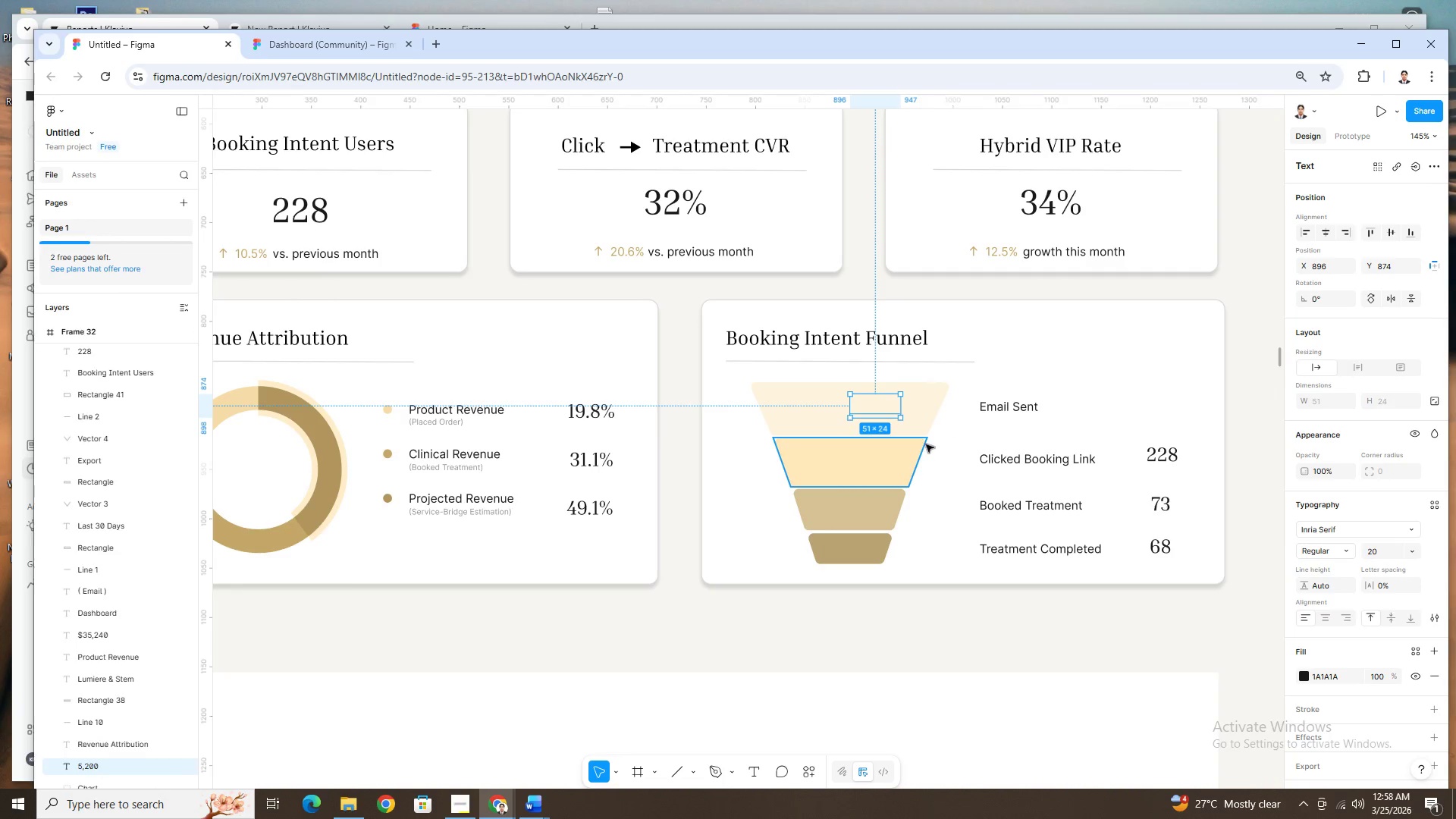 
key(Control+Z)
 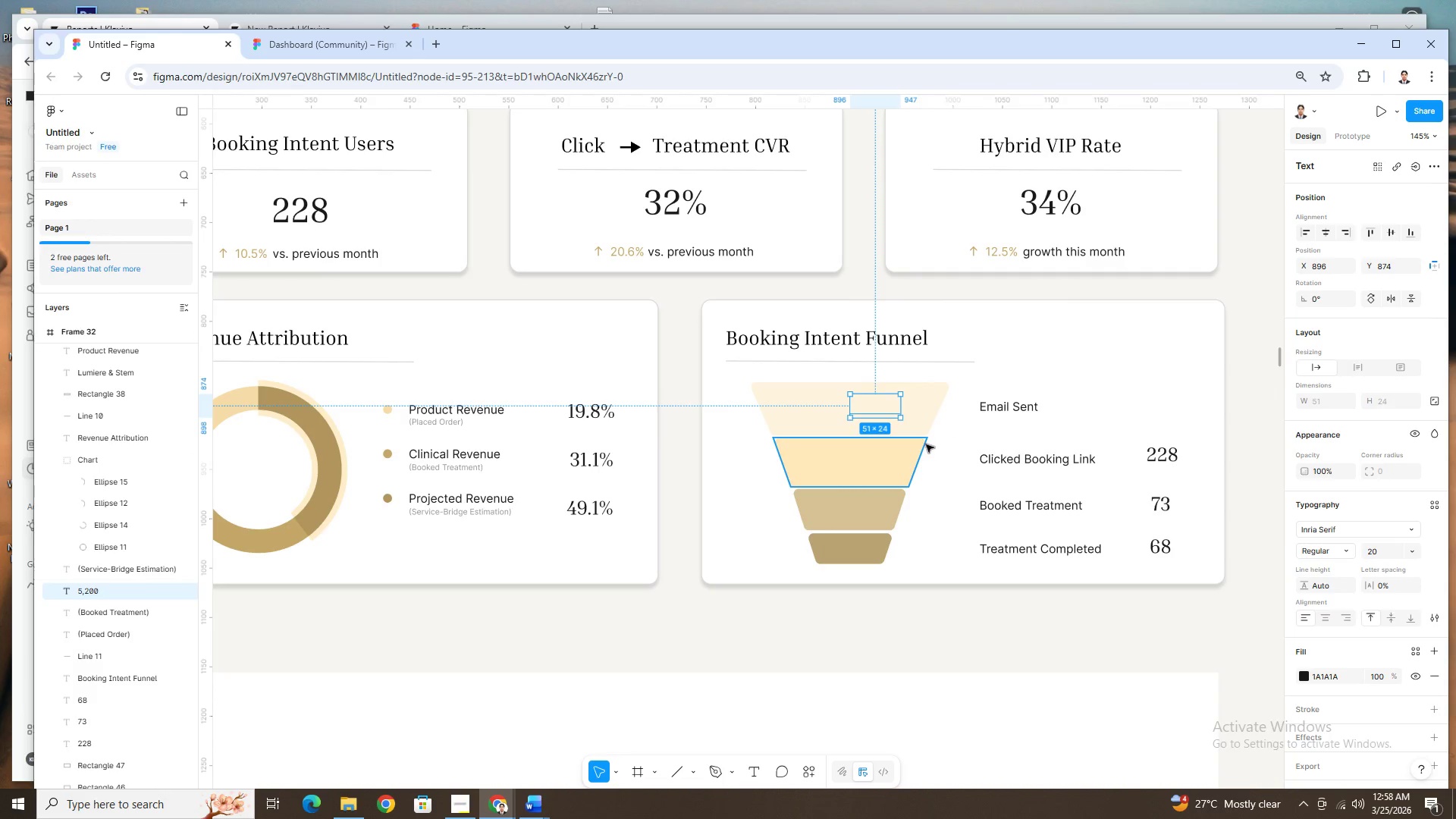 
key(Control+Z)
 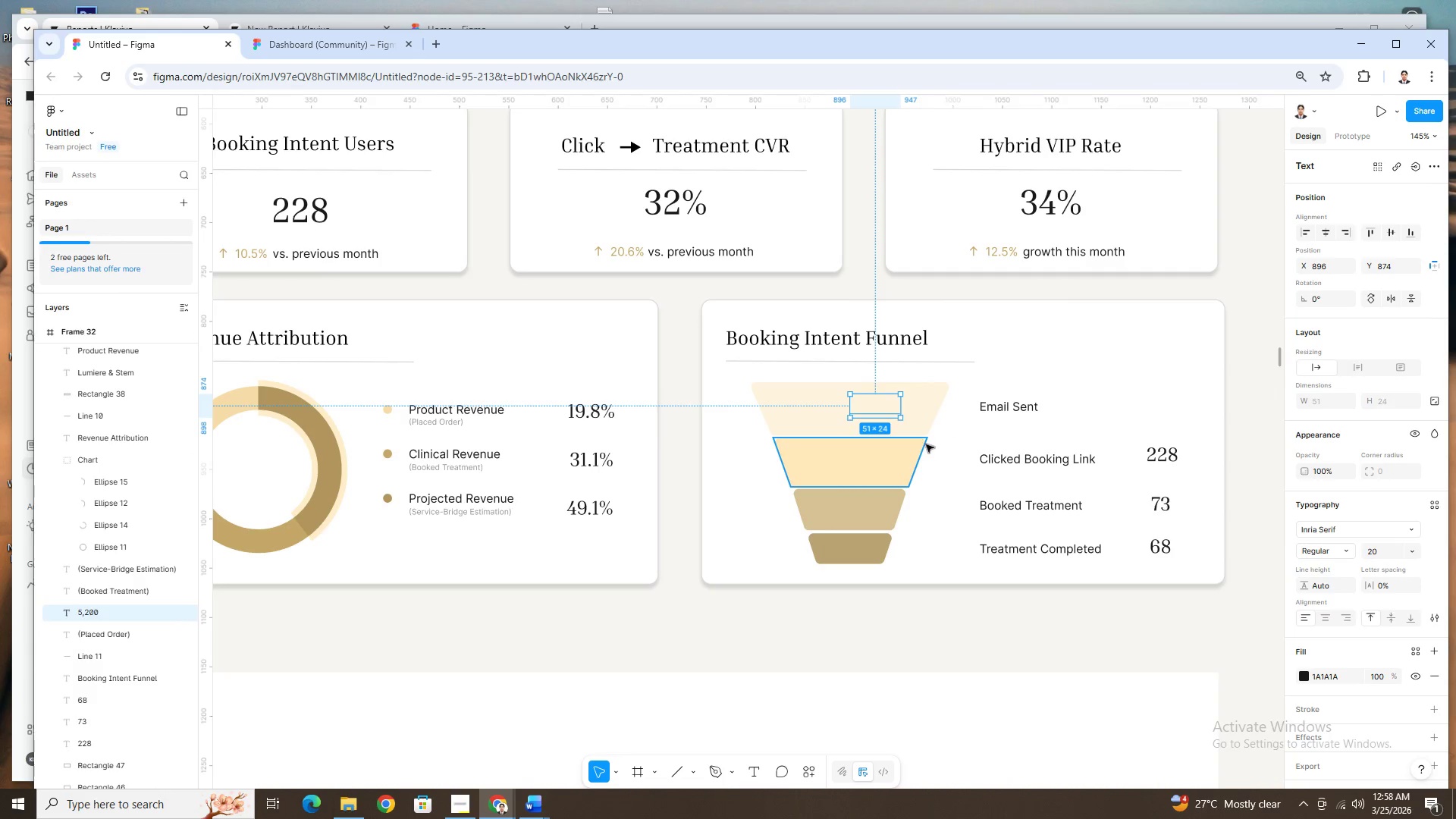 
key(Control+Z)
 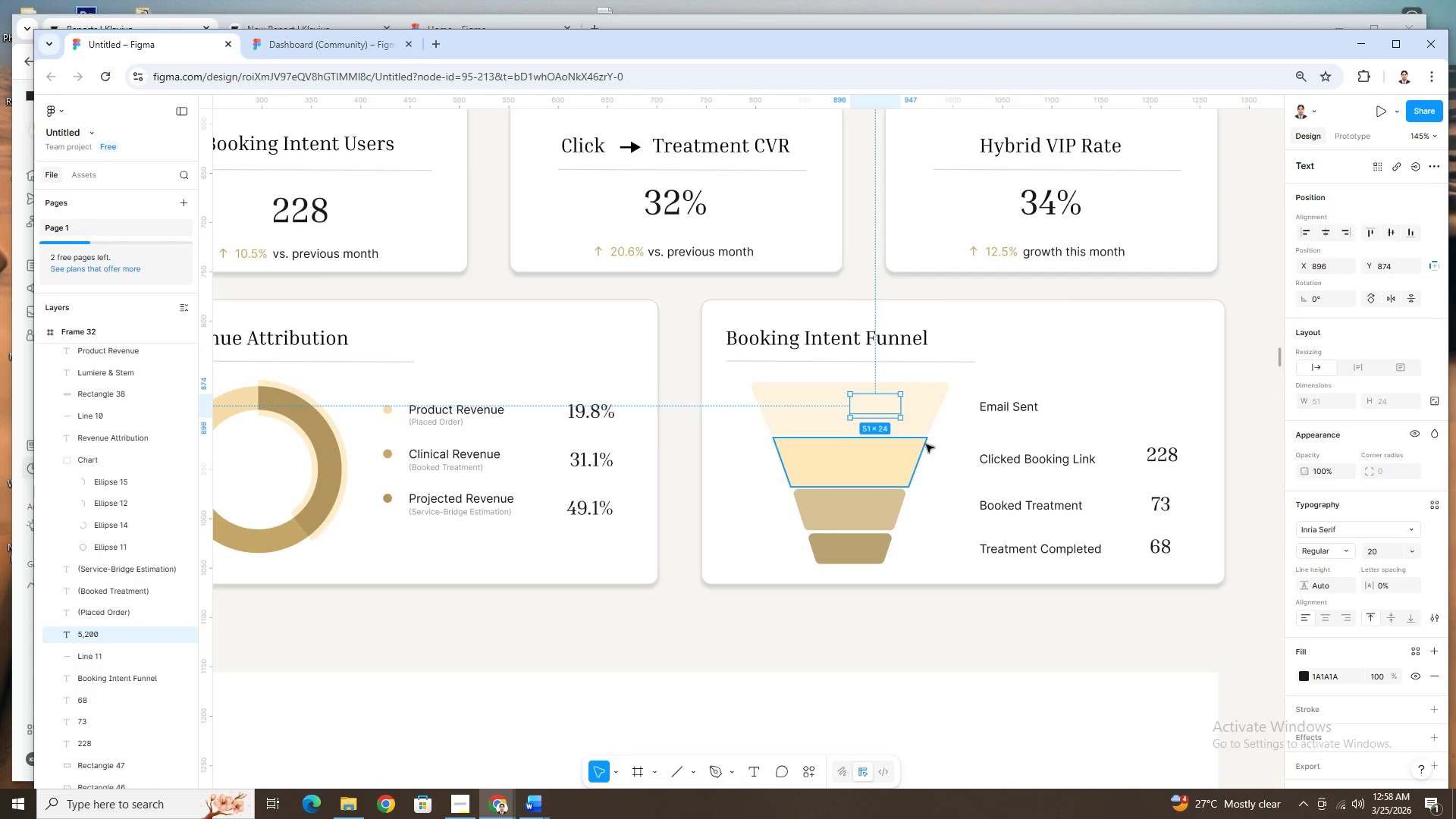 
key(Control+Z)
 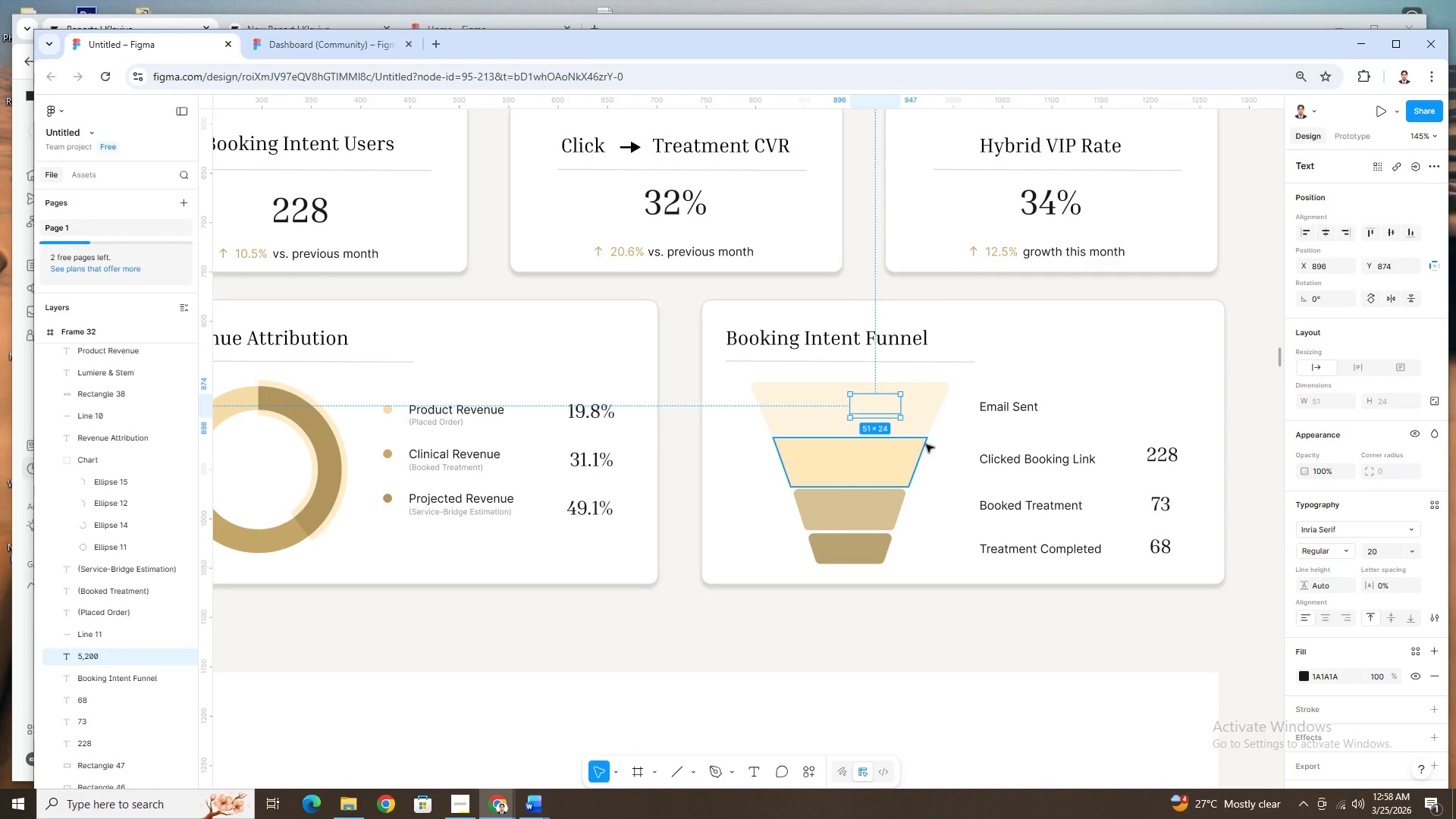 
key(Control+Z)
 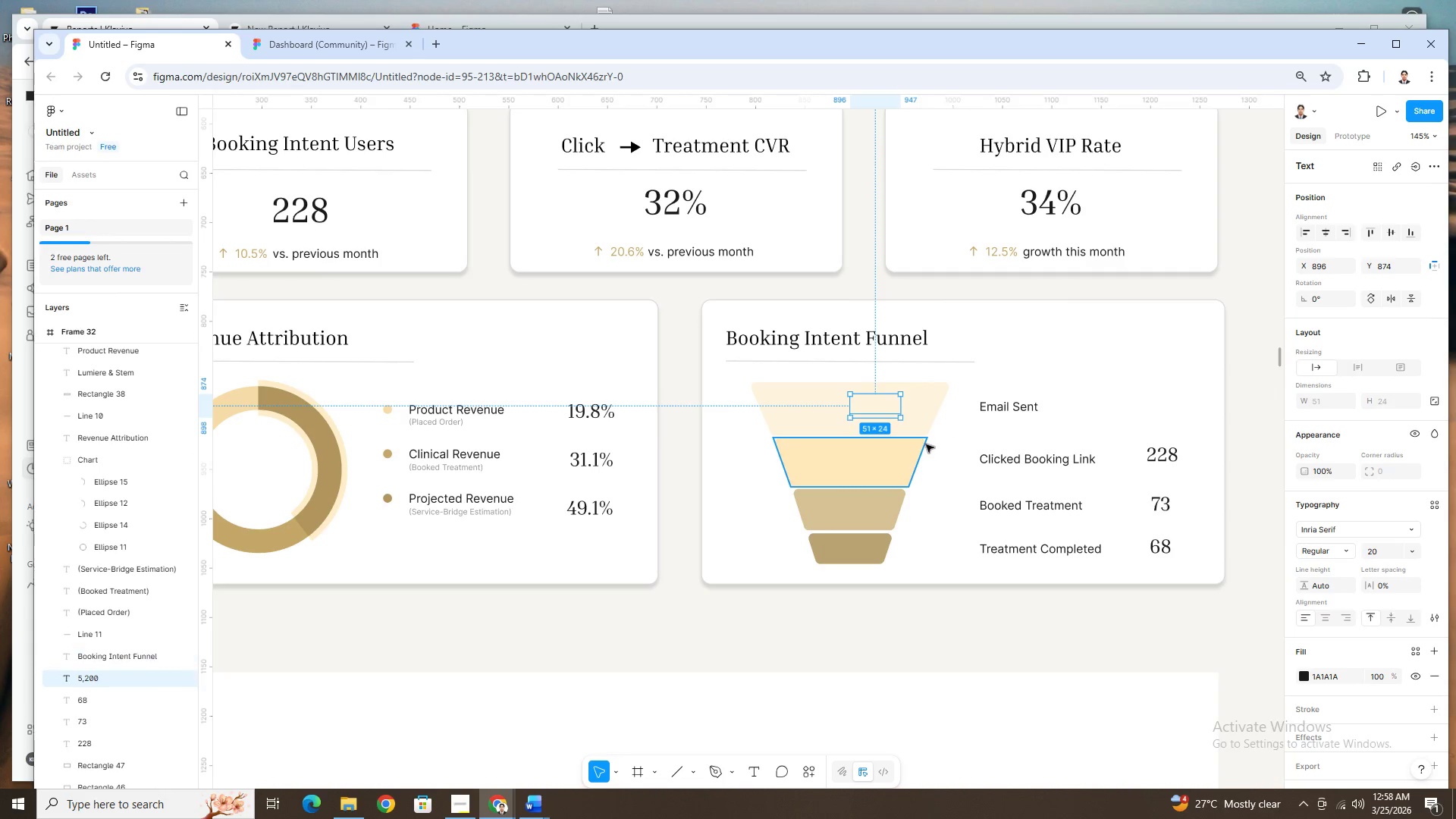 
key(Control+Z)
 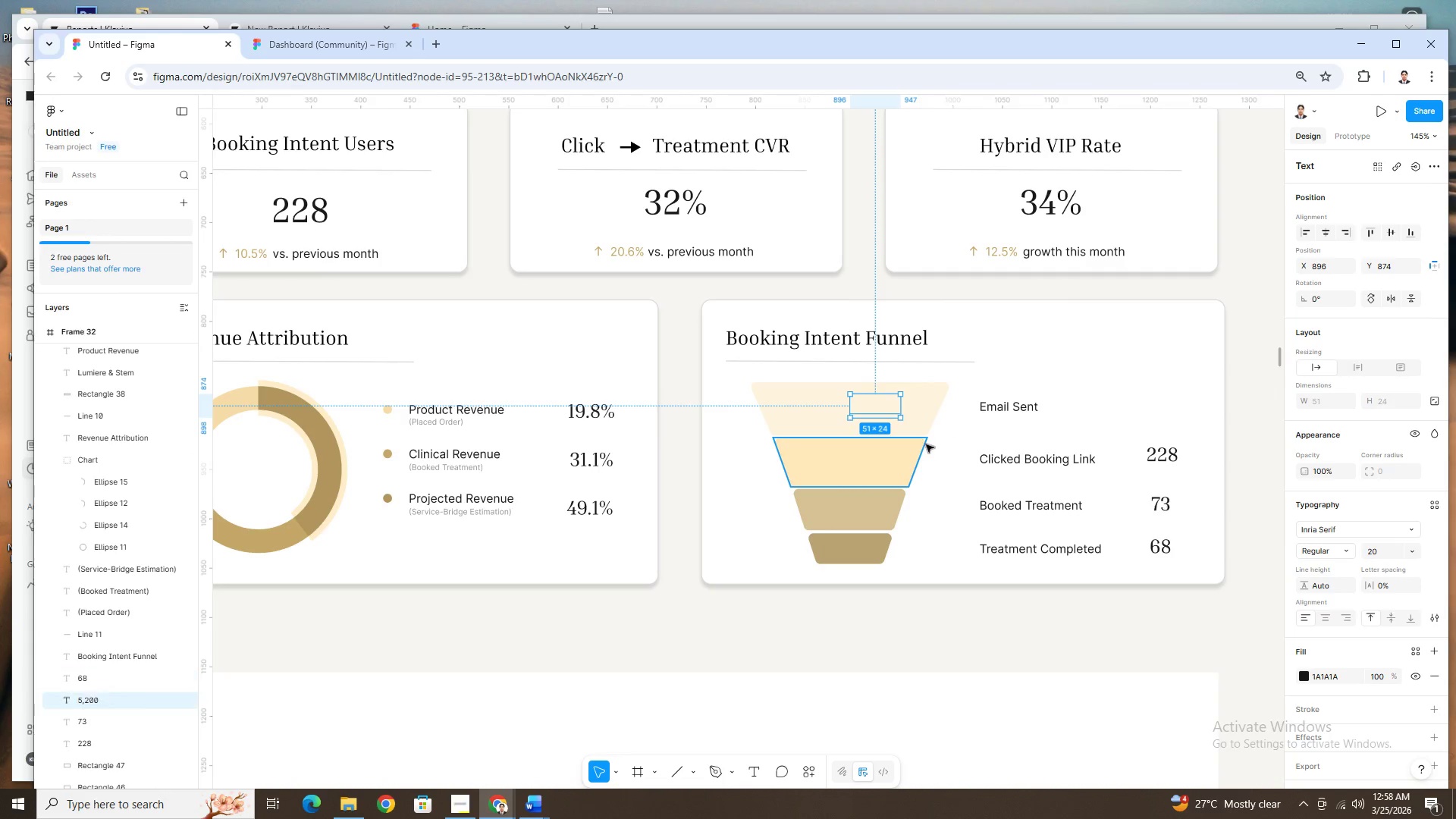 
key(Control+Z)
 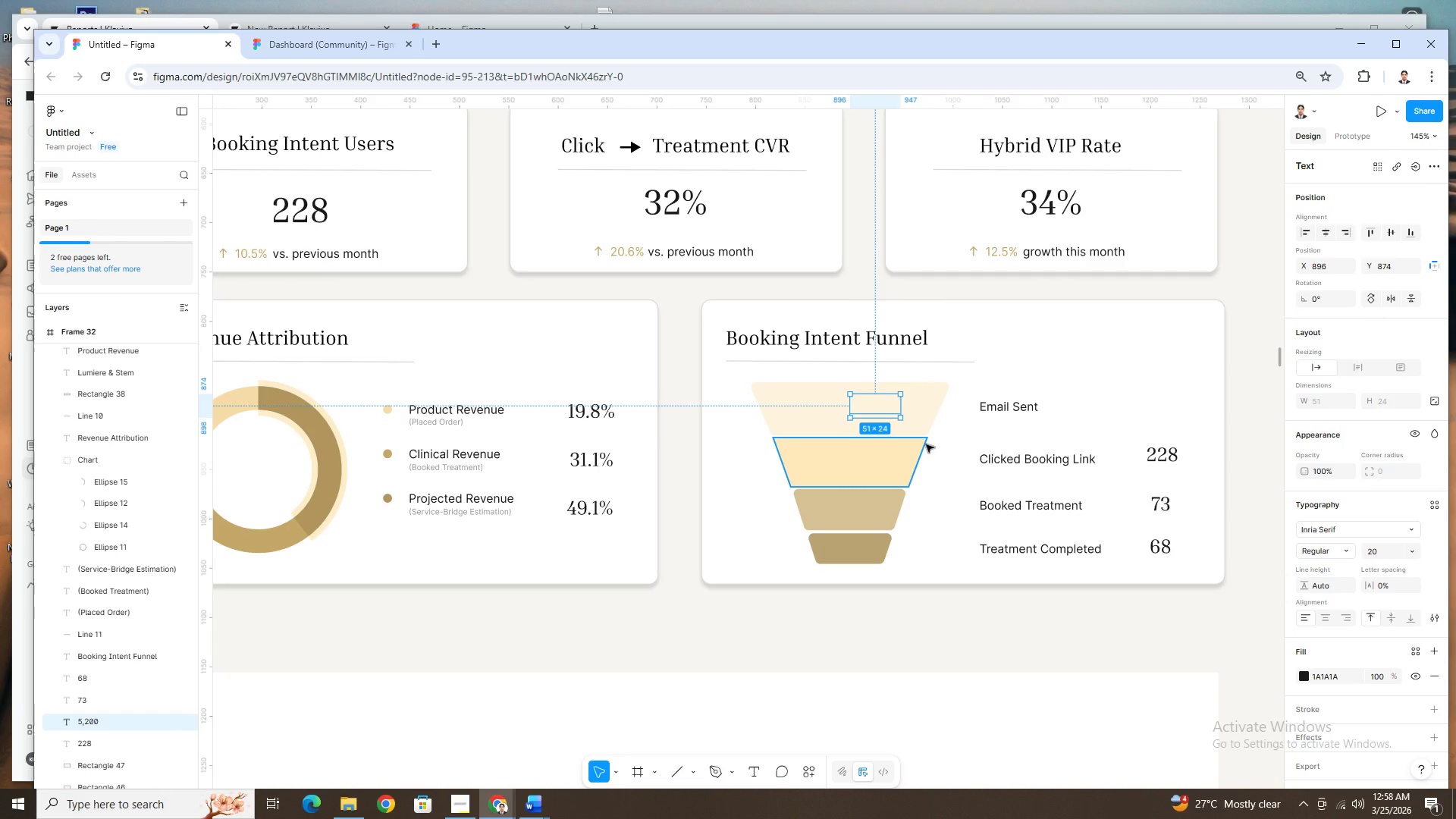 
key(Control+Z)
 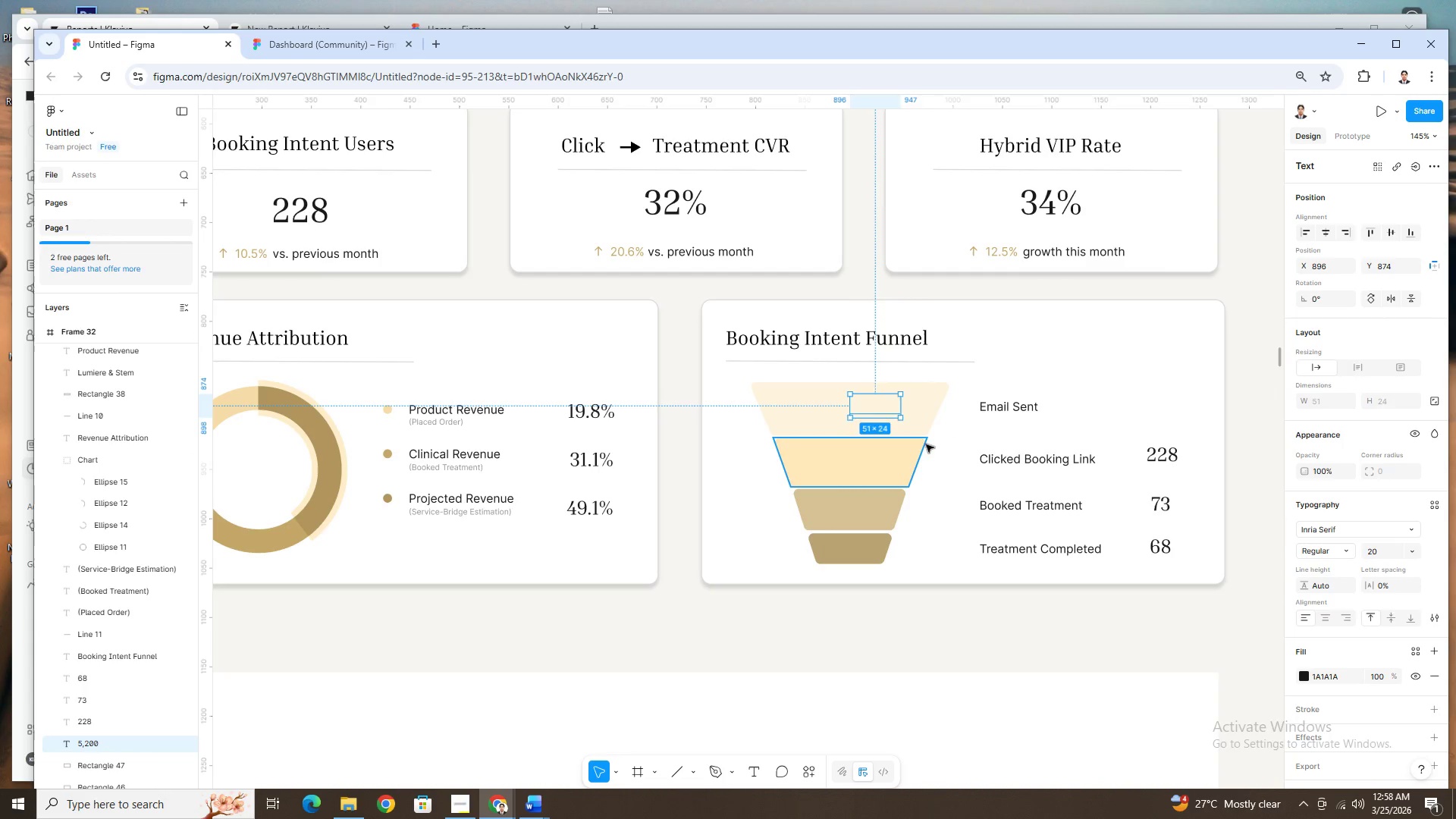 
key(Control+Z)
 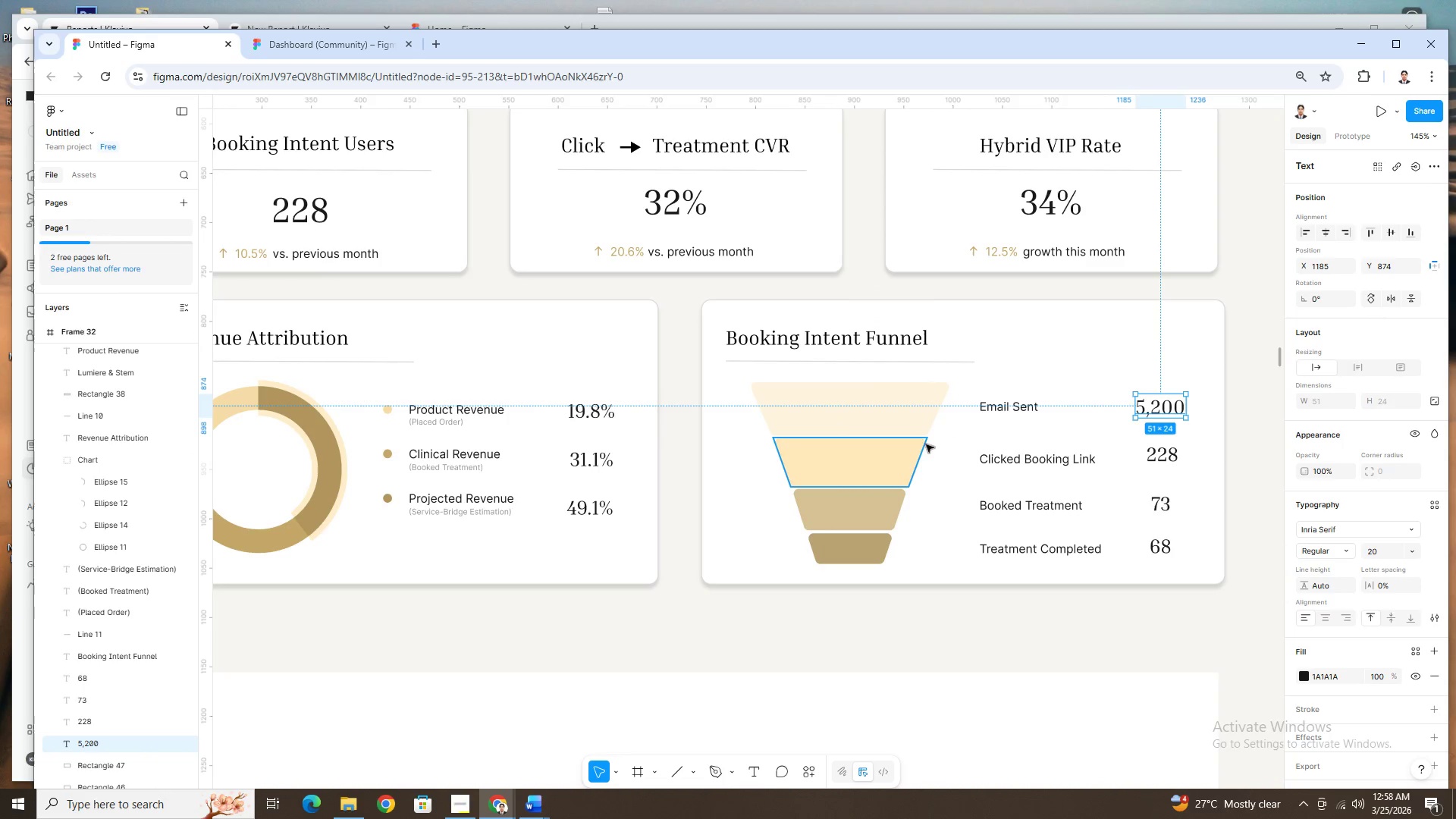 
key(Control+Z)
 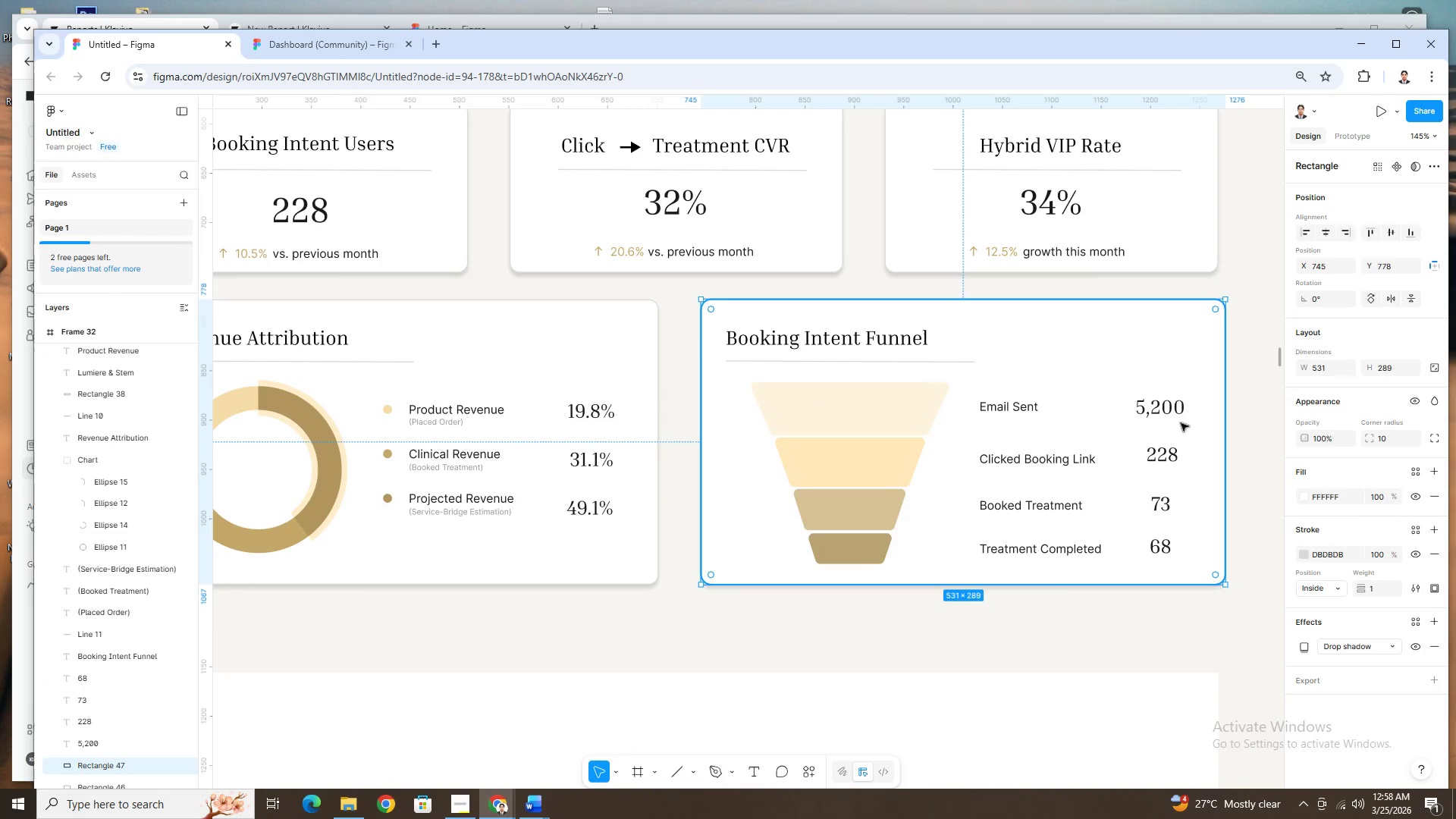 
left_click([1175, 400])
 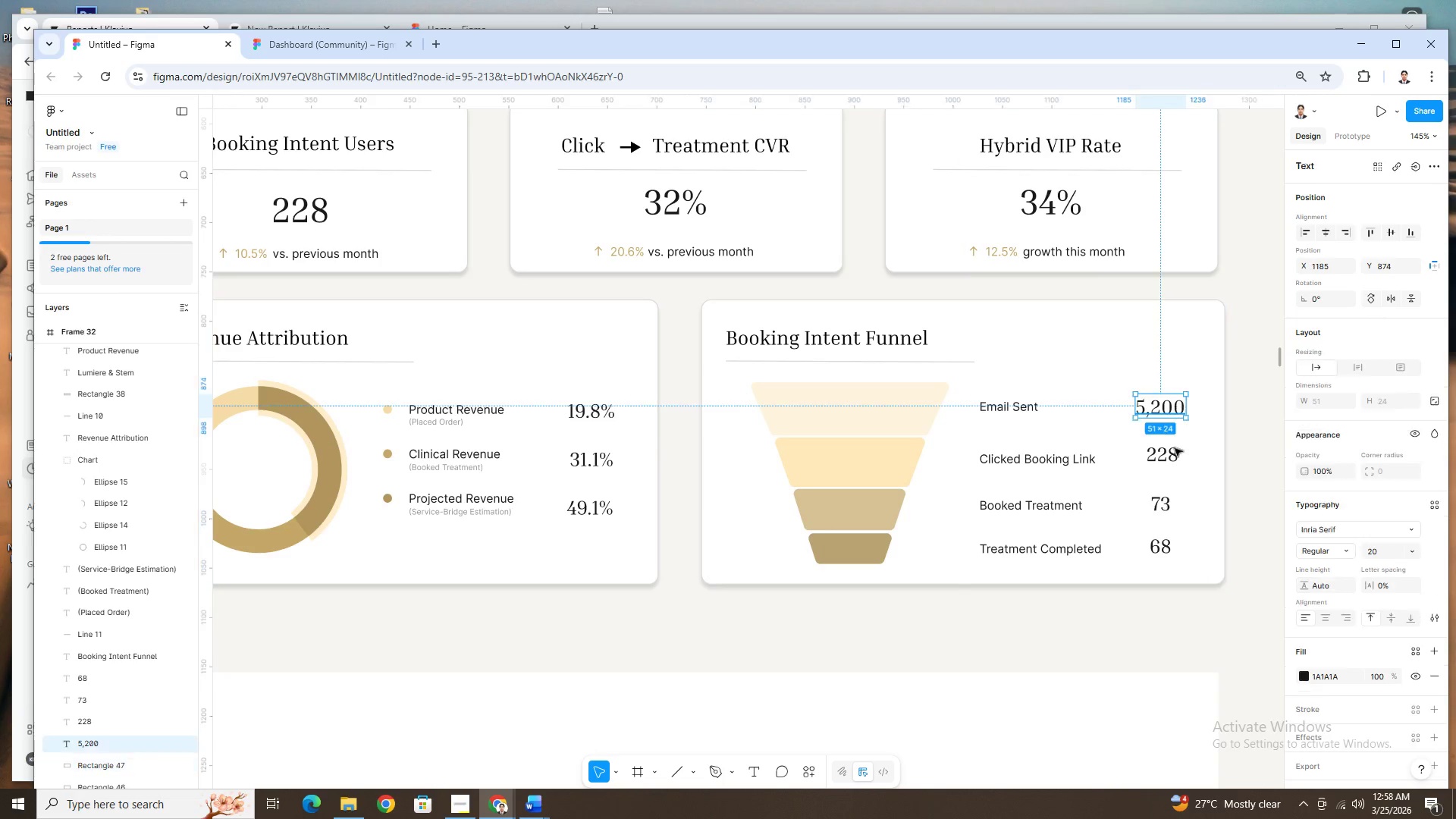 
hold_key(key=ShiftLeft, duration=1.5)
left_click([1175, 455])
 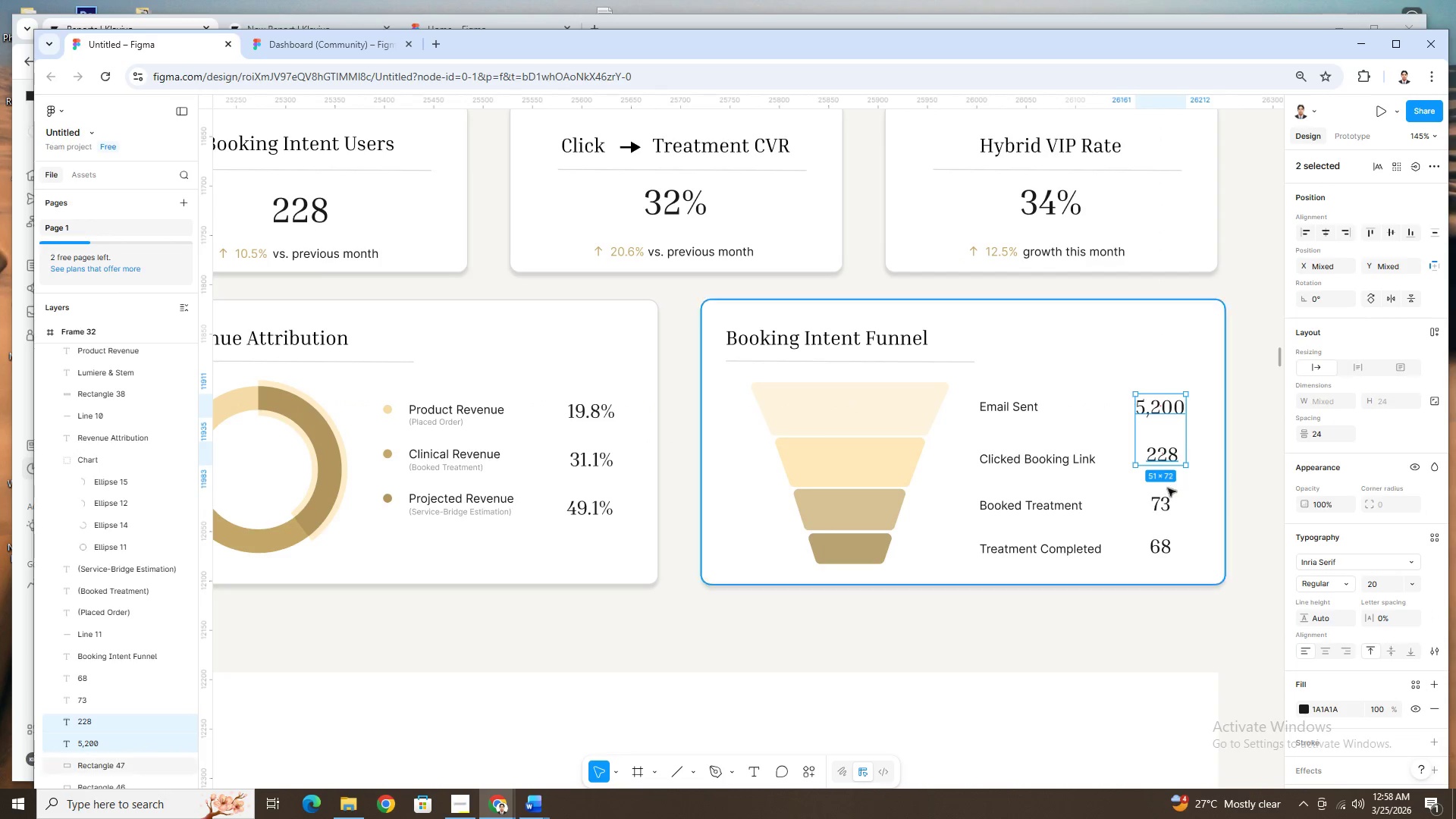 
left_click([1167, 494])
 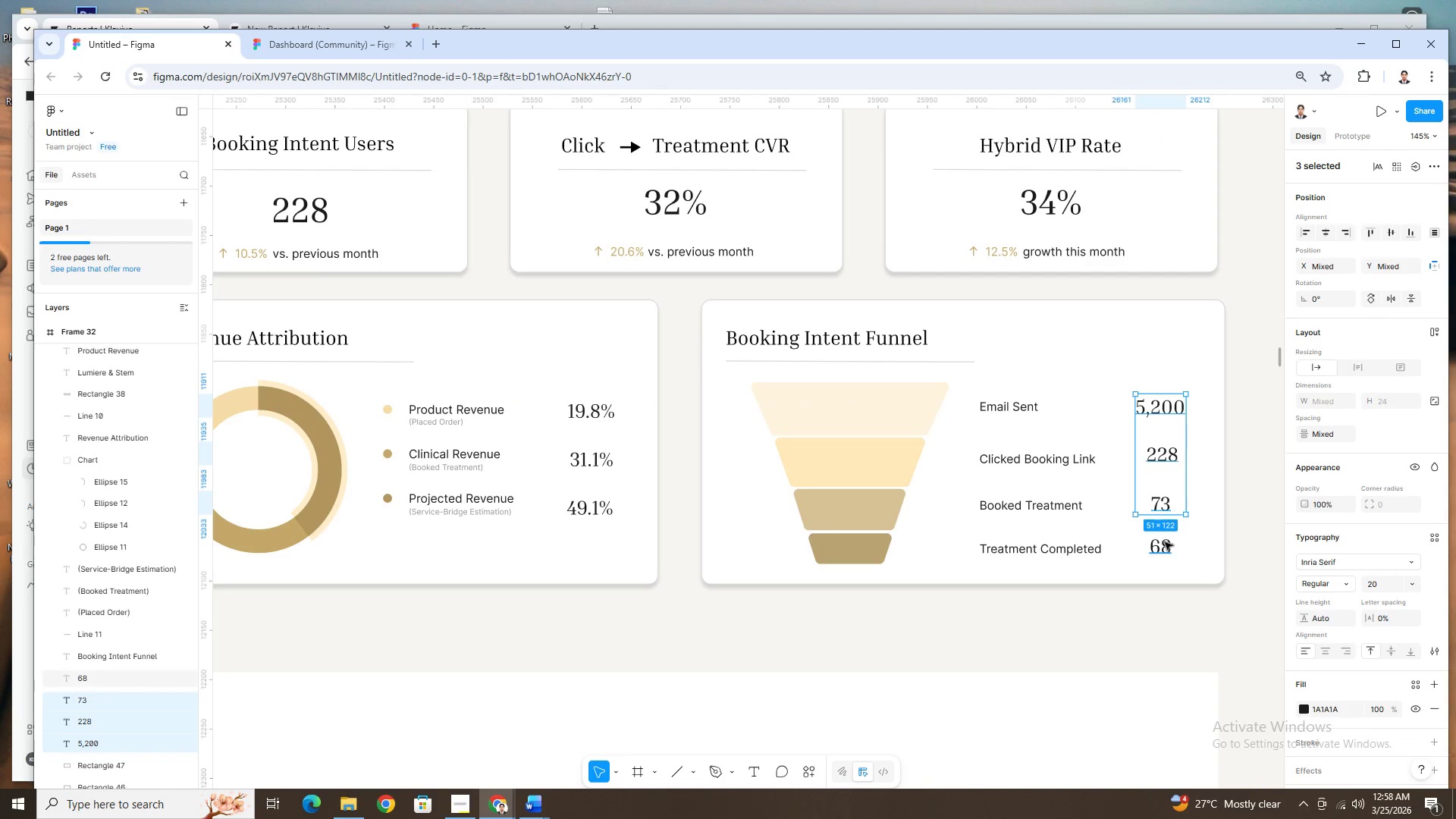 
left_click([1166, 544])
 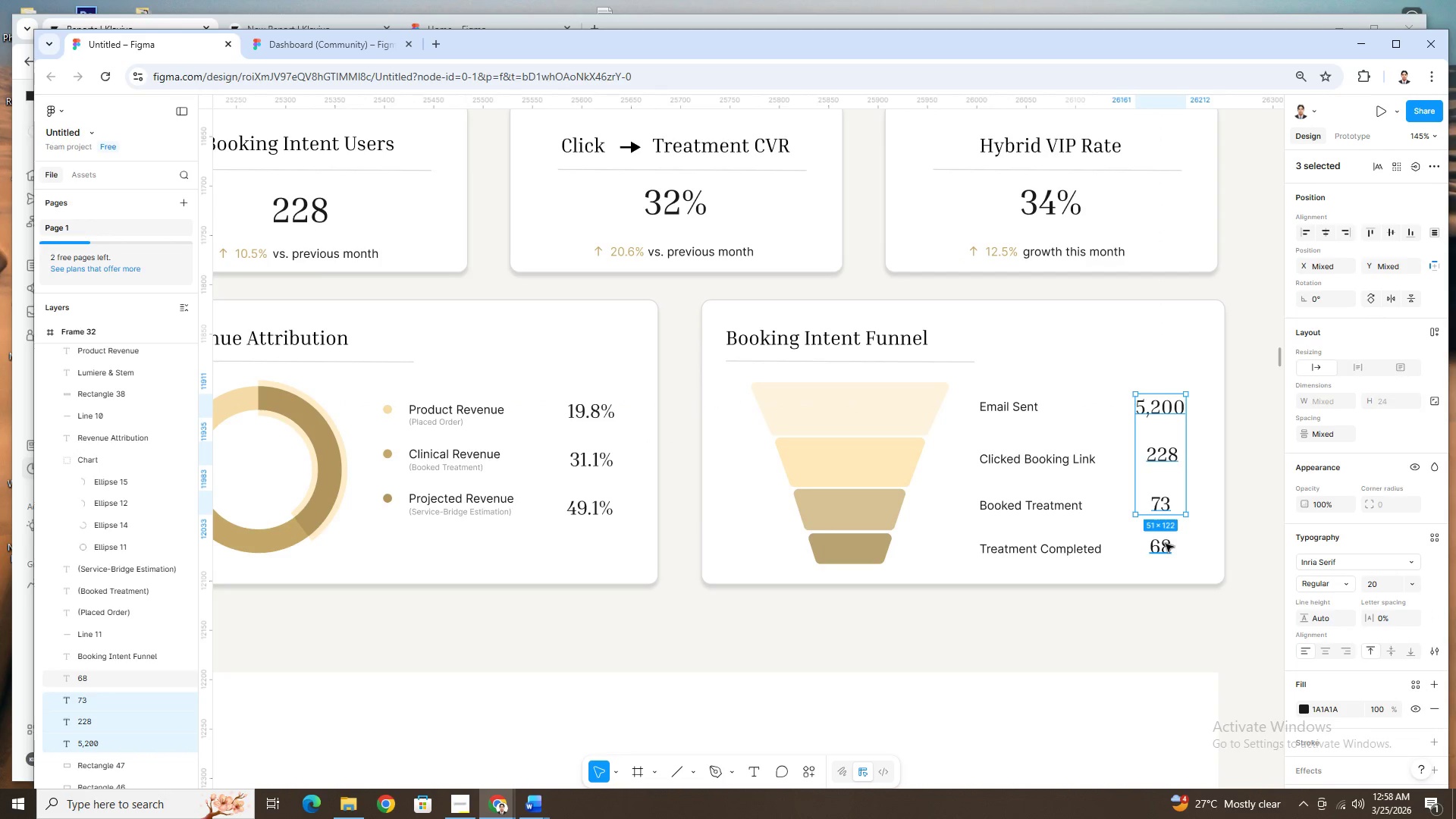 
key(Shift+ShiftLeft)
 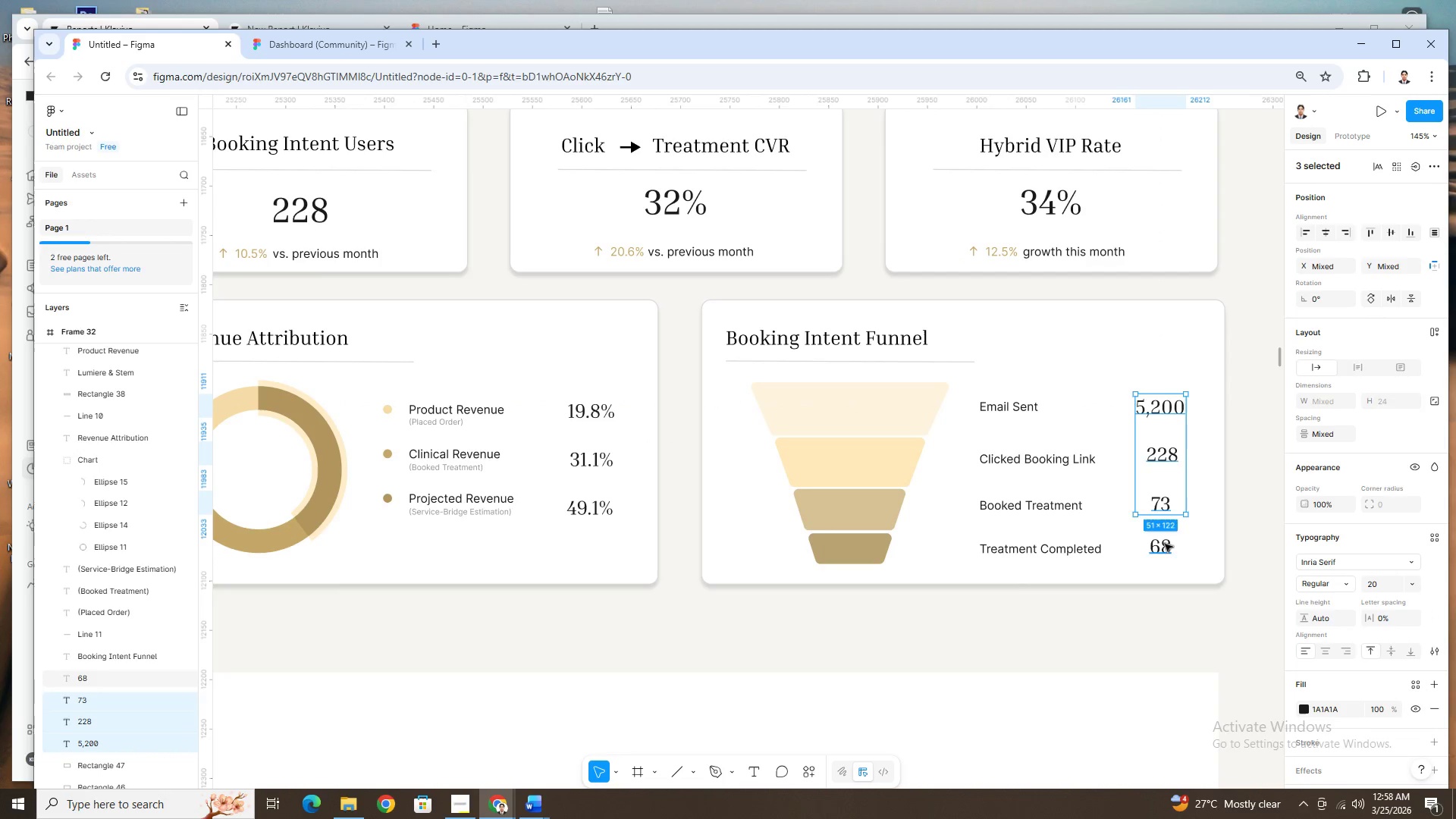 
key(Shift+ShiftLeft)
 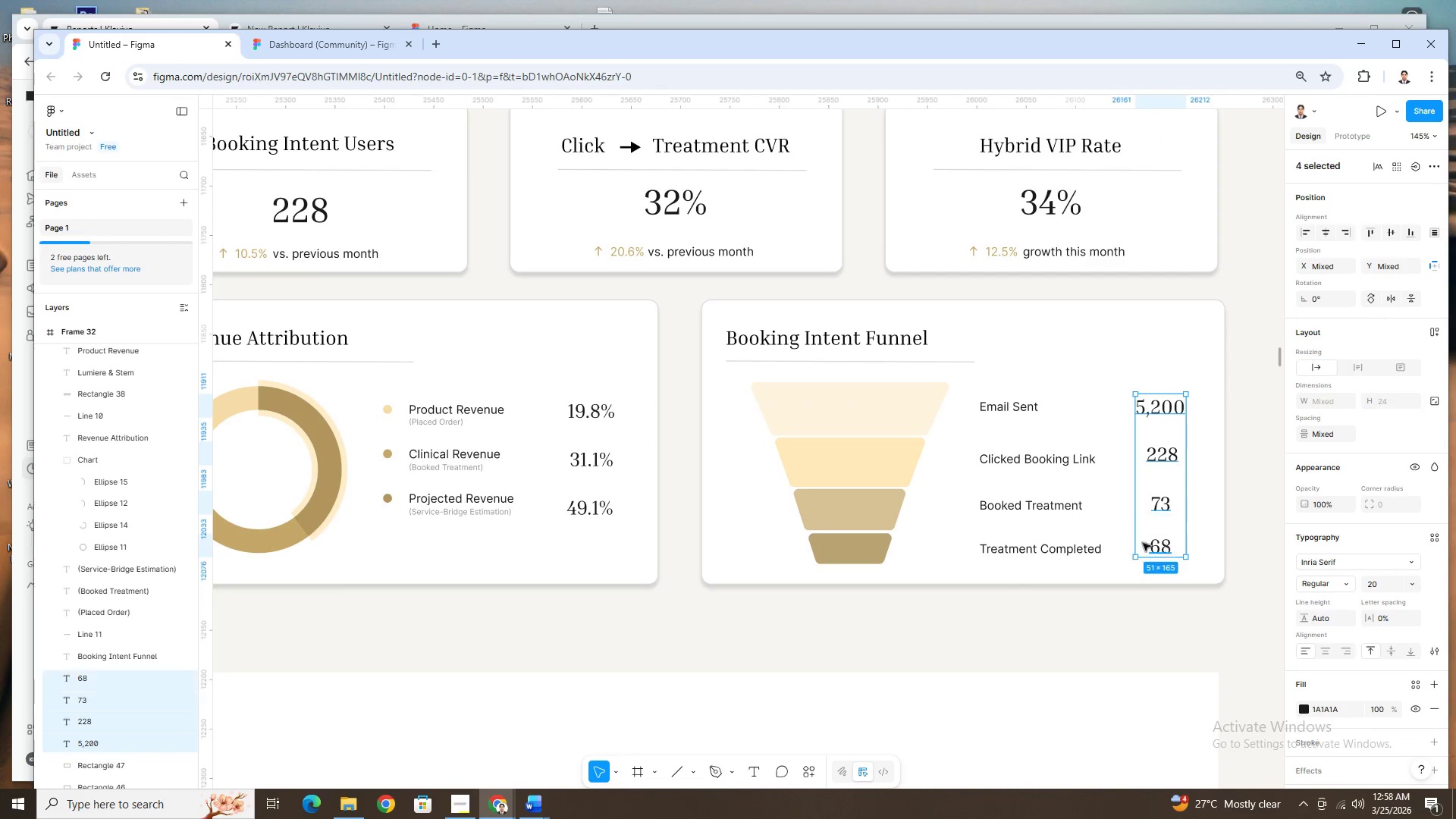 
key(Shift+ShiftLeft)
 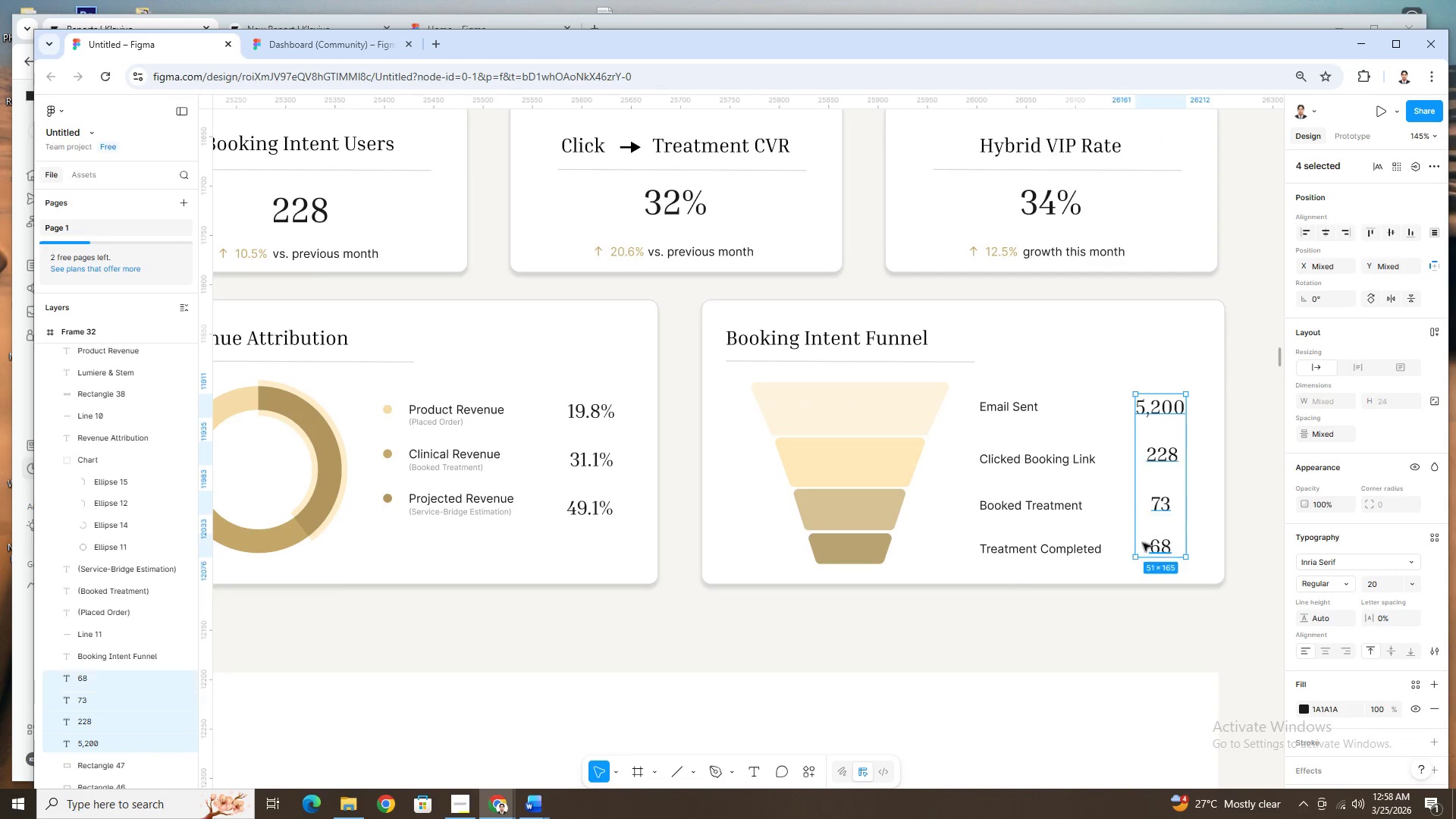 
key(Shift+ShiftLeft)
 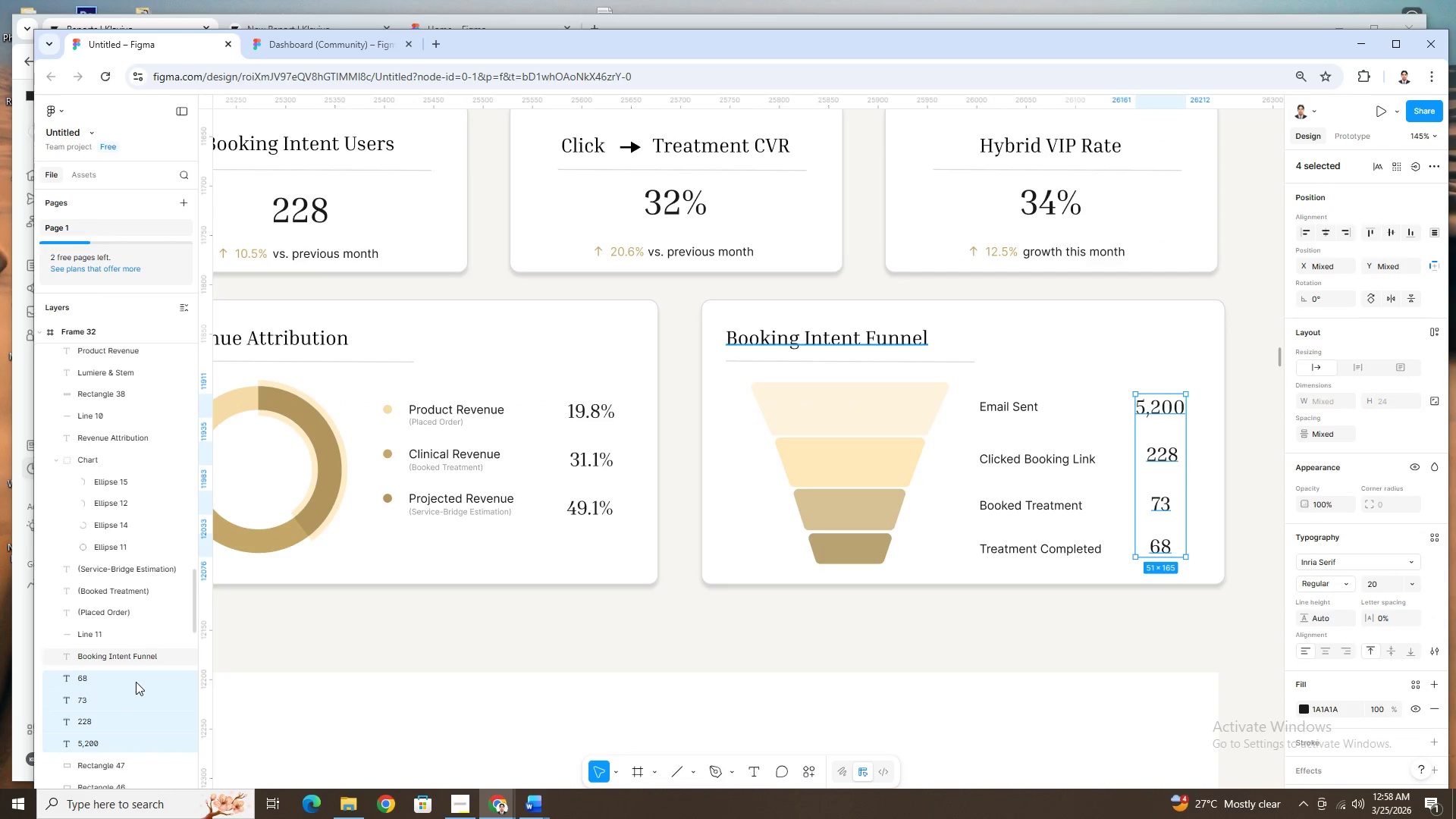 
left_click_drag(start_coordinate=[136, 682], to_coordinate=[136, 367])
 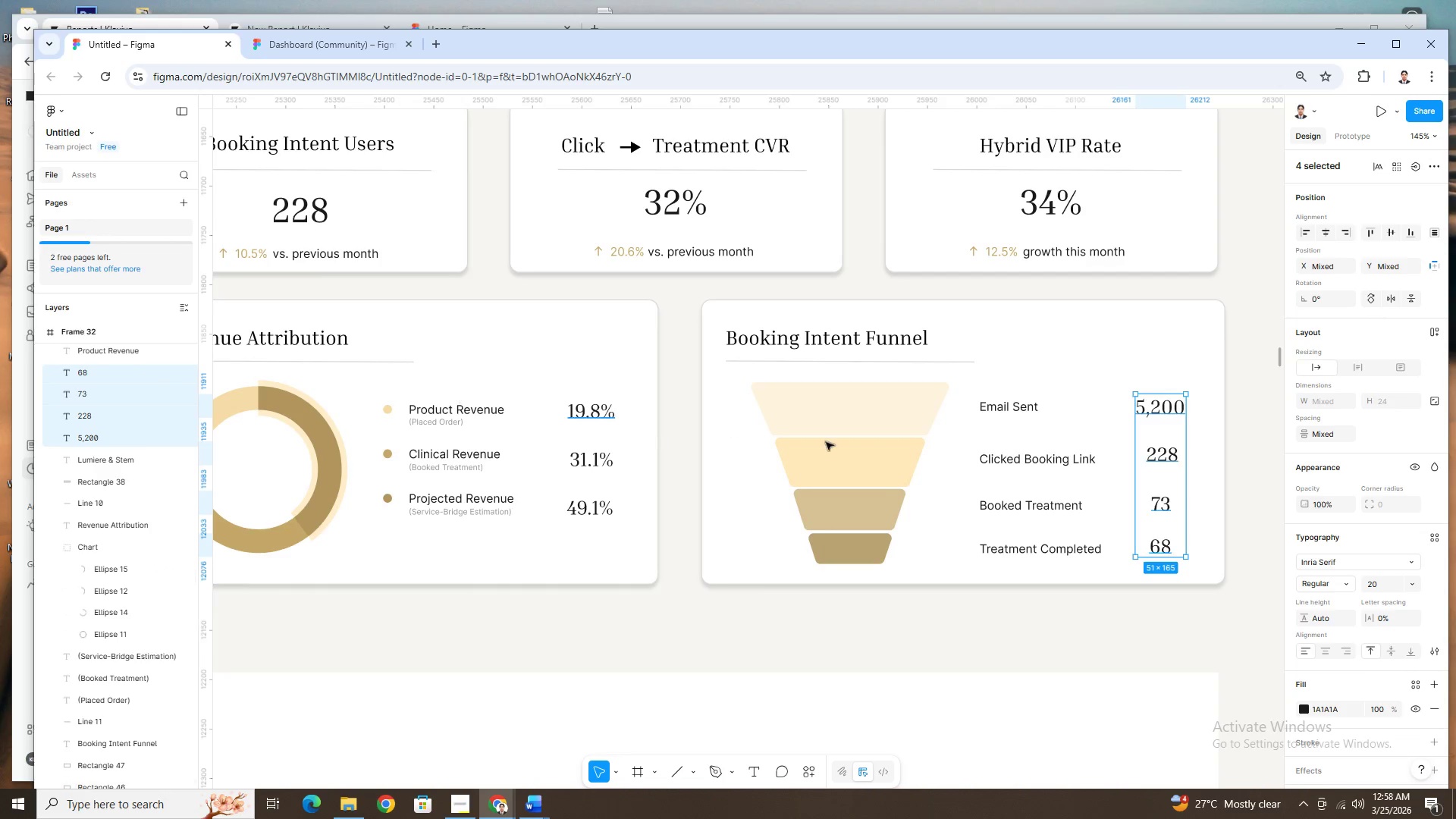 
left_click([831, 423])
 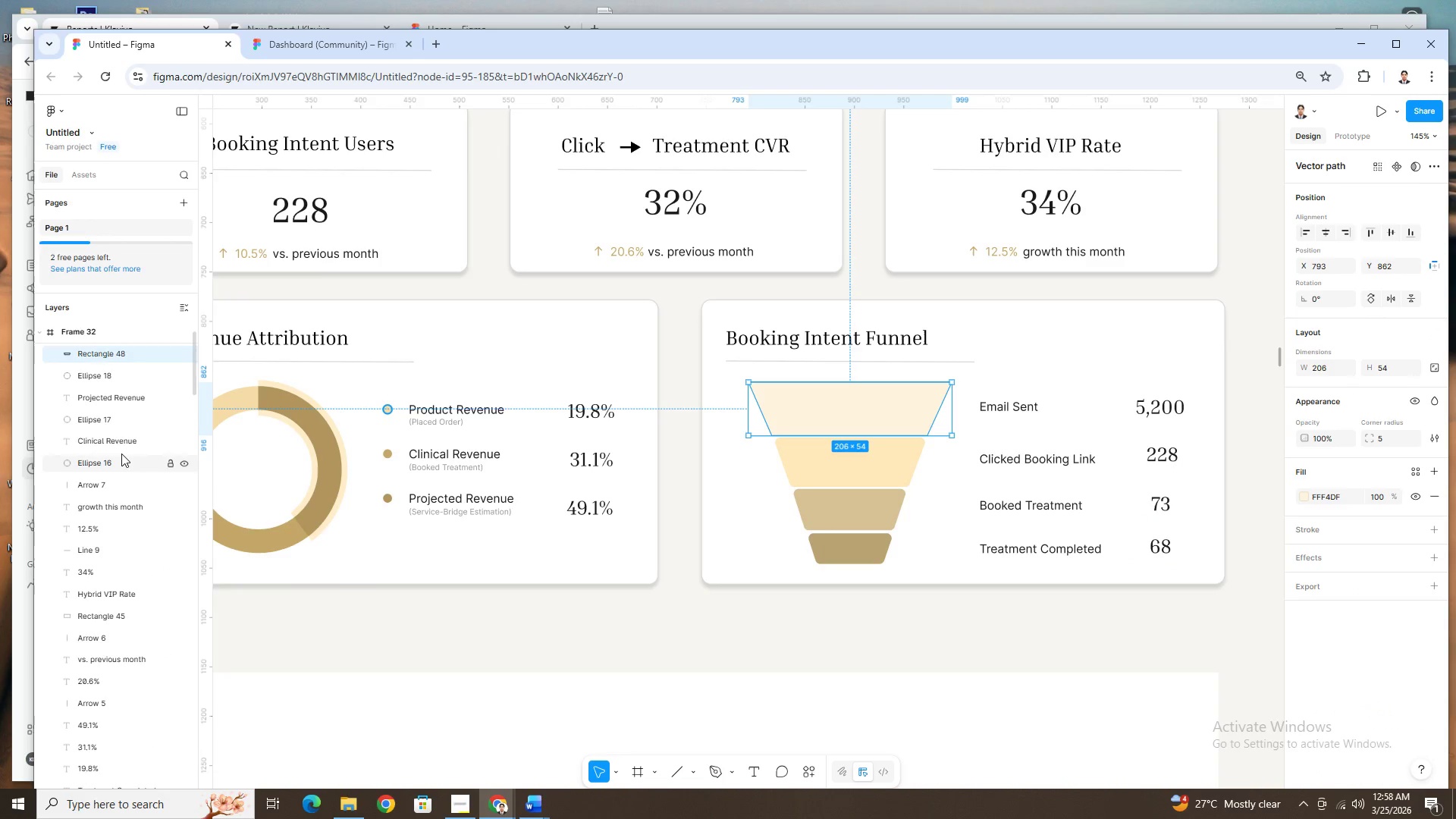 
scroll: coordinate [129, 454], scroll_direction: up, amount: 4.0
 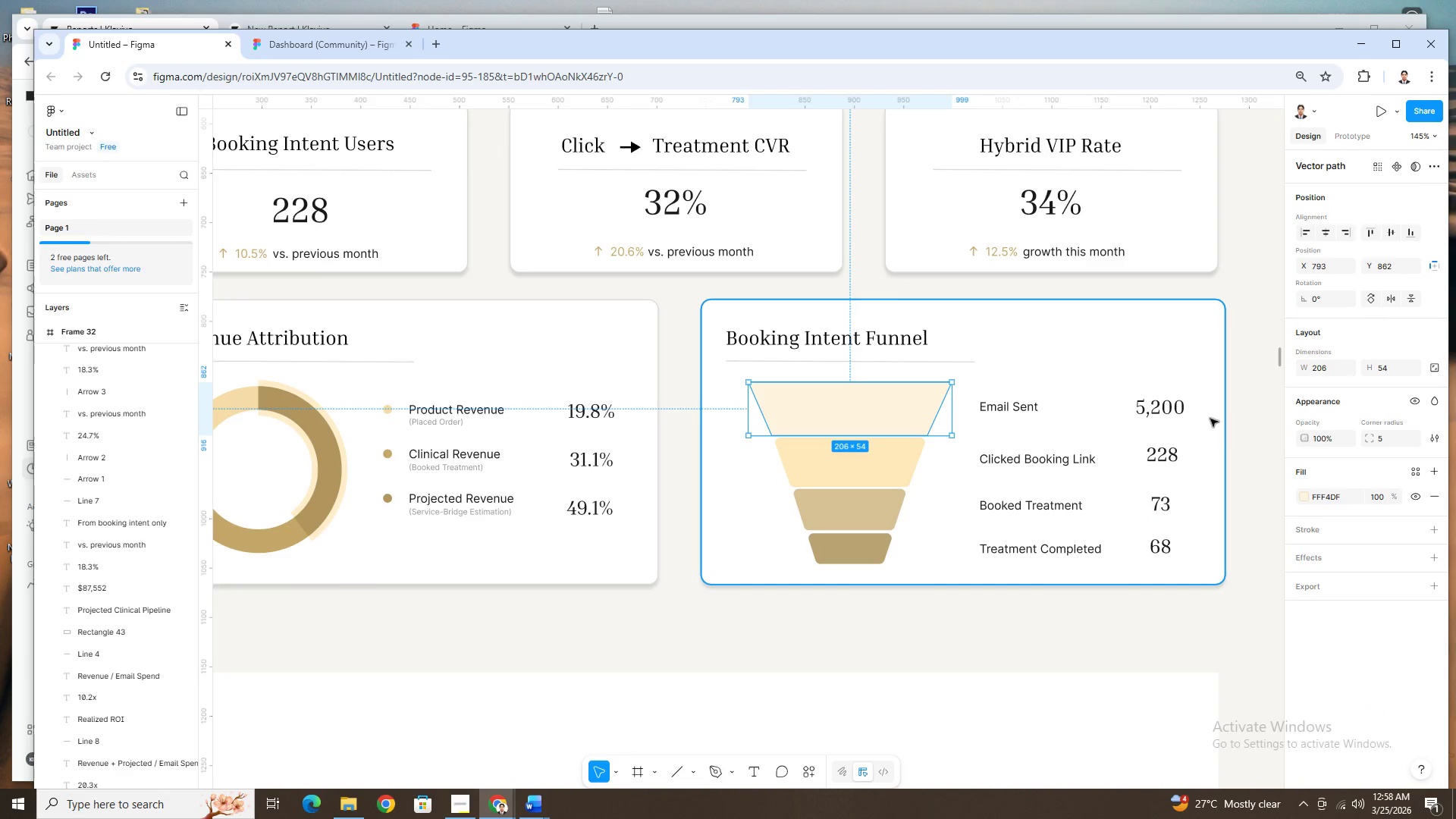 
left_click([1173, 412])
 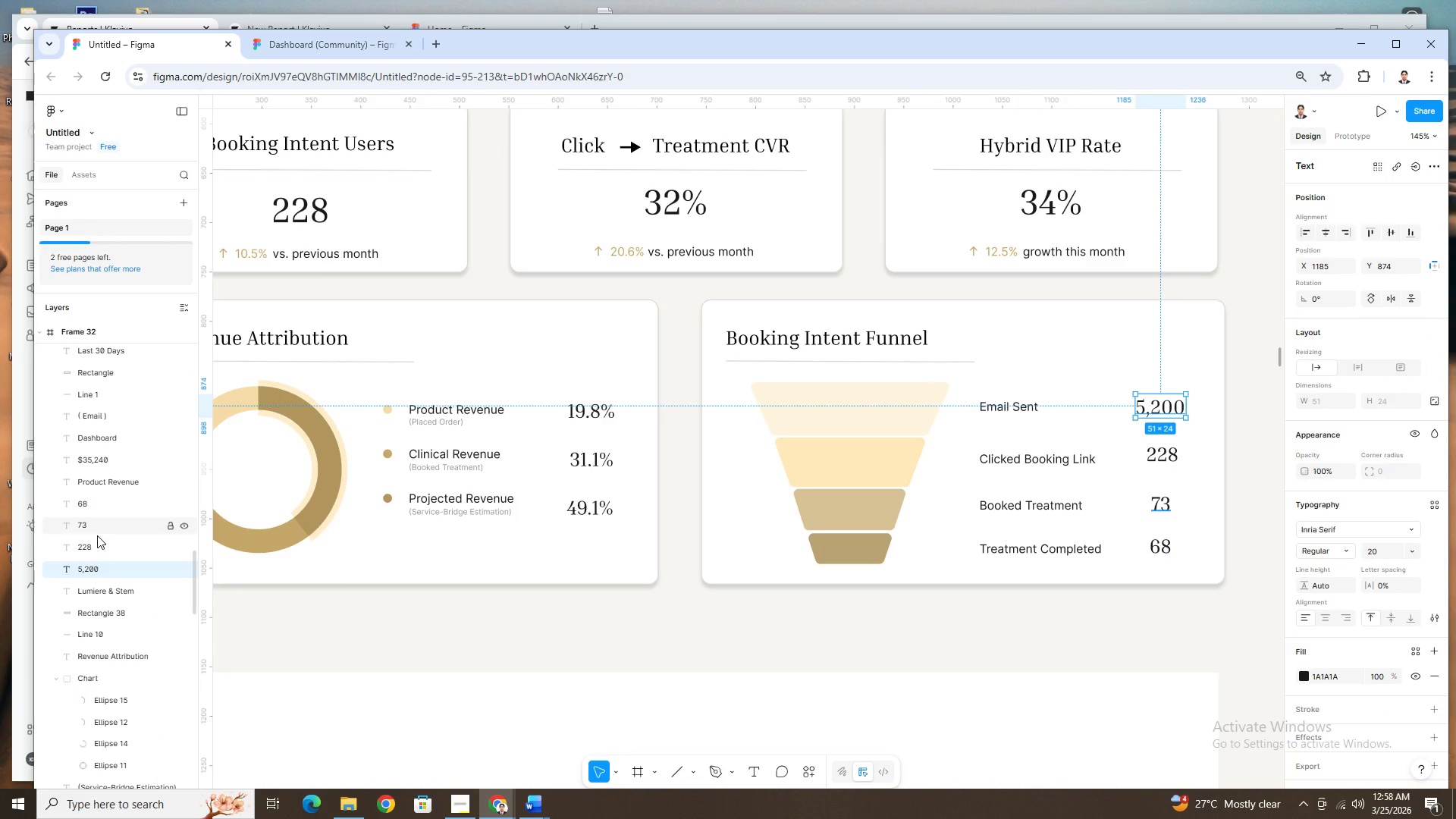 
hold_key(key=ShiftLeft, duration=0.44)
left_click([101, 504])
 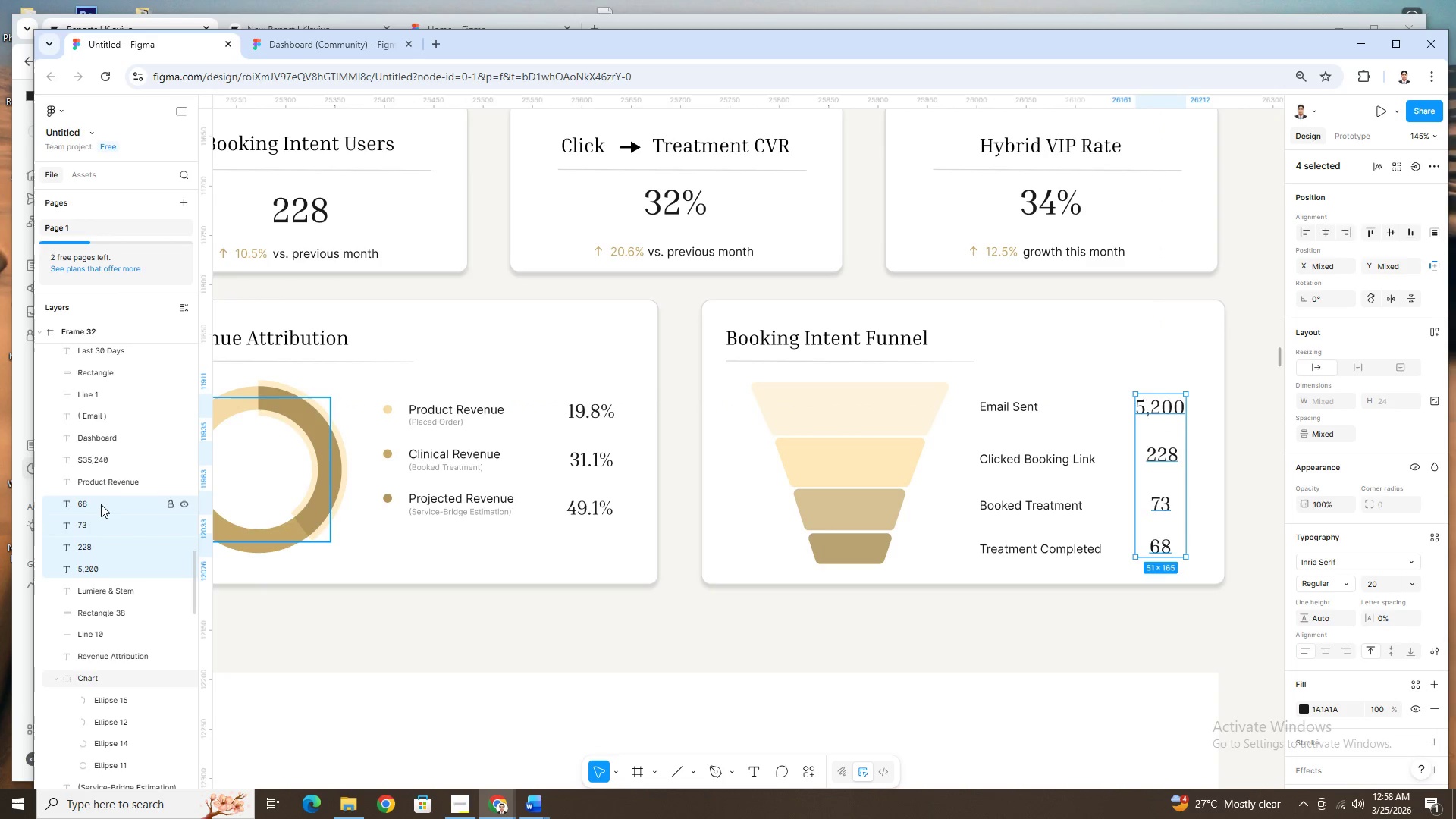 
scroll: coordinate [107, 517], scroll_direction: up, amount: 1.0
 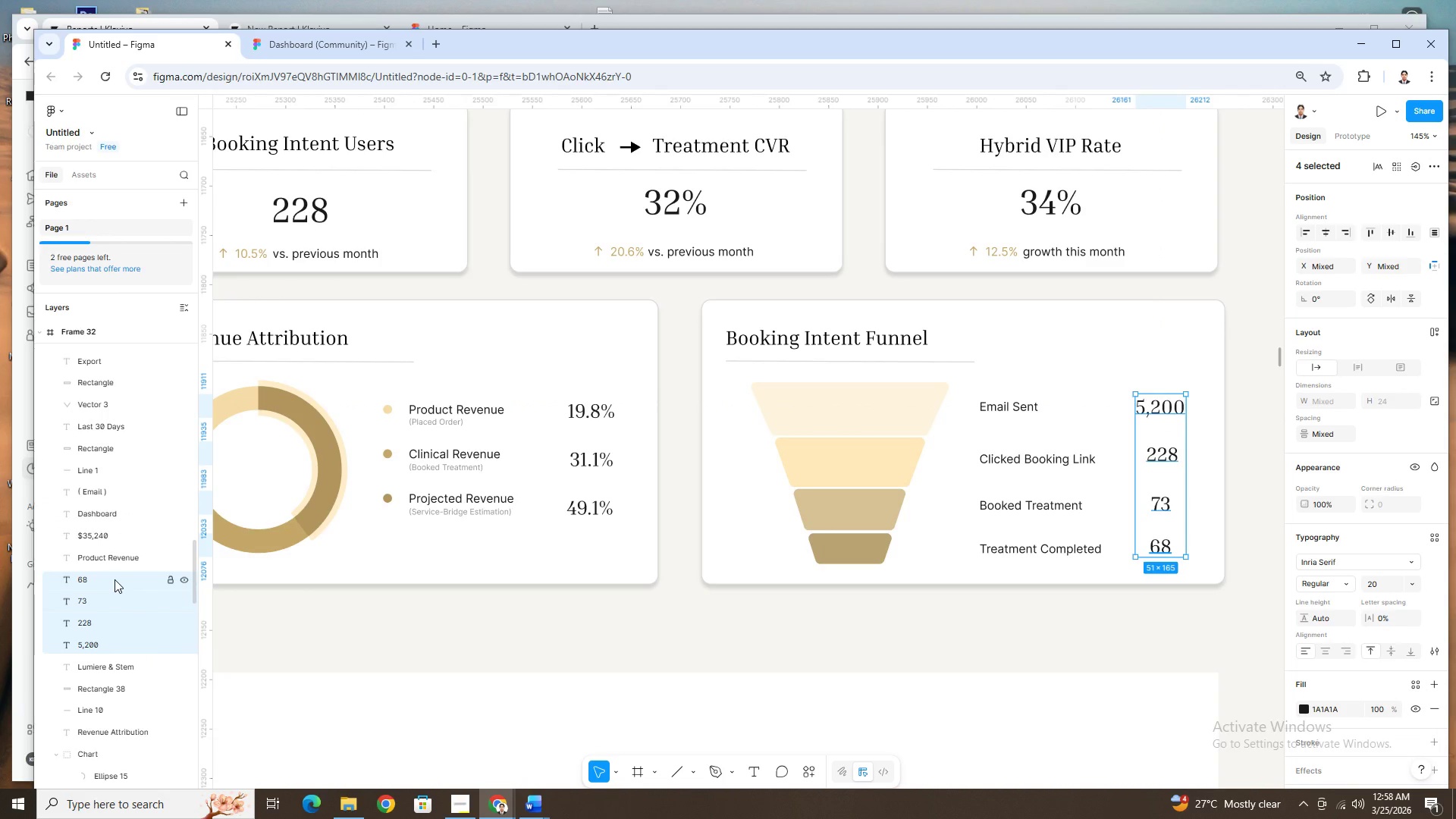 
key(Control+Shift+X)
 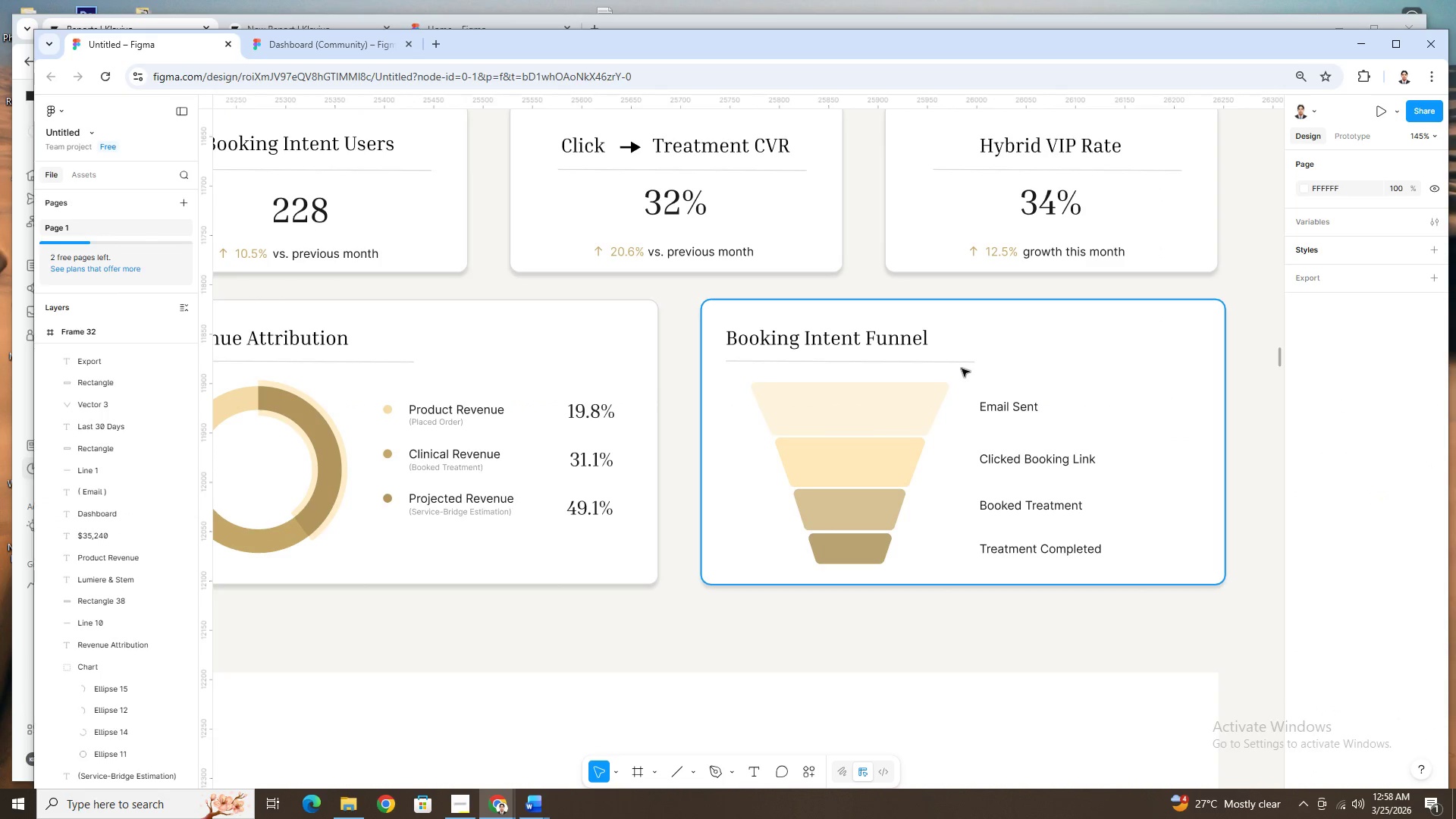 
left_click([864, 401])
 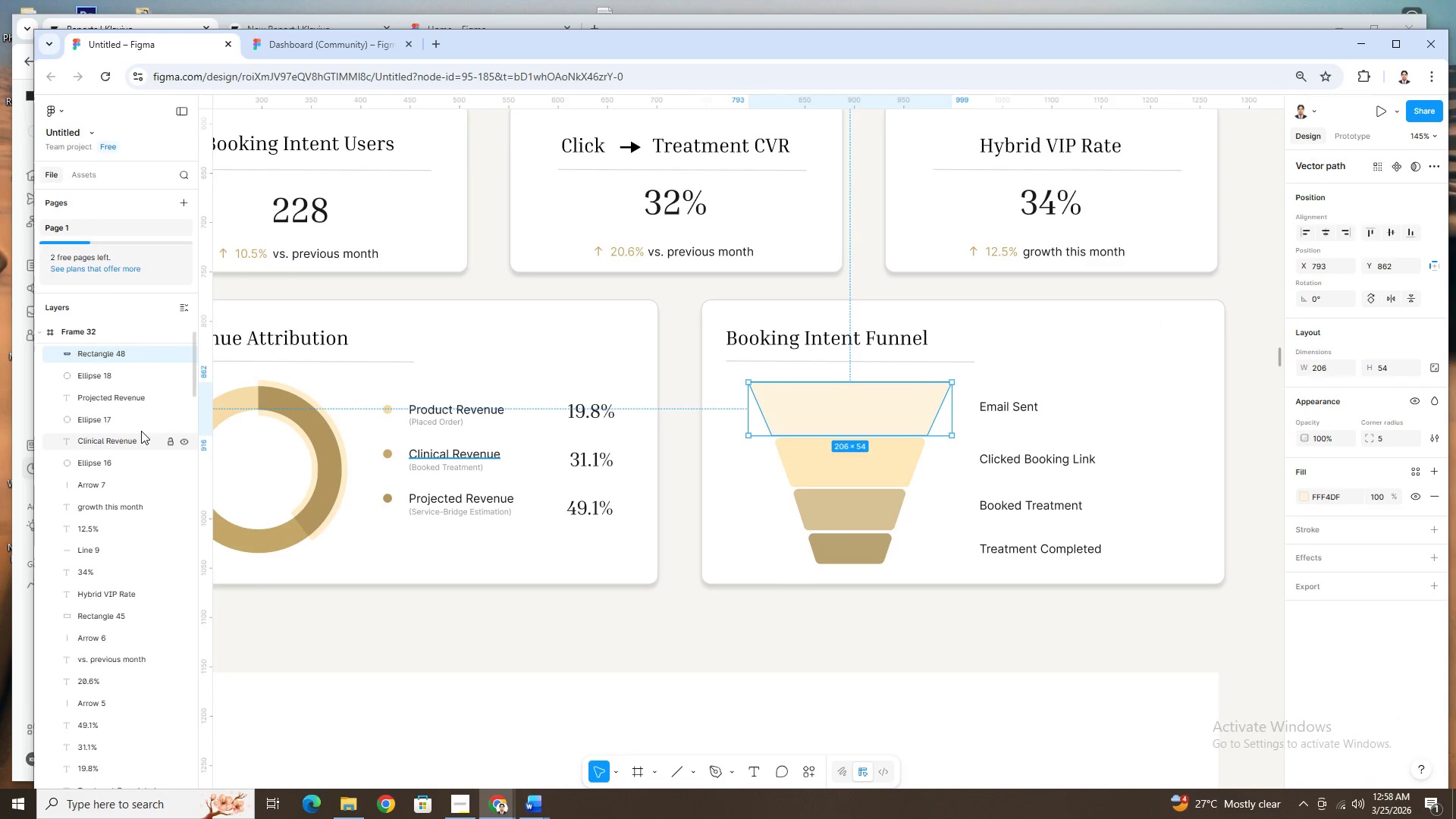 
scroll: coordinate [136, 406], scroll_direction: up, amount: 5.0
 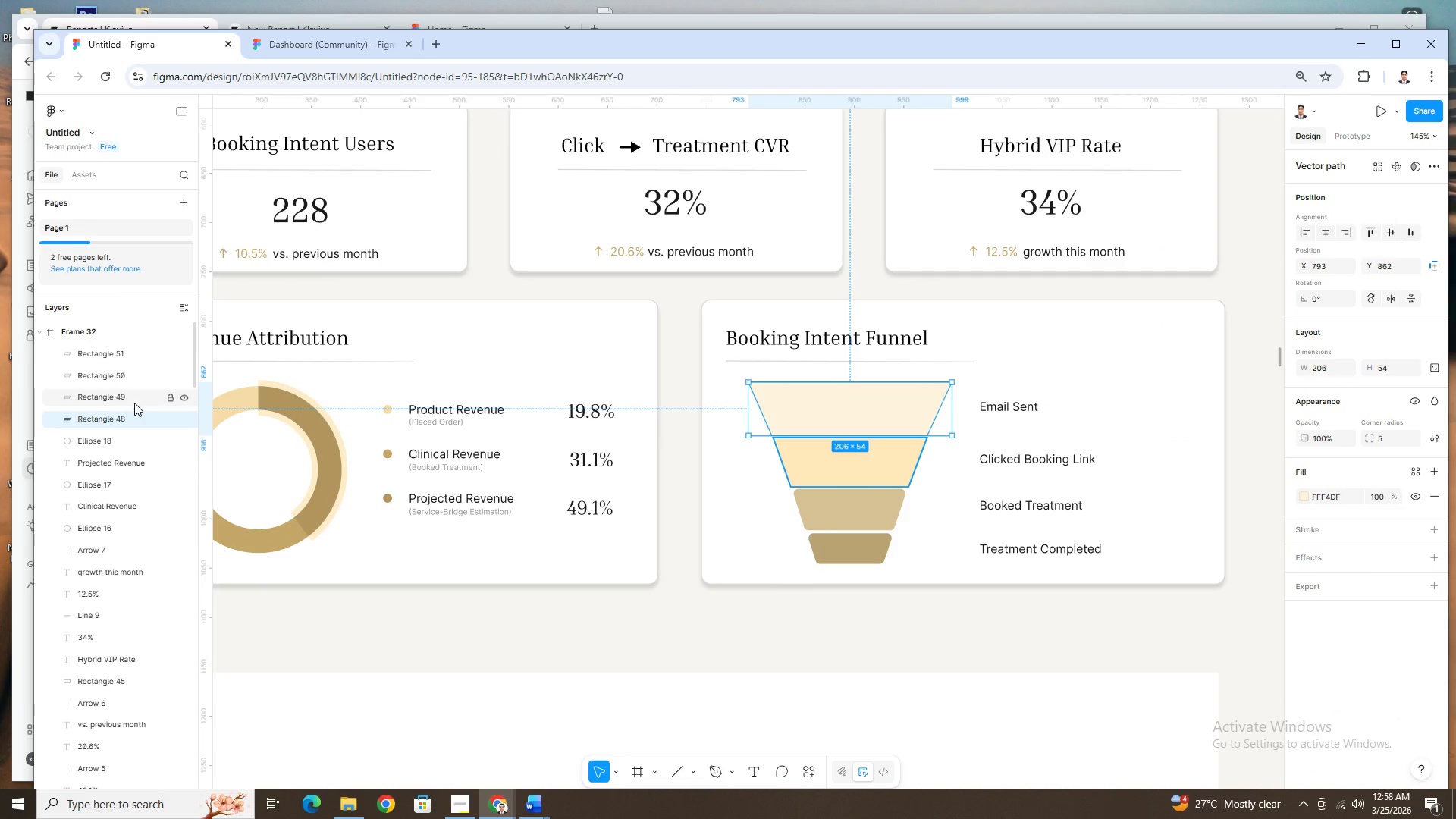 
left_click([137, 347])
 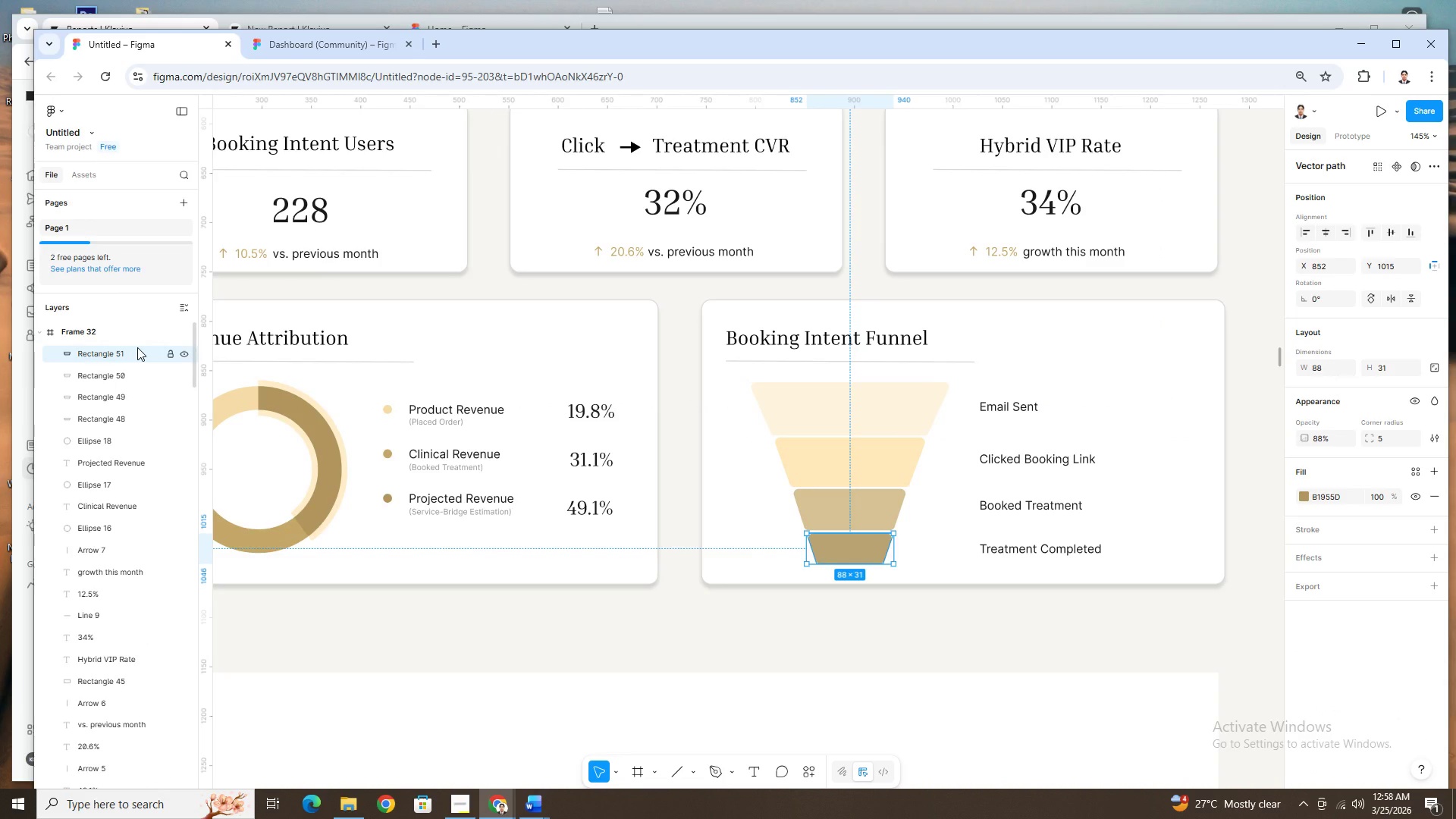 
scroll: coordinate [134, 403], scroll_direction: up, amount: 4.0
 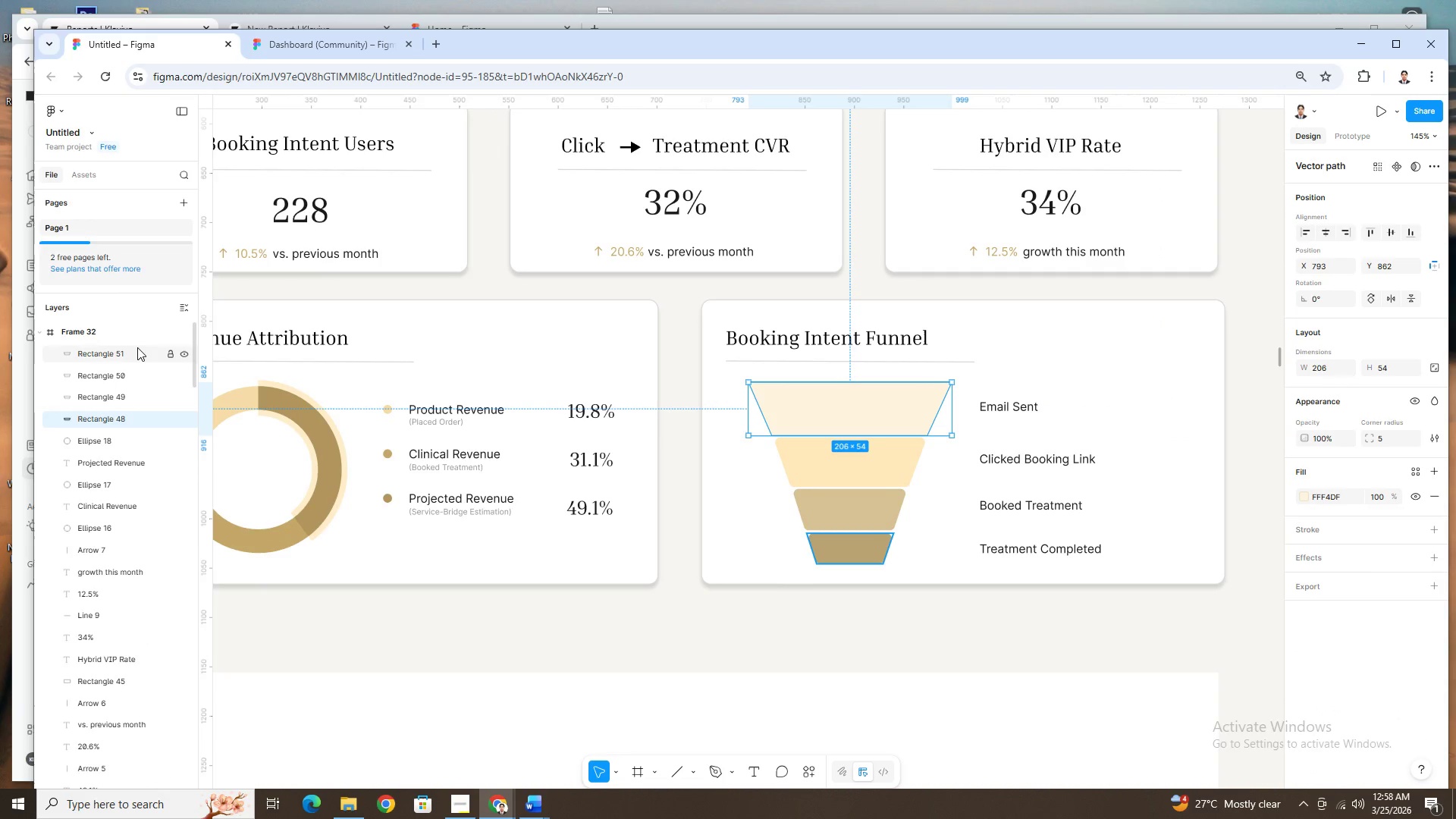 
key(Control+V)
 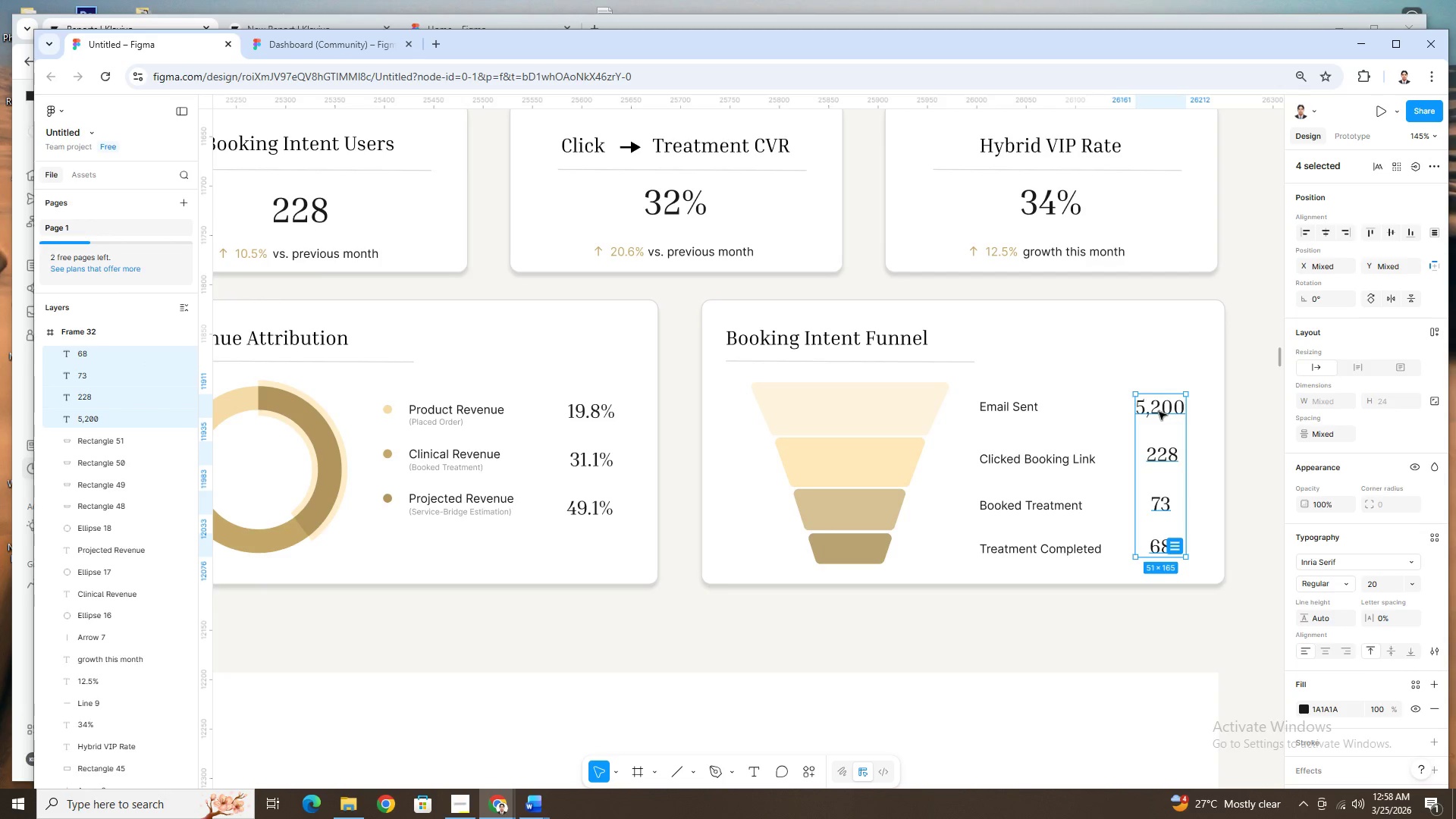 
left_click_drag(start_coordinate=[1159, 412], to_coordinate=[852, 411])
 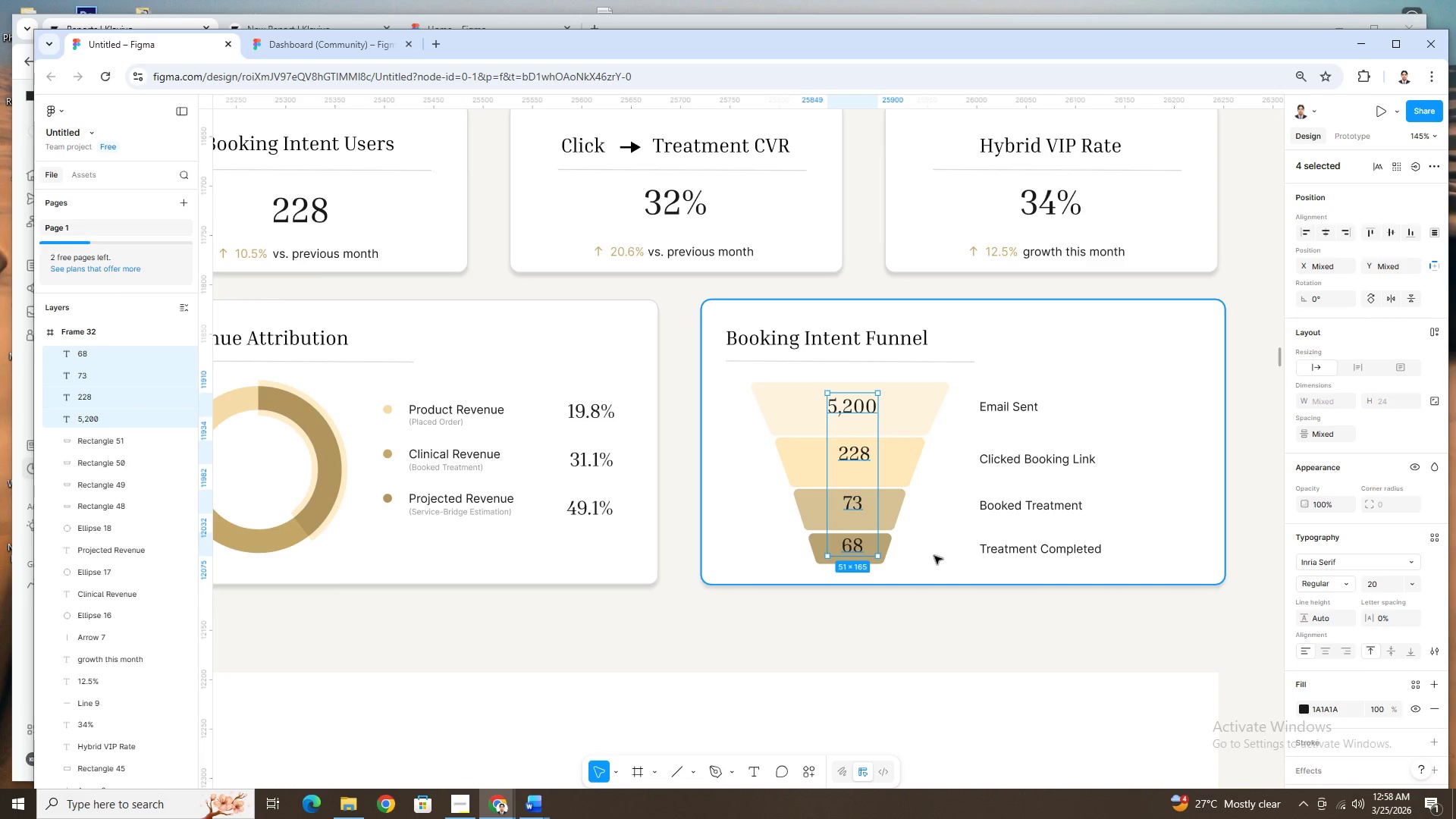 
left_click([935, 557])
 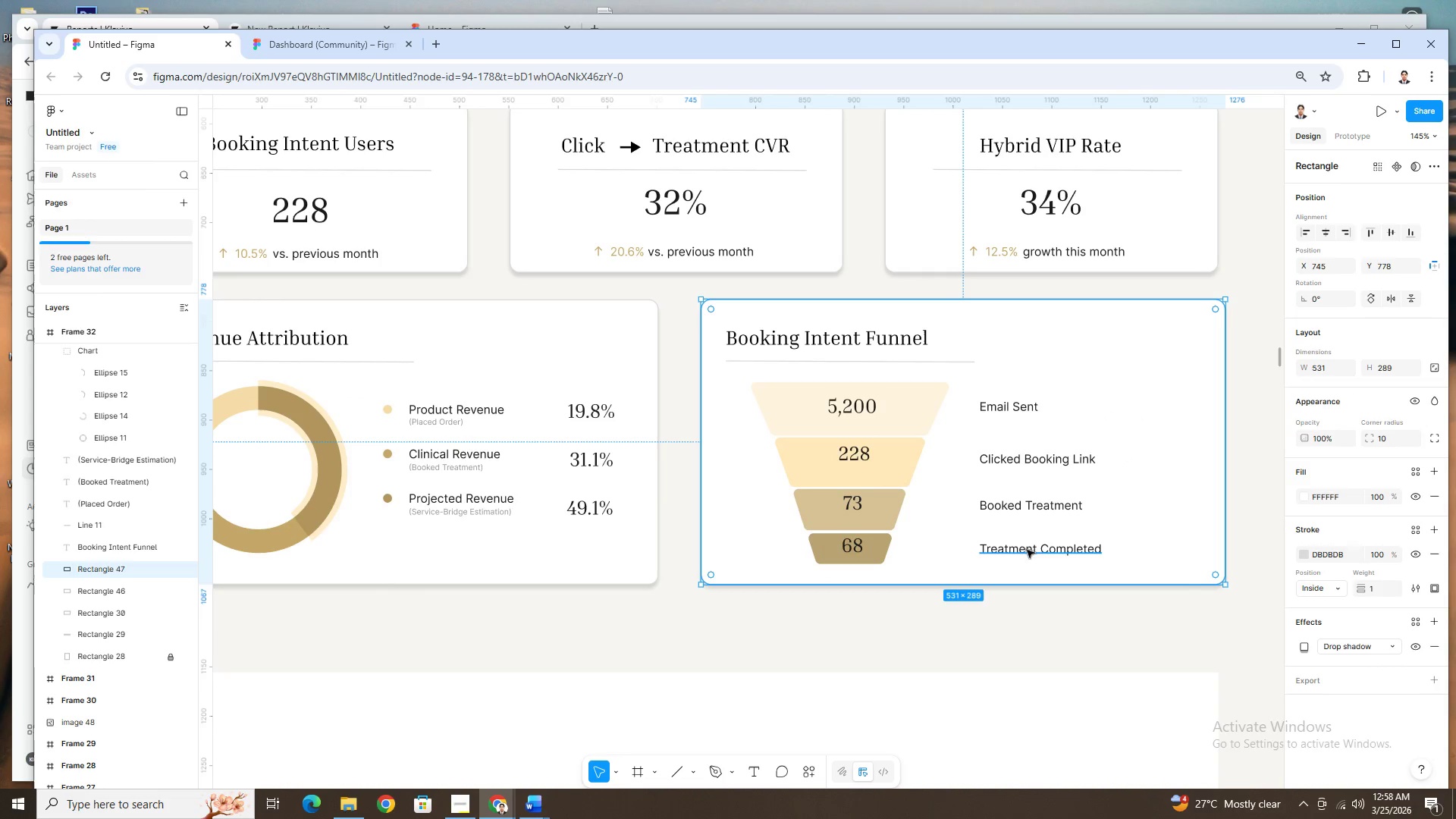 
scroll: coordinate [914, 558], scroll_direction: up, amount: 3.0
 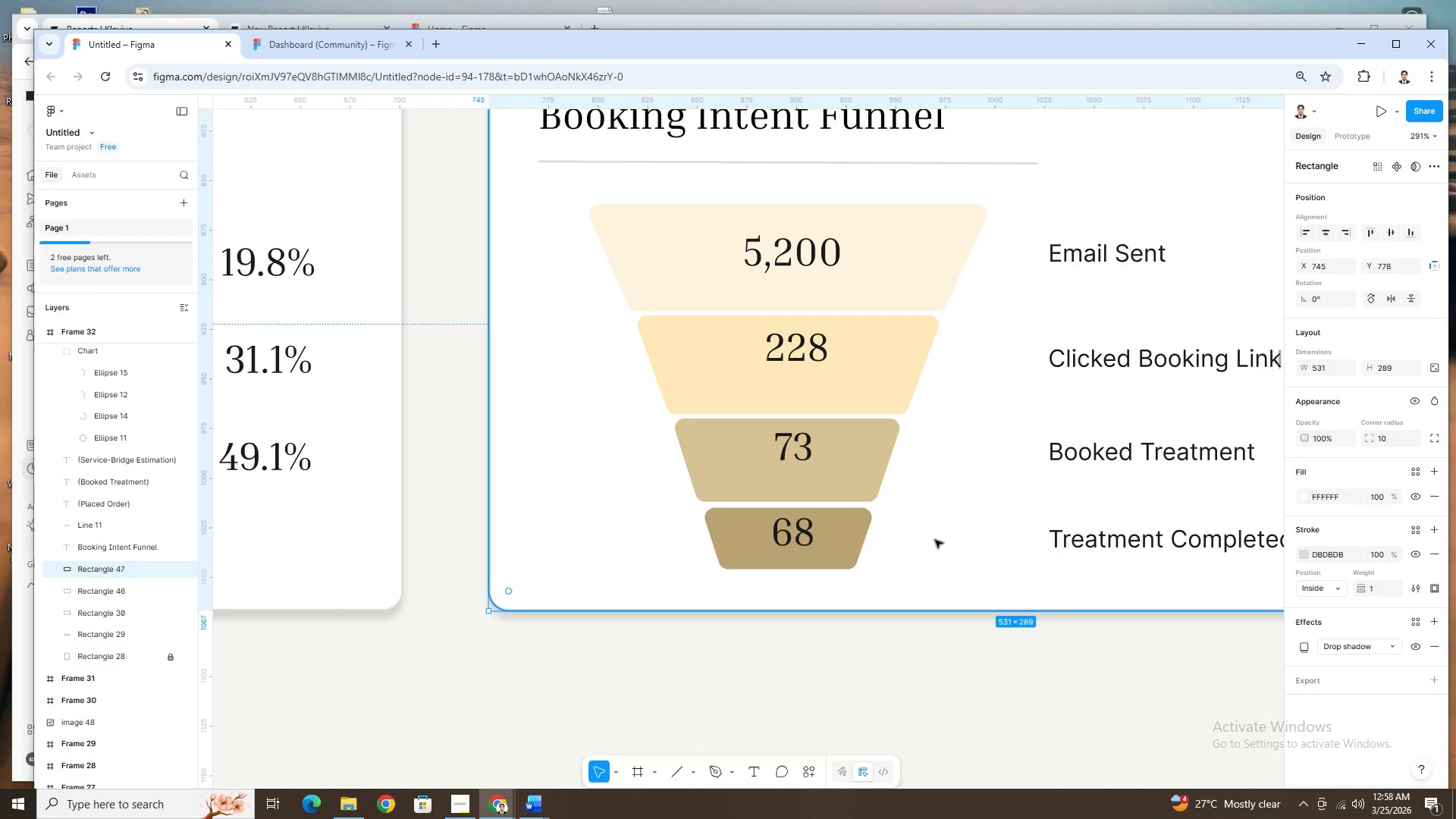 
hold_key(key=ControlLeft, duration=0.56)
scroll: coordinate [926, 453], scroll_direction: down, amount: 4.0
 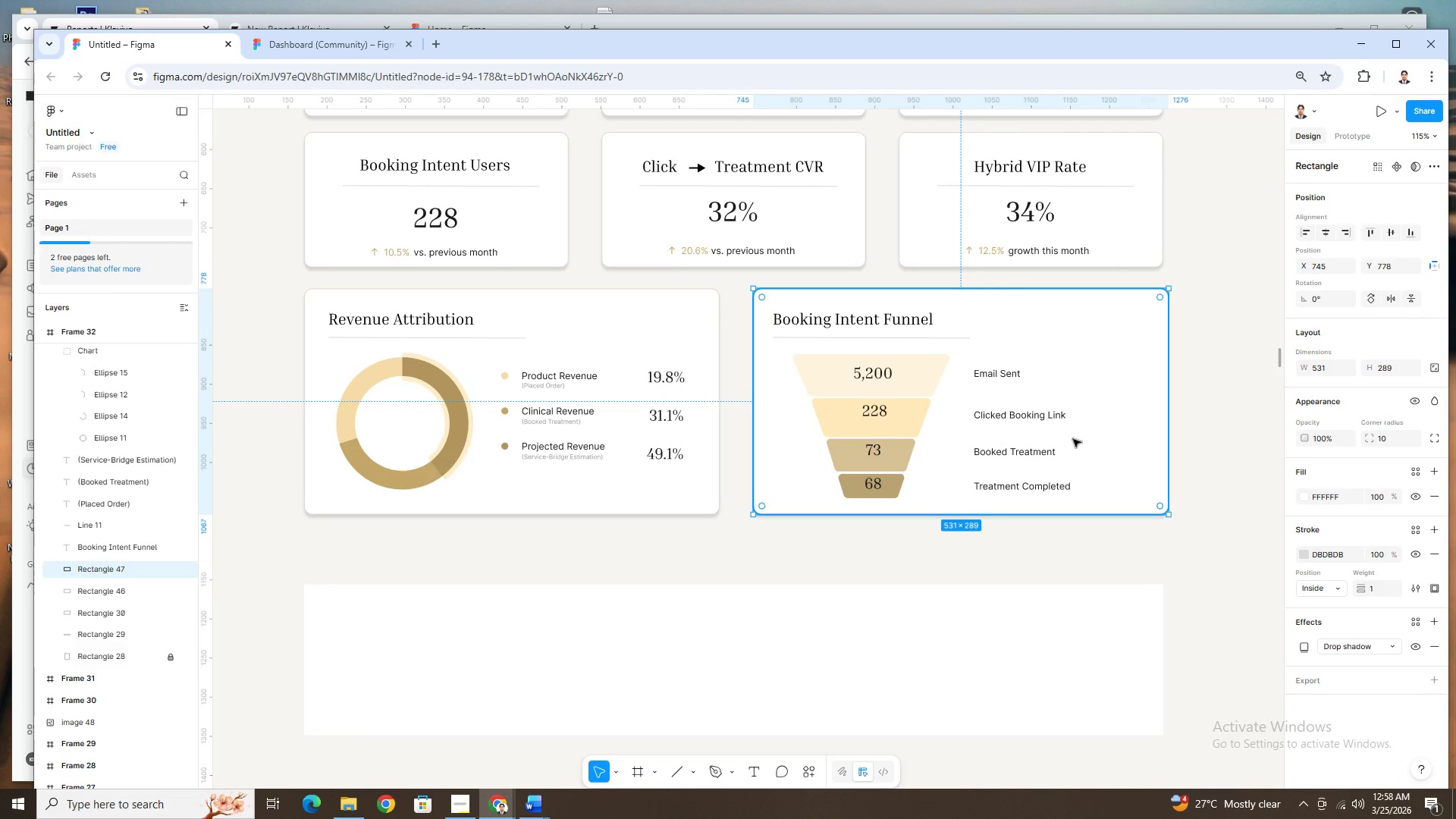 
key(Control+Z)
 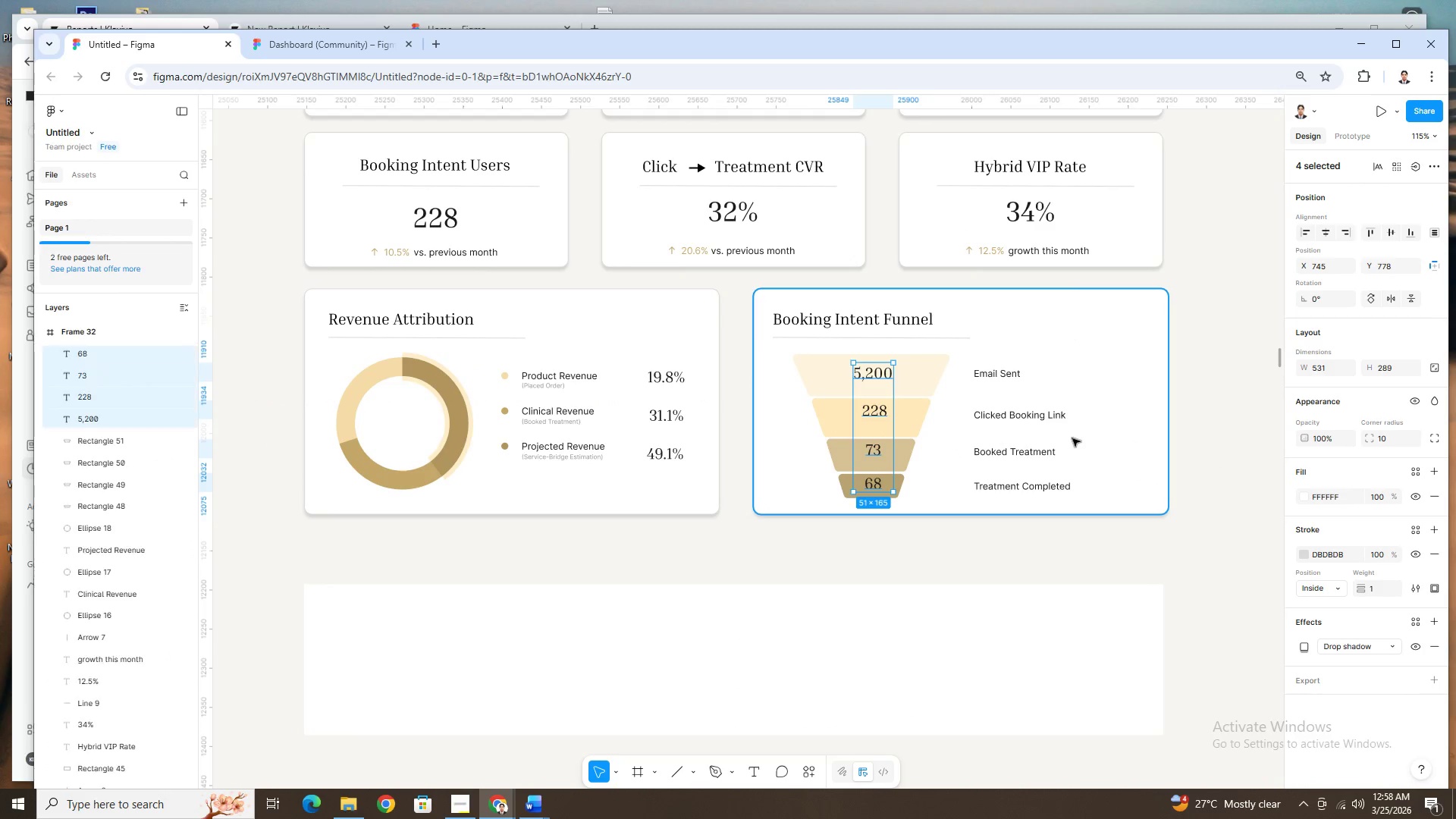 
hold_key(key=ControlLeft, duration=0.33)
 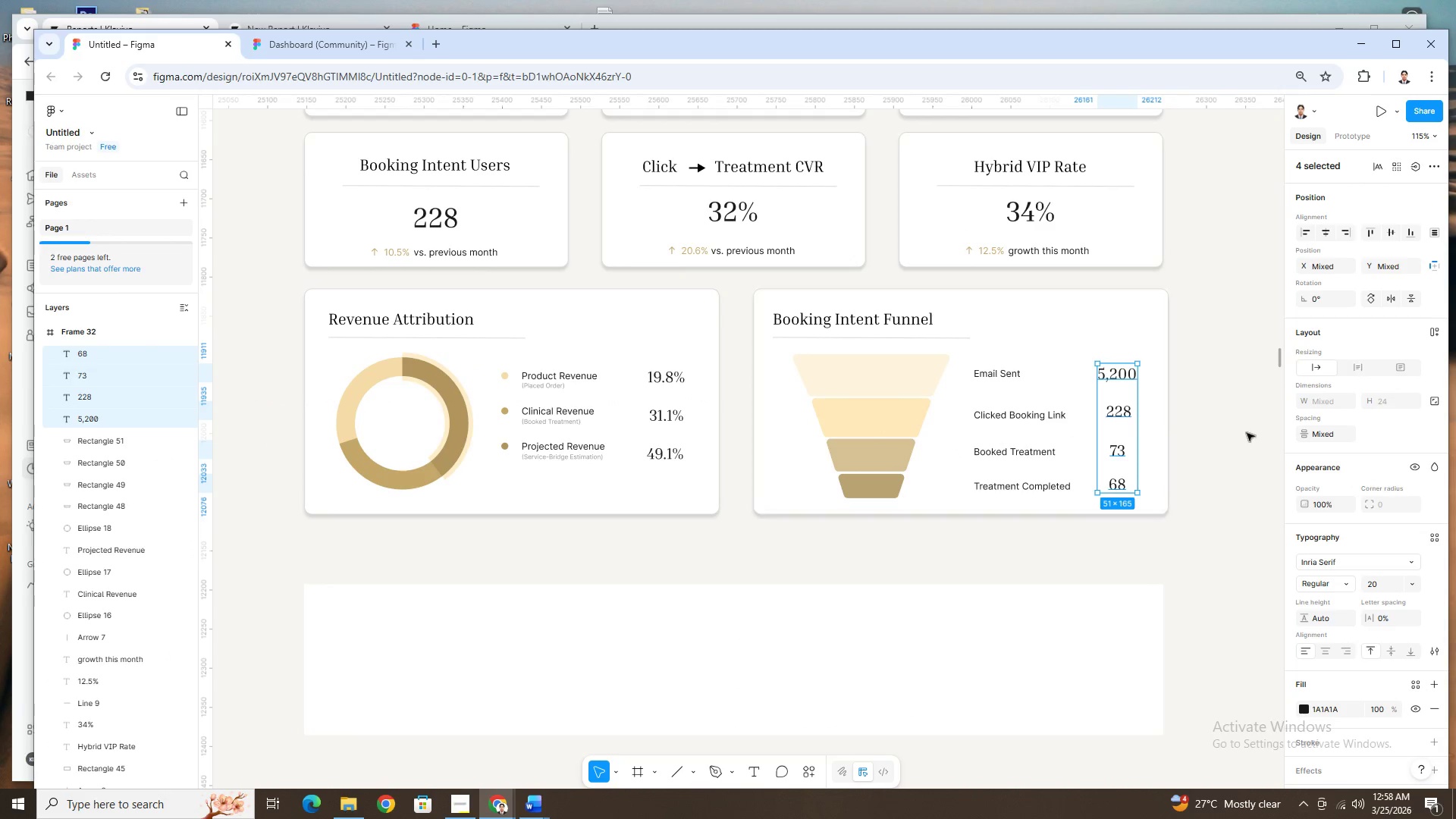 
key(Z)
 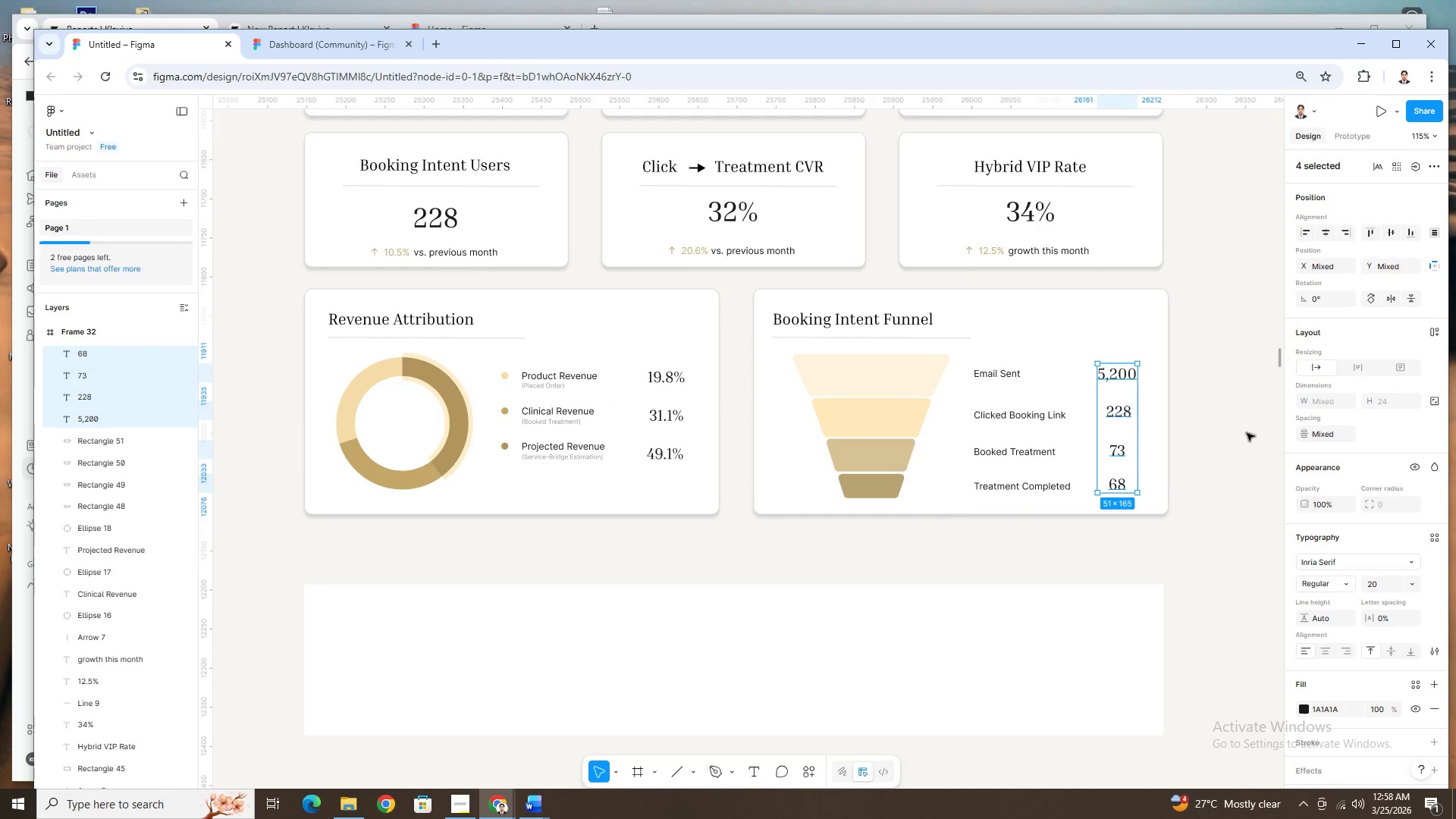 
left_click([1221, 436])
 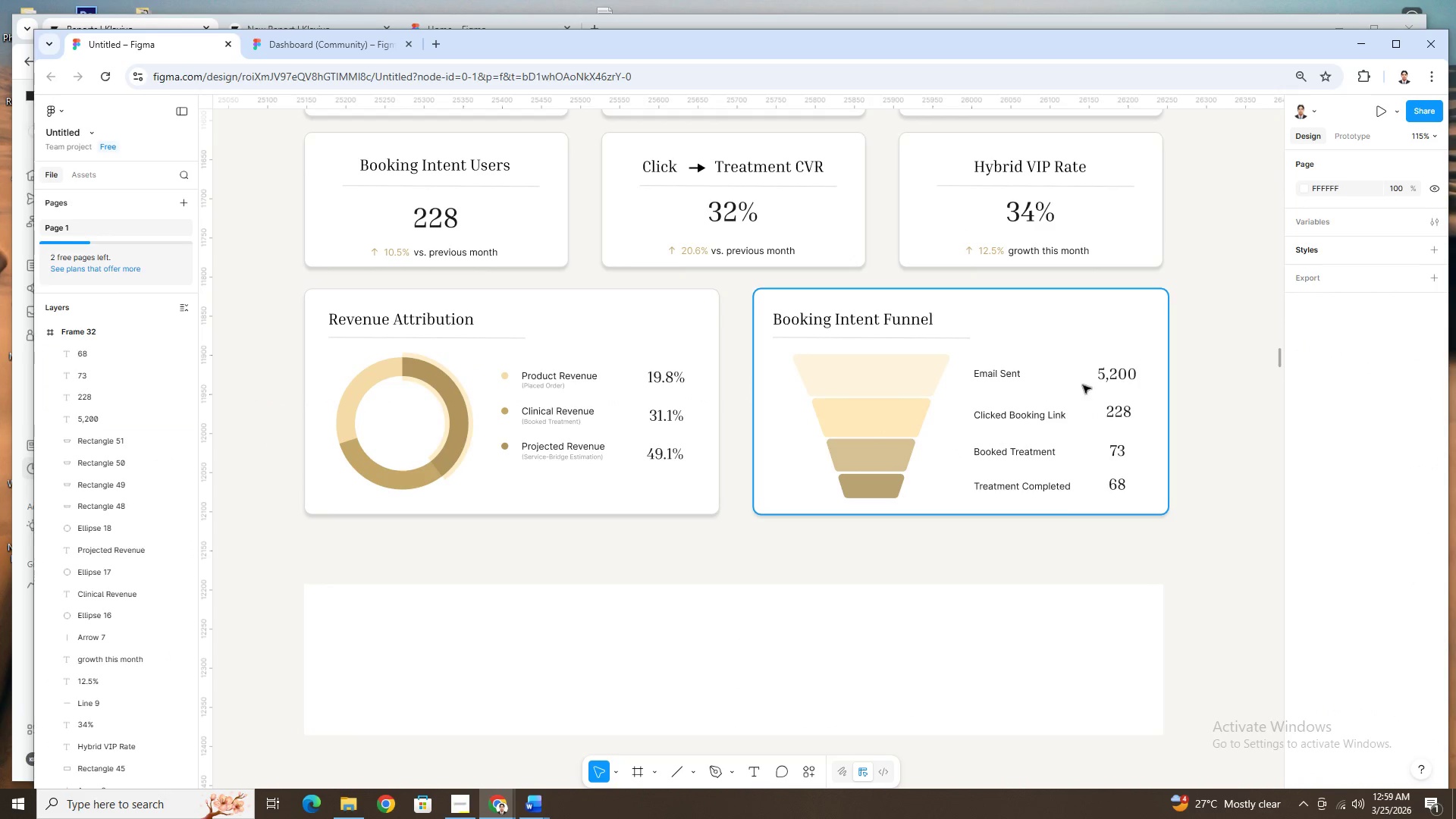 
left_click([1112, 380])
 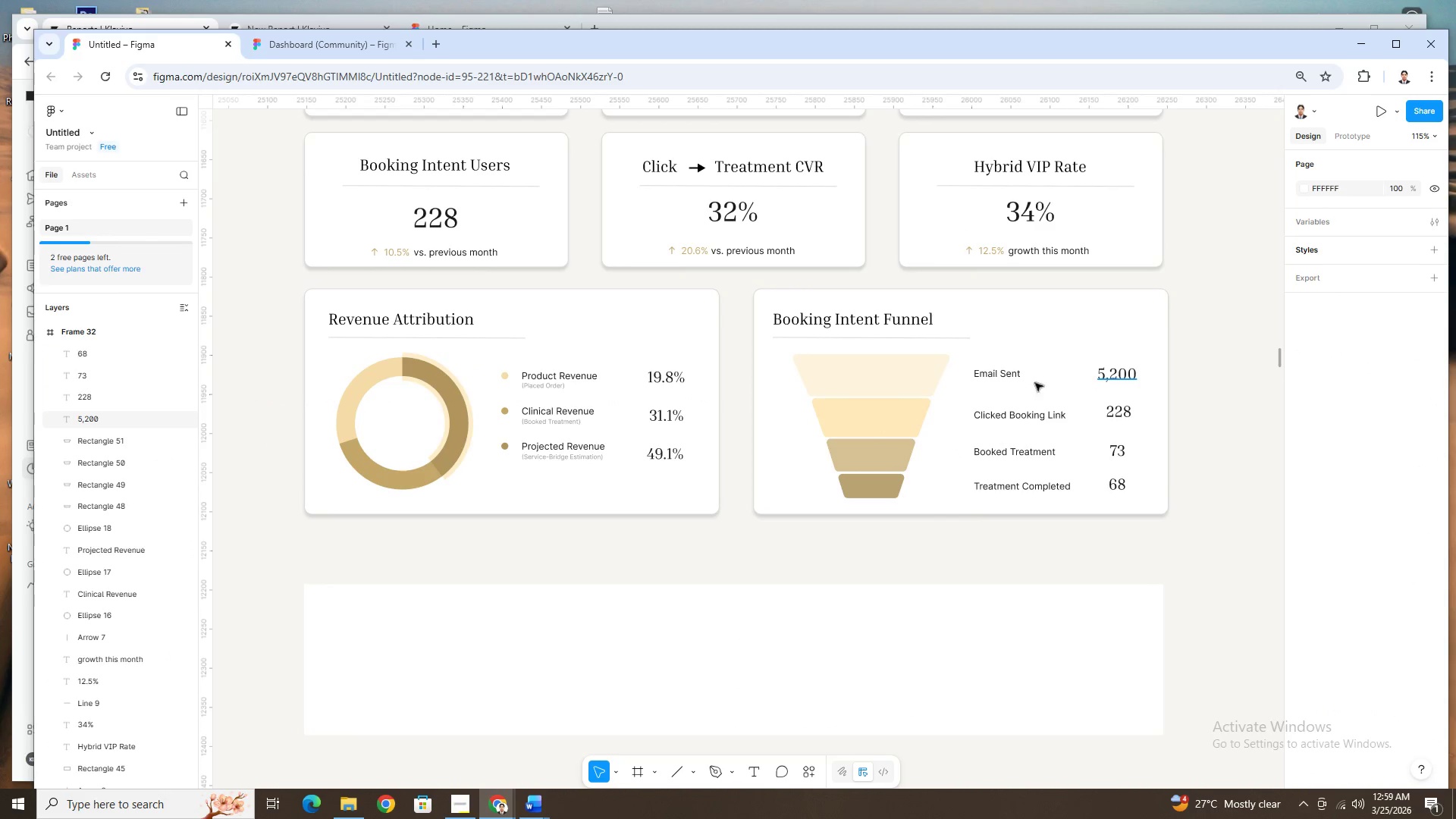 
hold_key(key=ShiftLeft, duration=1.51)
left_click([1002, 379])
 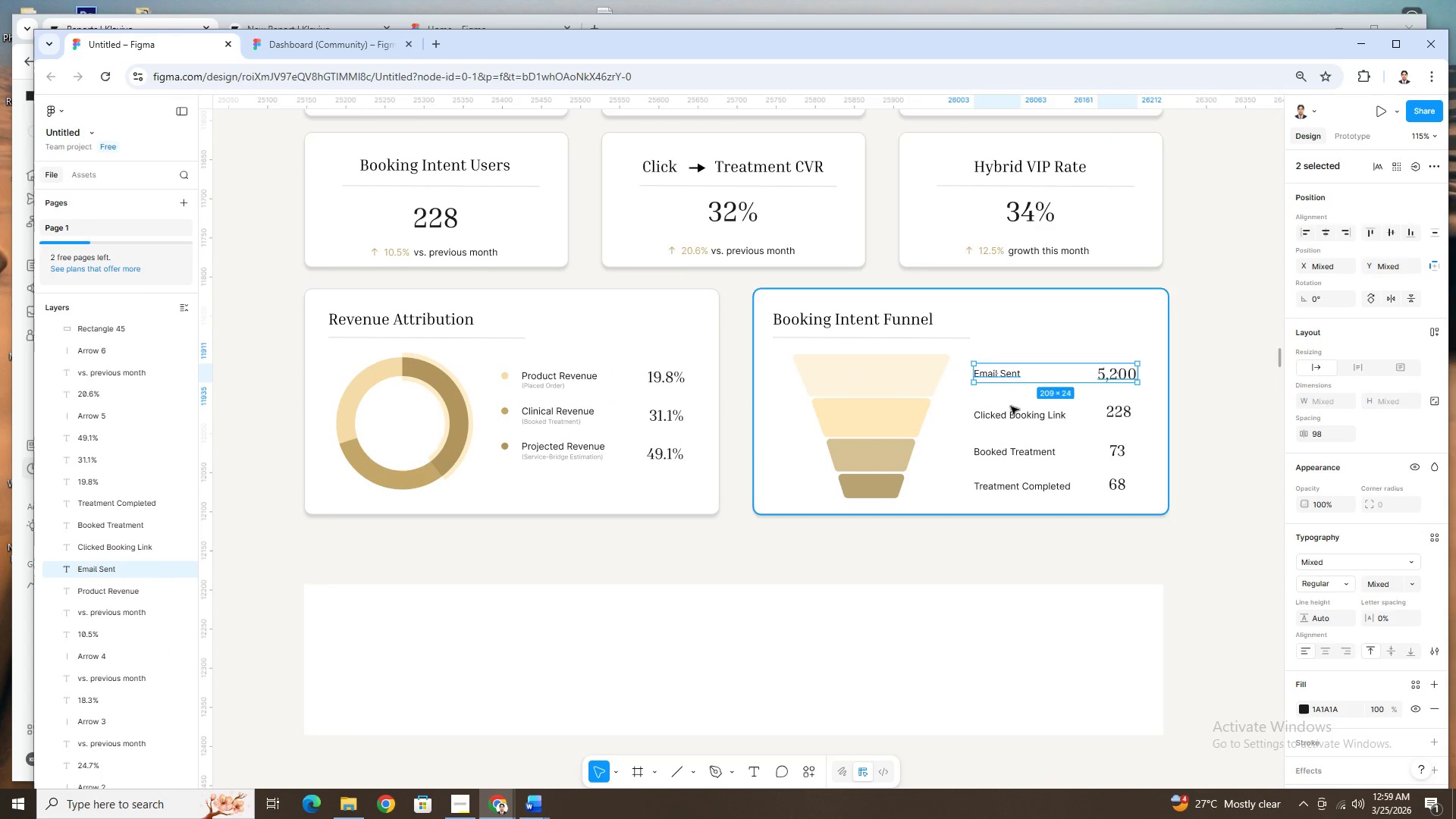 
left_click([1012, 410])
 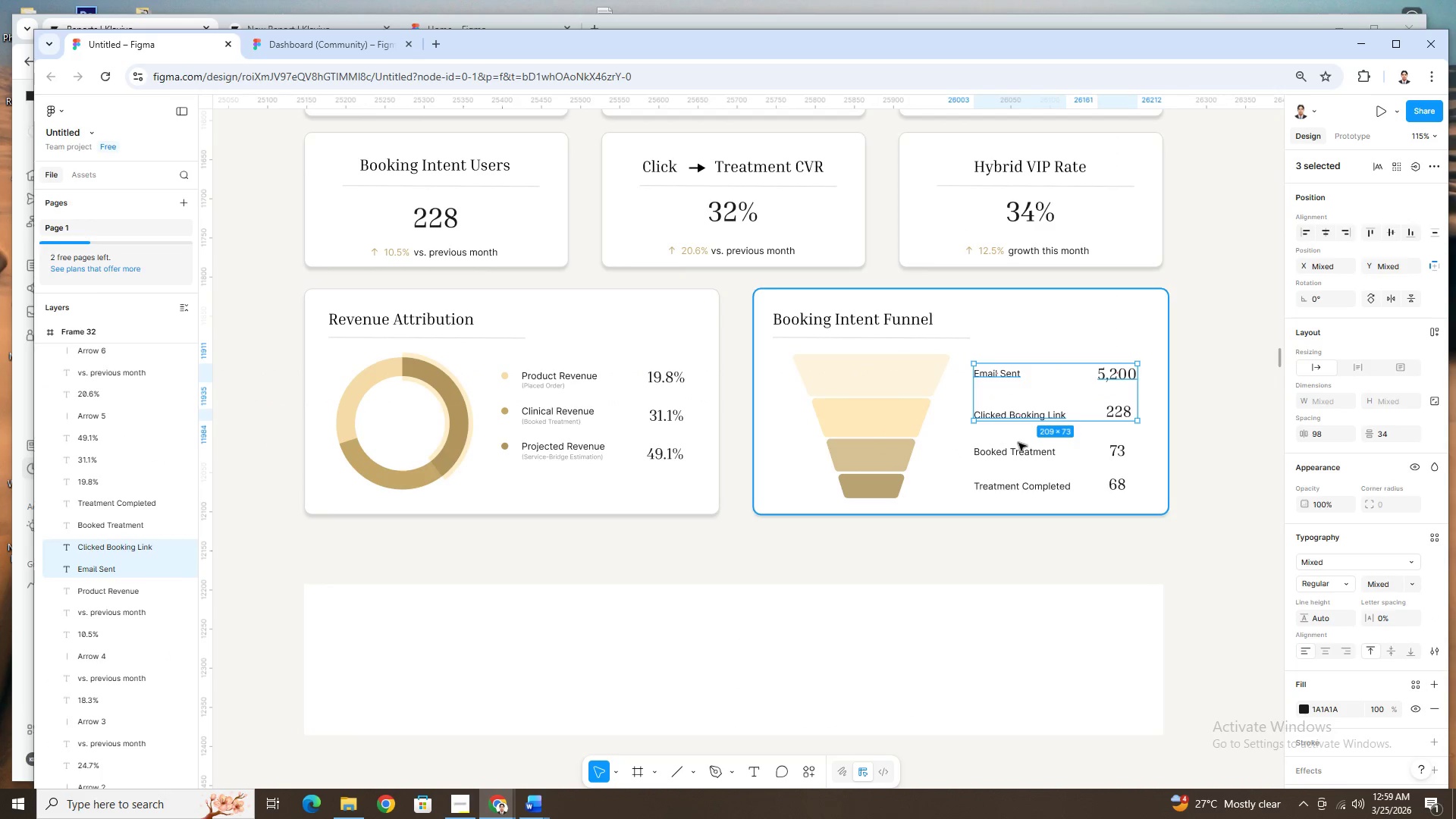 
hold_key(key=ShiftLeft, duration=1.5)
left_click([1020, 452])
 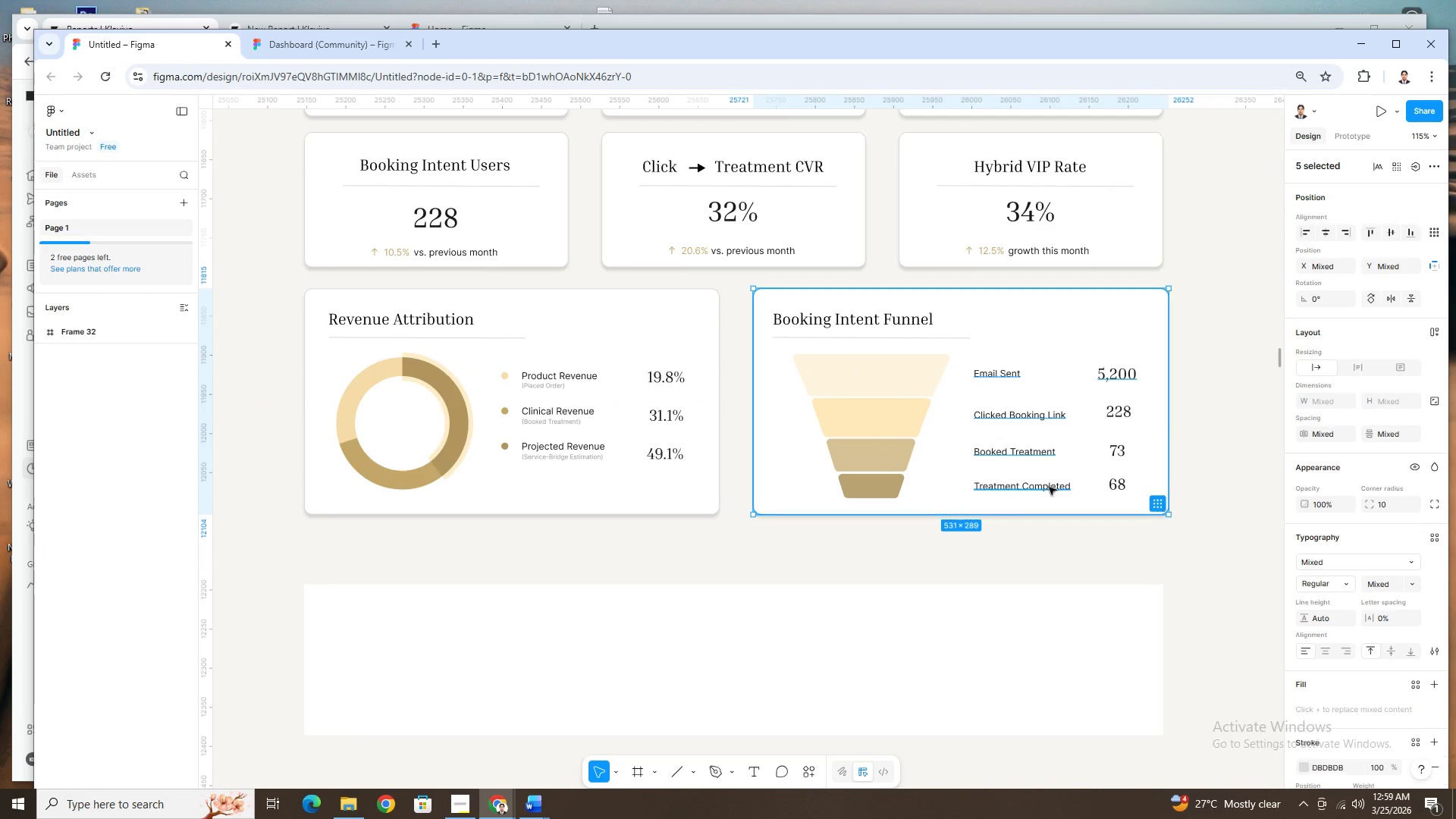 
left_click([1053, 486])
 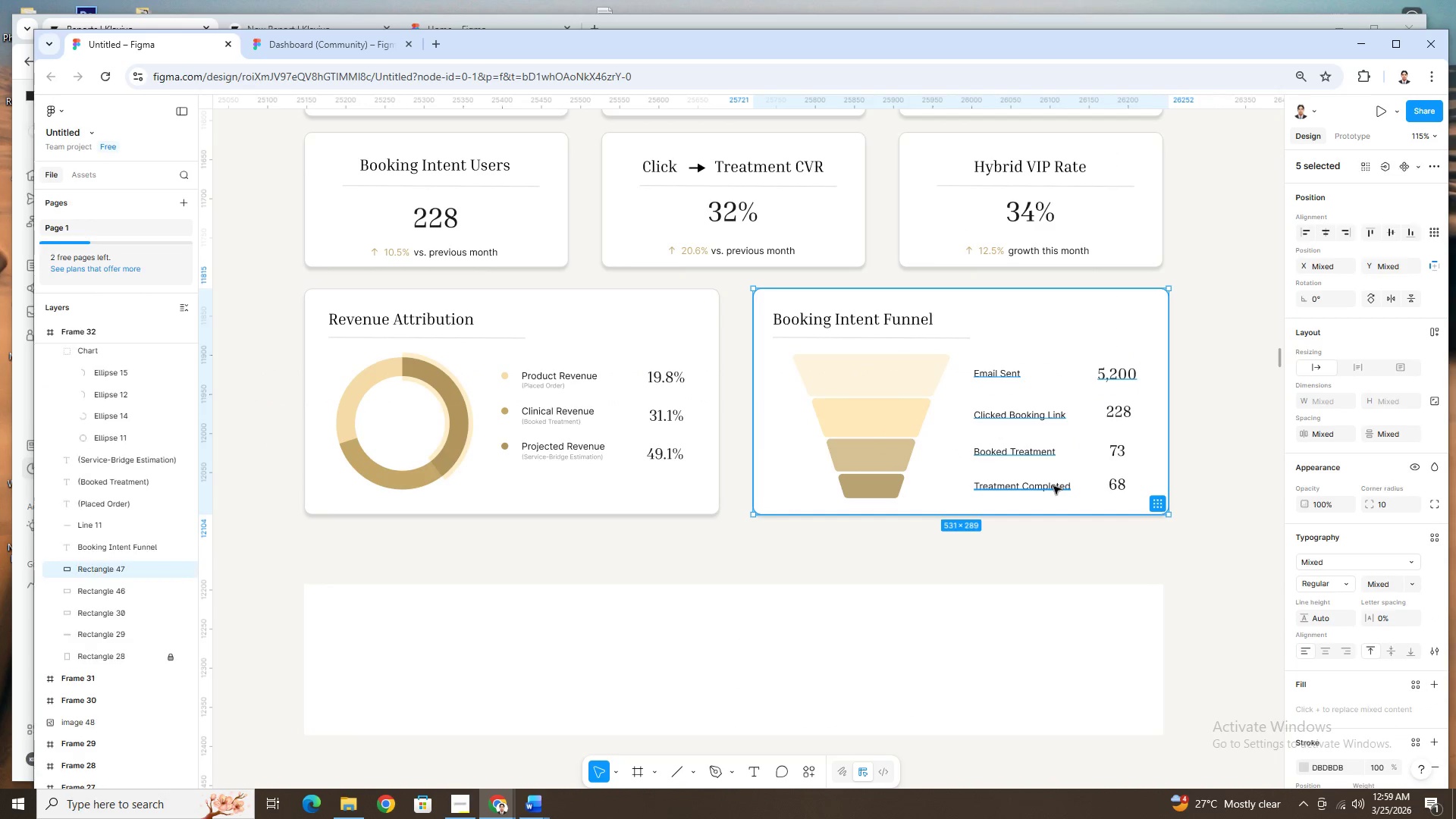 
hold_key(key=ShiftLeft, duration=1.45)
left_click([1021, 454])
 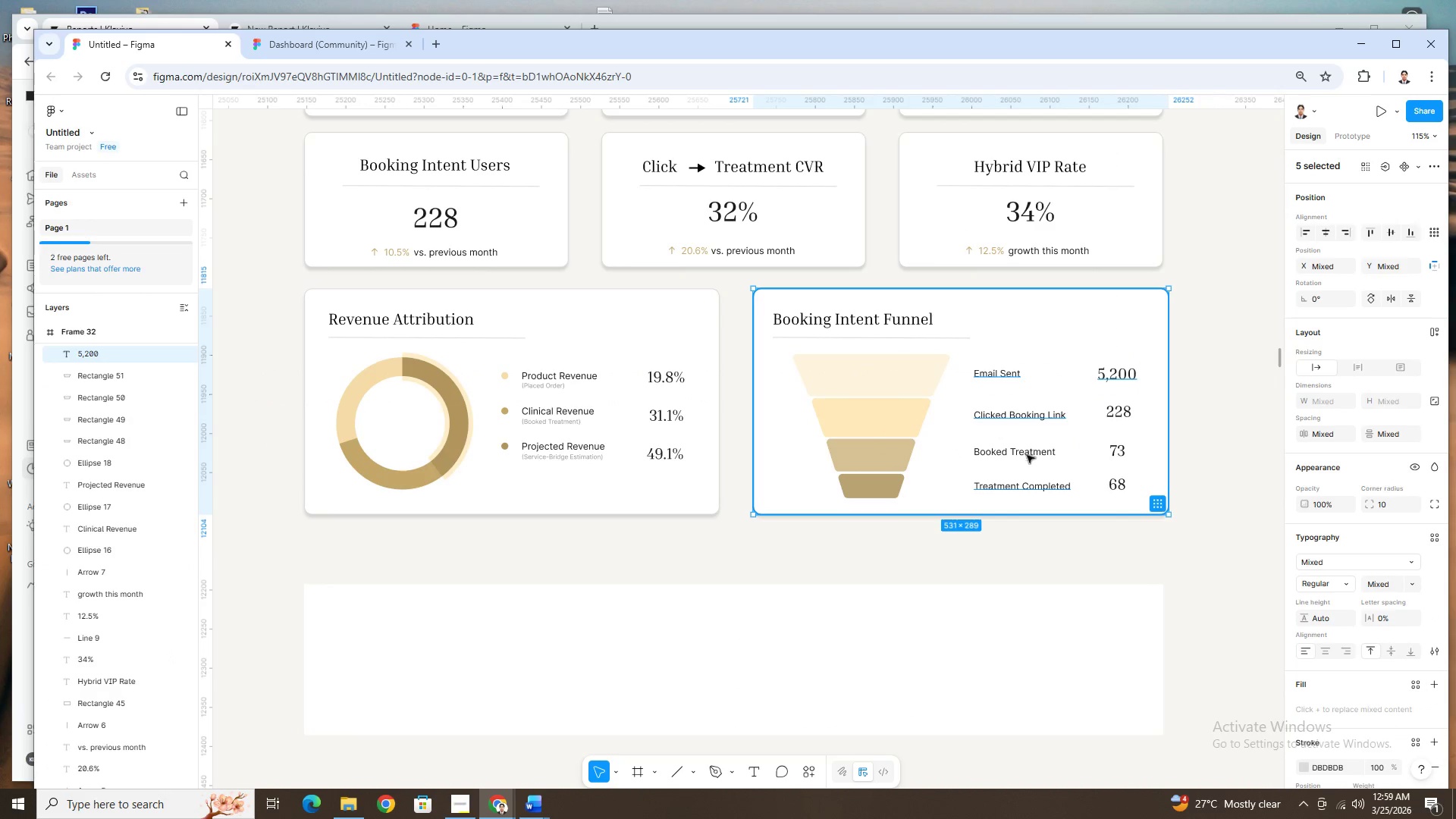 
left_click([1025, 457])
 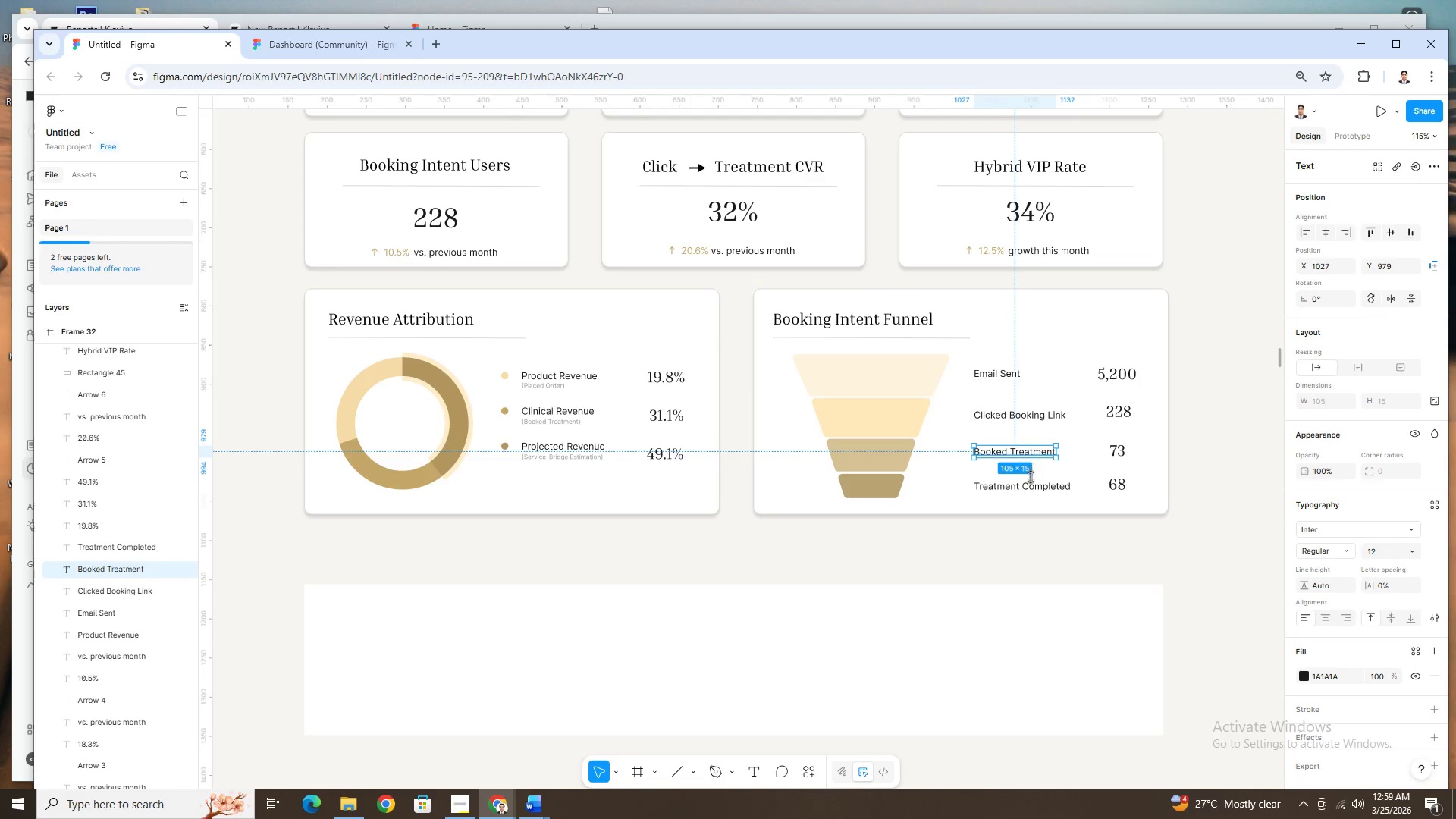 
hold_key(key=ShiftLeft, duration=1.5)
left_click([1020, 419])
 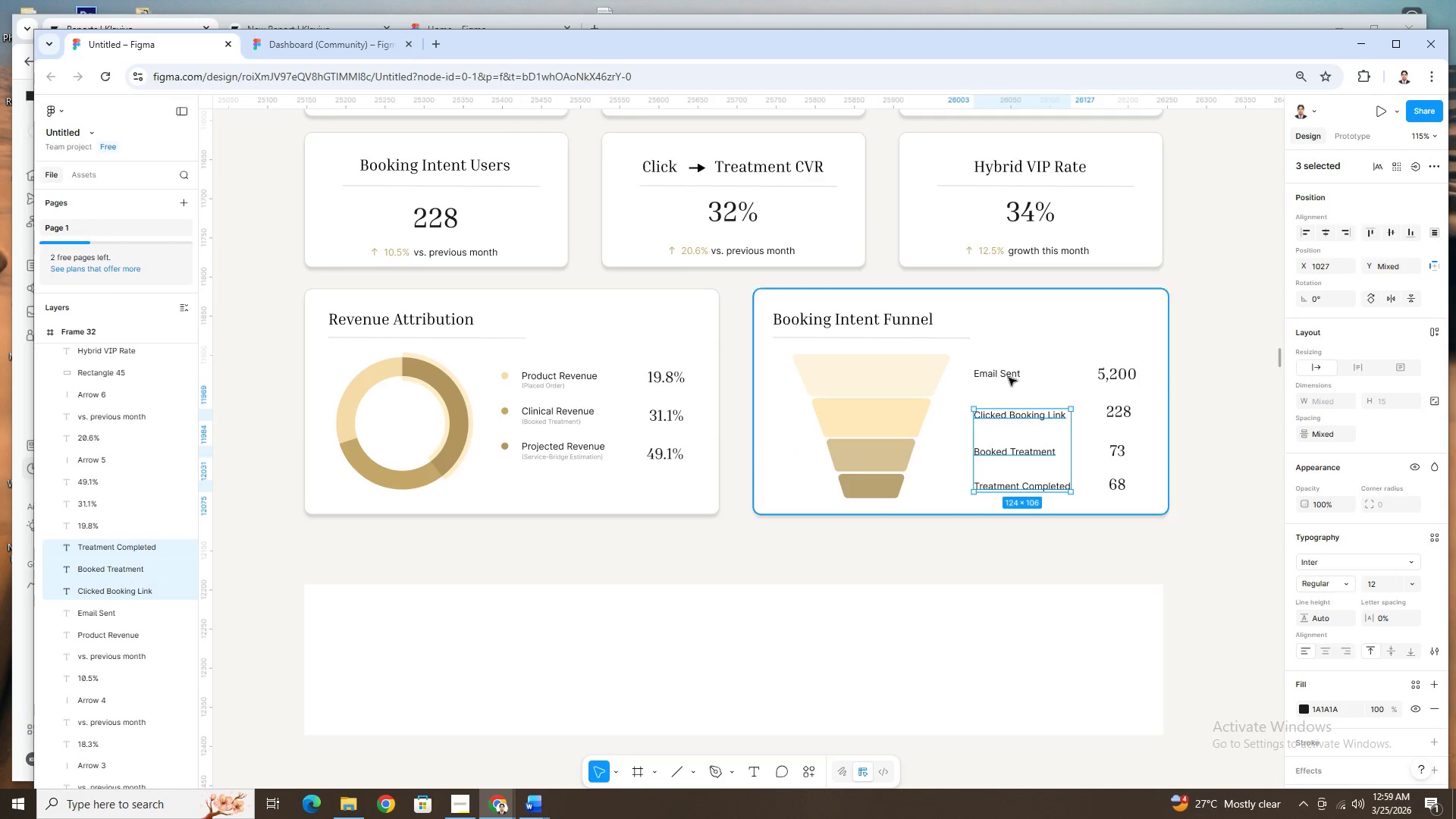 
hold_key(key=ShiftLeft, duration=1.51)
left_click([1009, 378])
 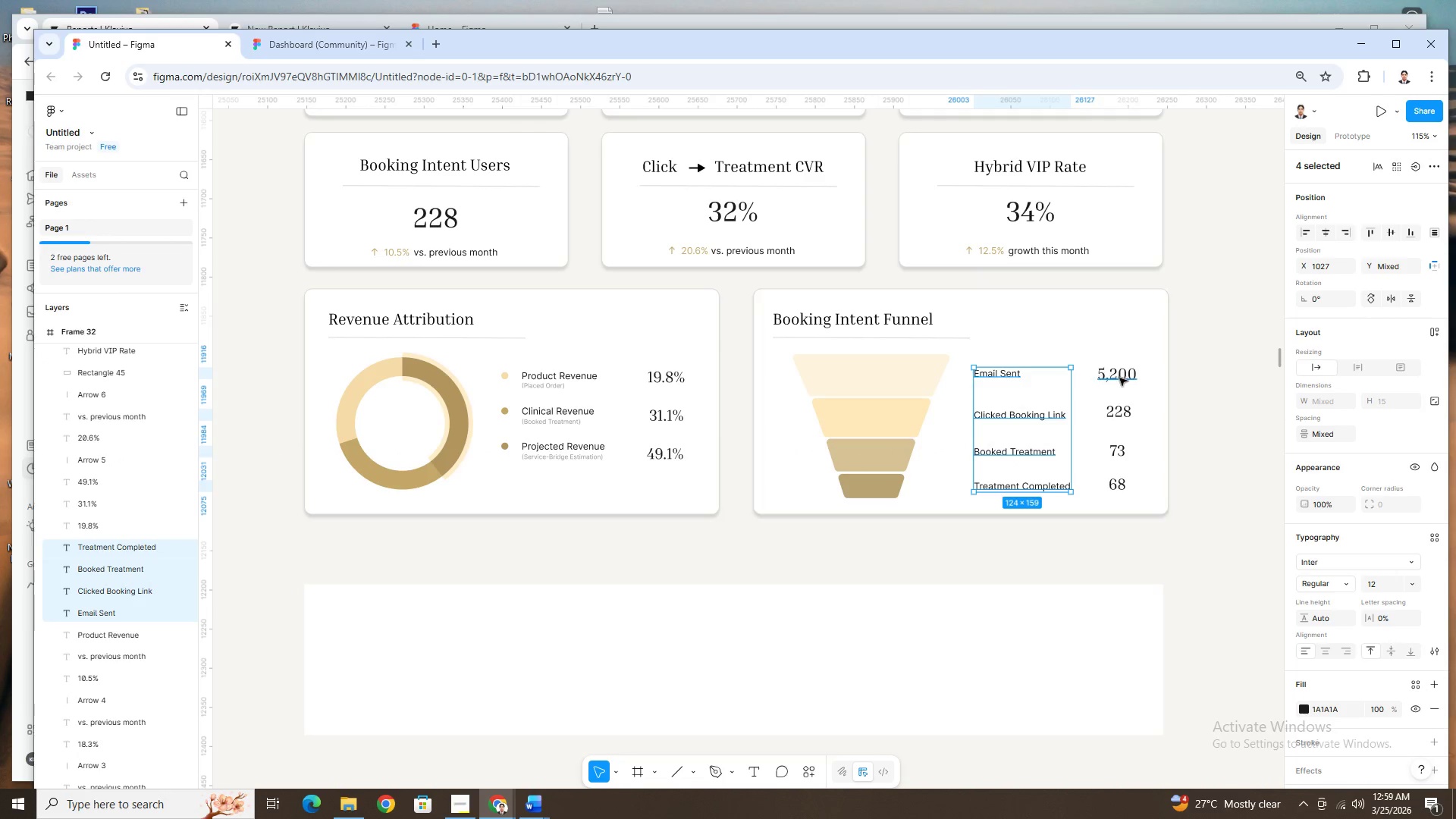 
left_click([1120, 378])
 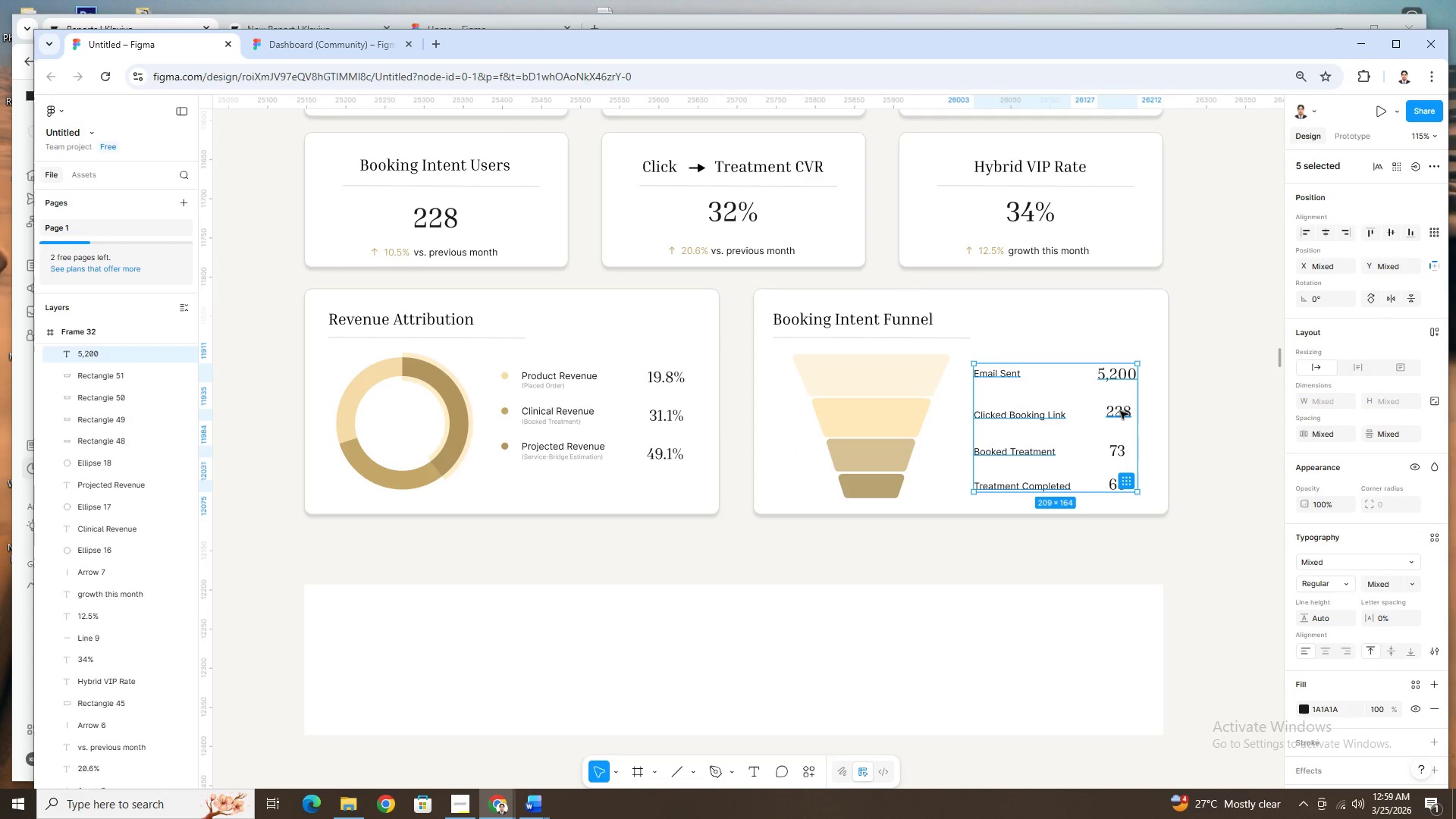 
double_click([1120, 411])
 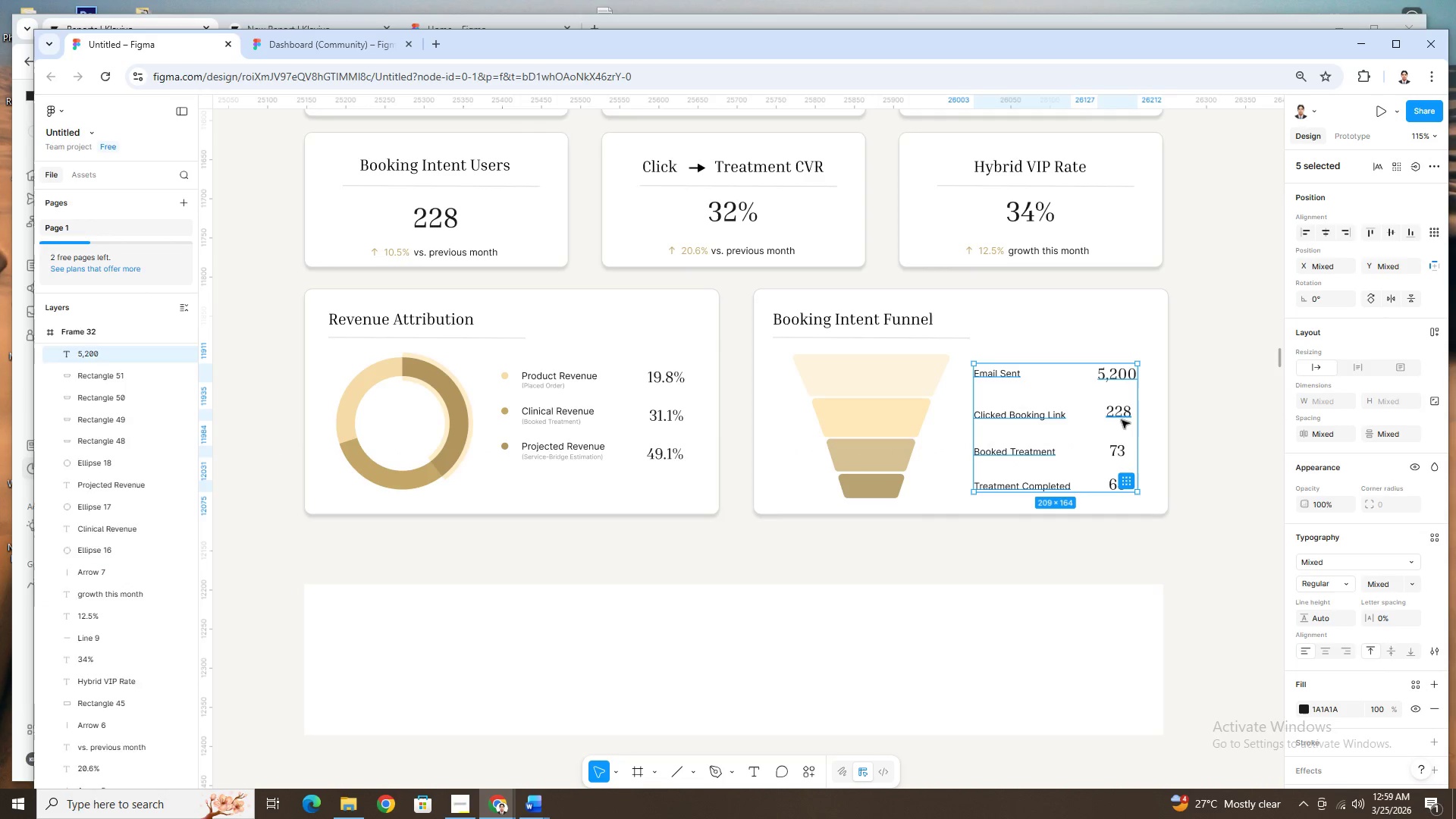 
hold_key(key=ShiftLeft, duration=1.39)
left_click([1119, 450])
 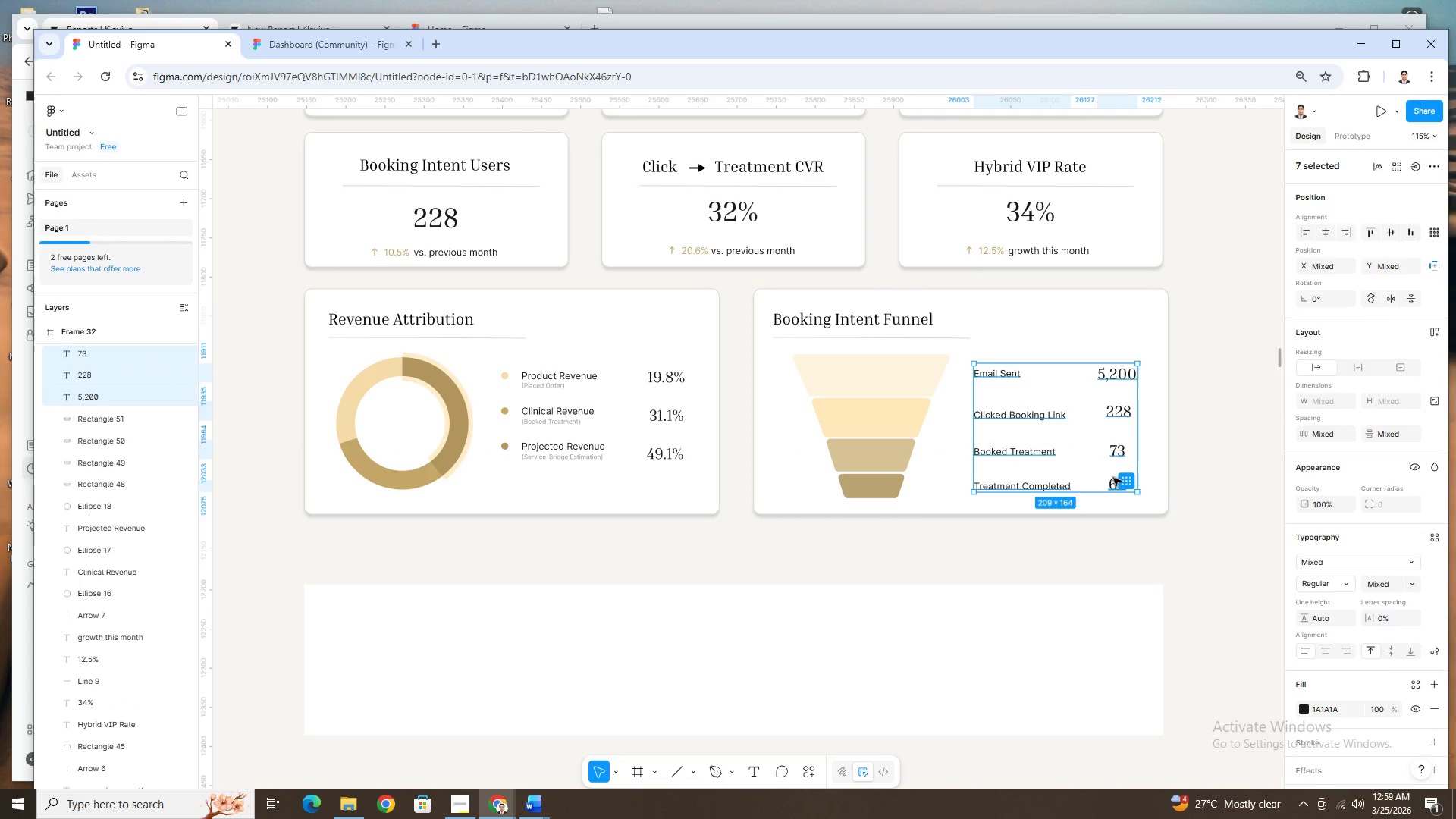 
left_click([1112, 482])
 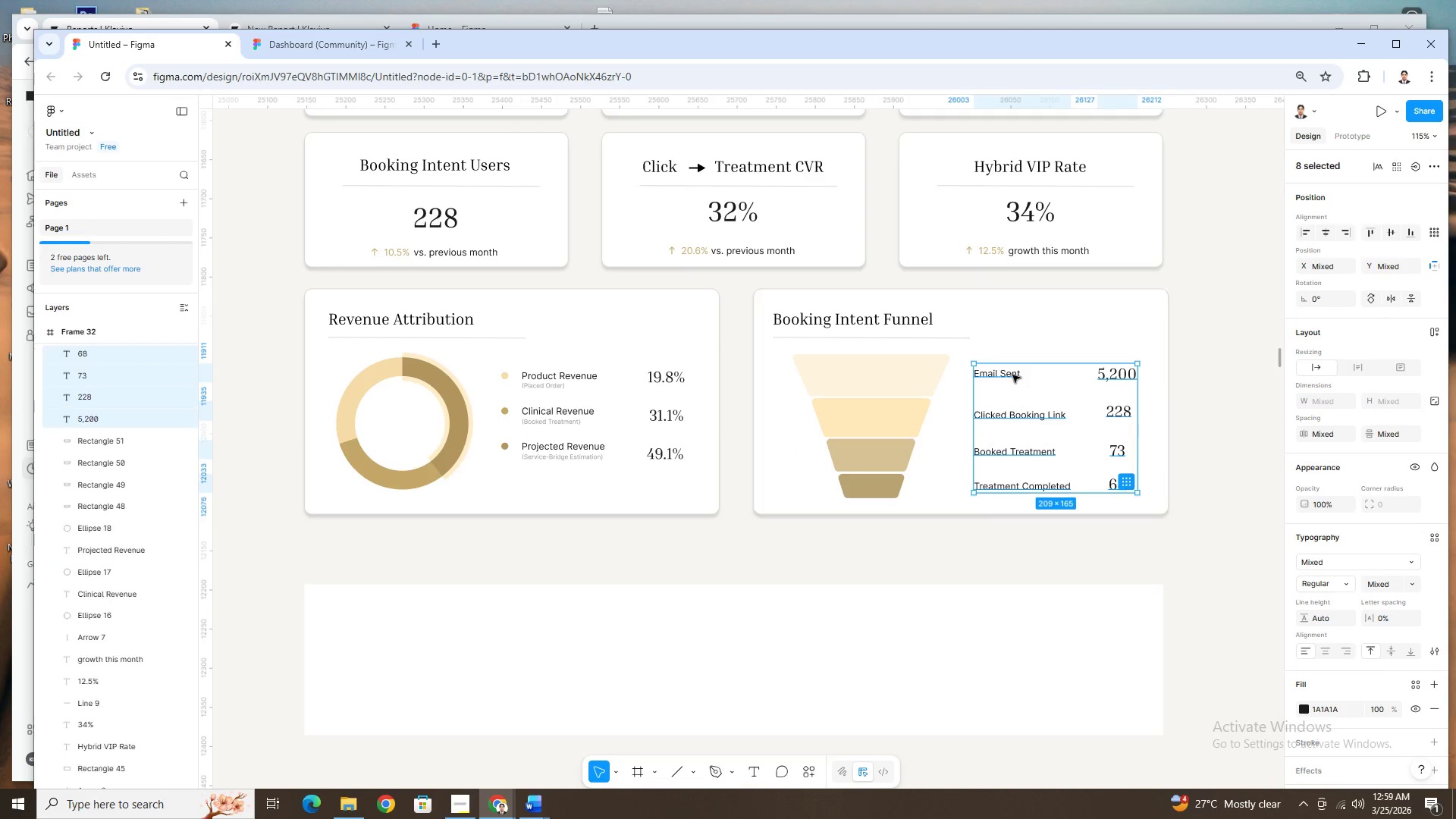 
left_click_drag(start_coordinate=[1012, 374], to_coordinate=[1003, 372])
 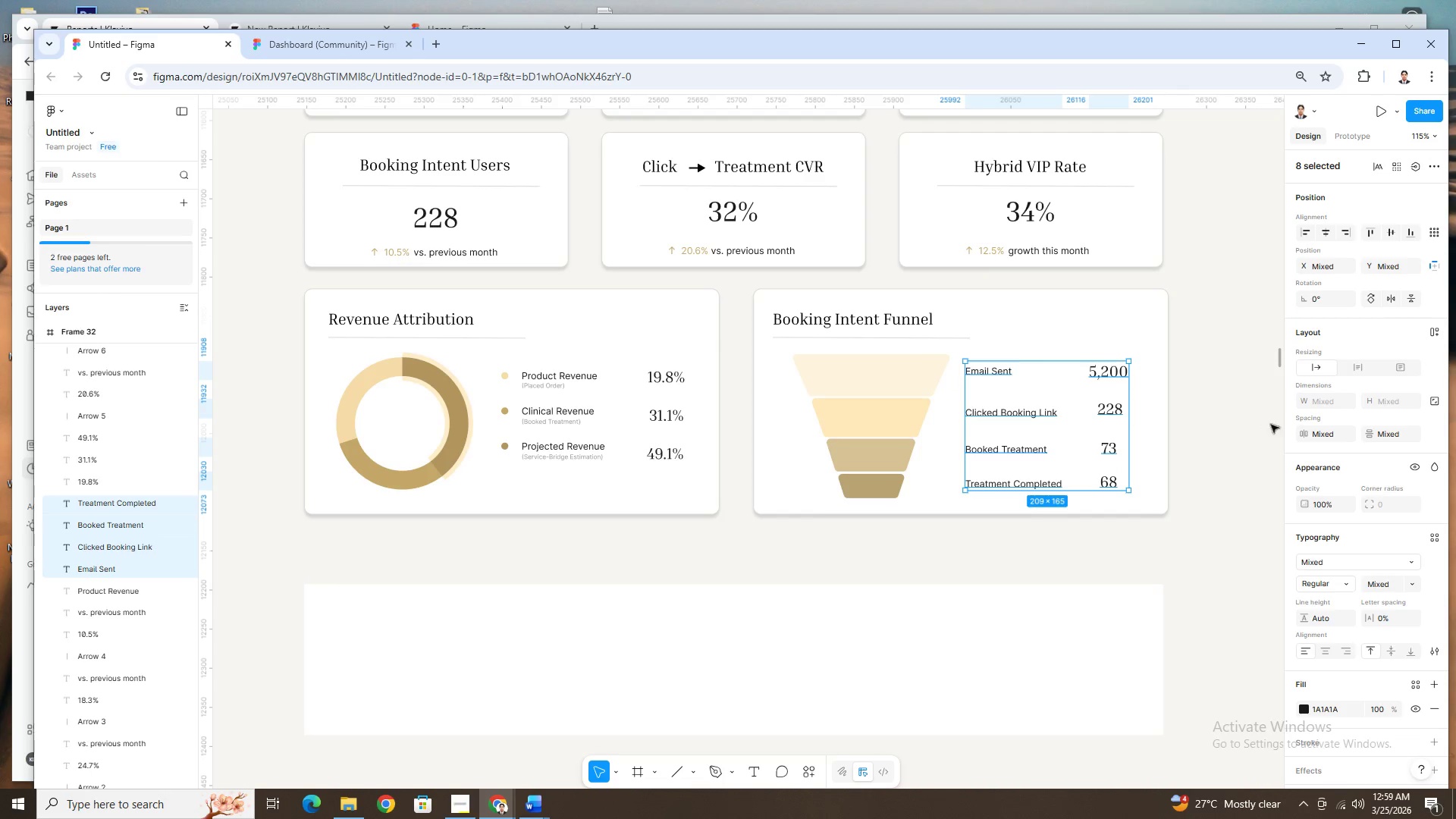 
left_click([1203, 423])
 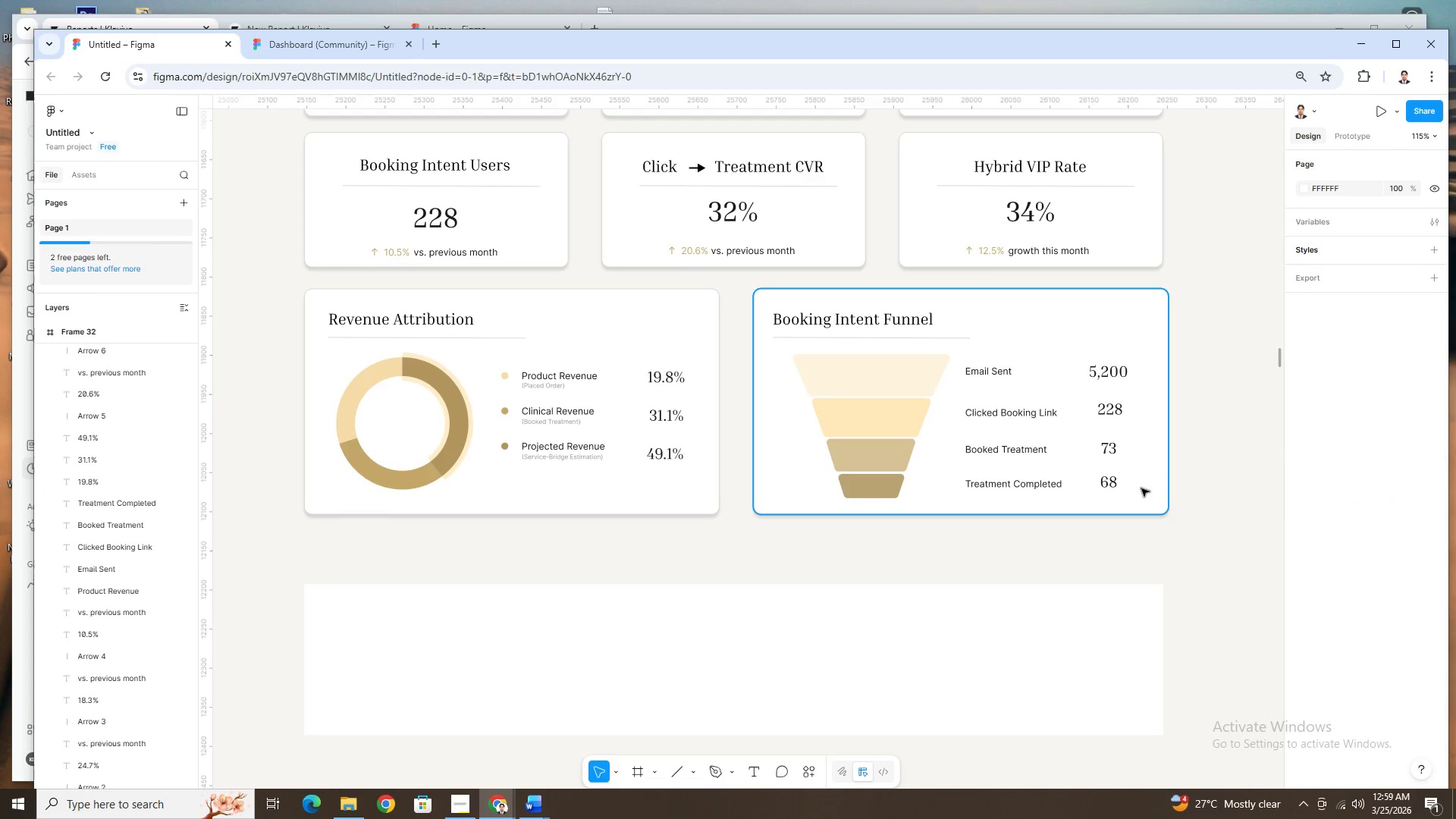 
wait(5.56)
 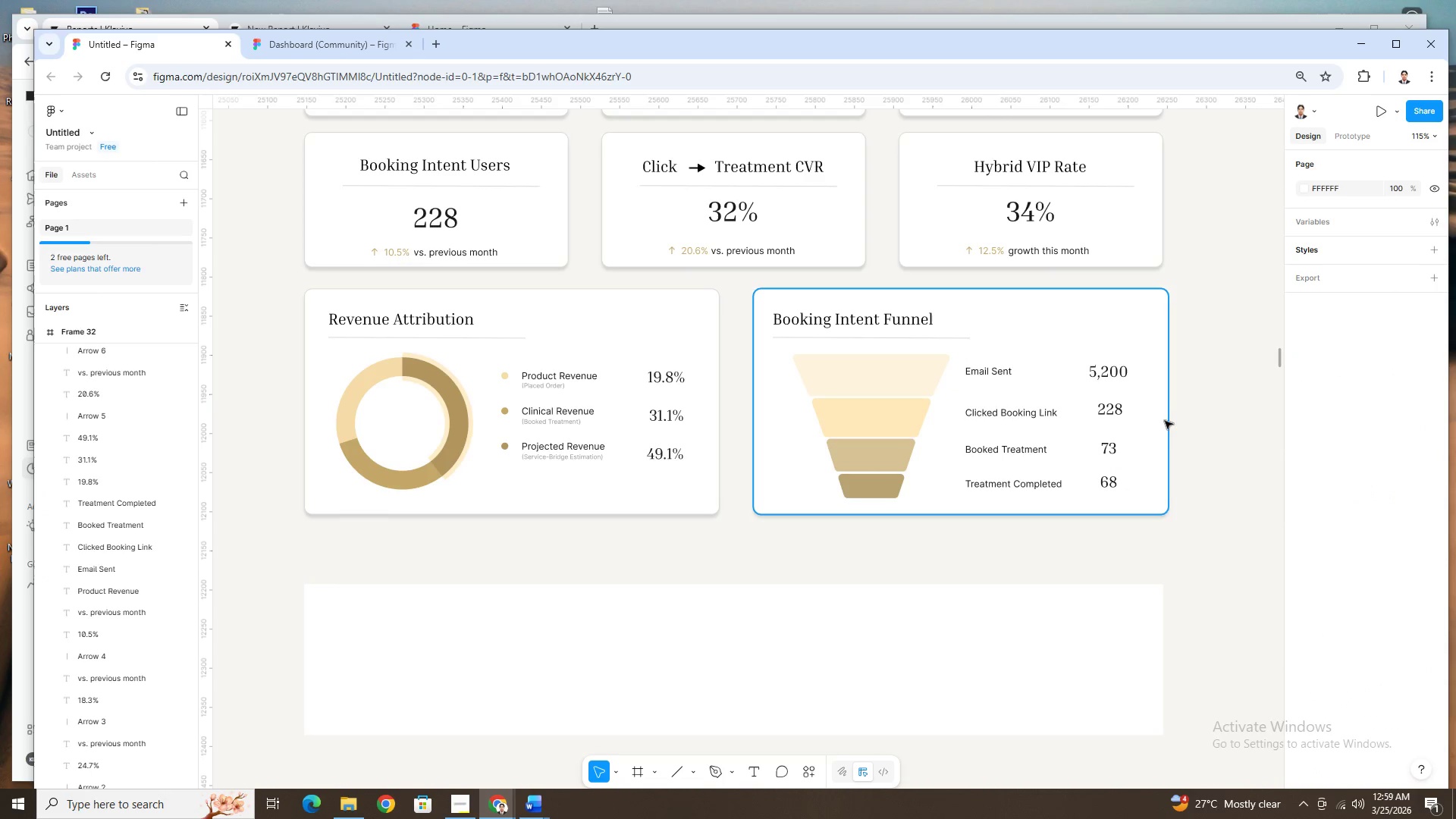 
left_click([999, 414])
 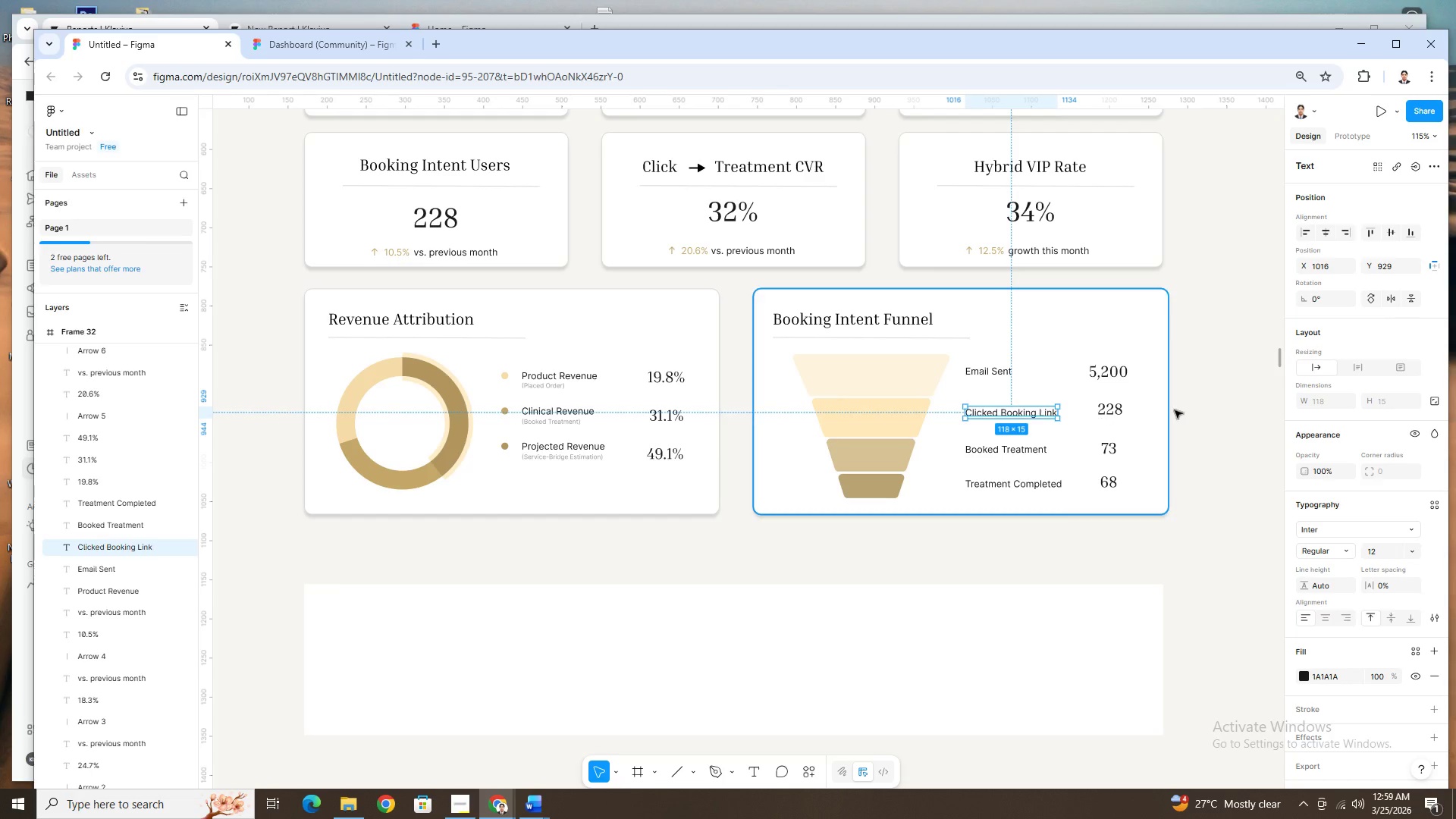 
left_click([1175, 410])
 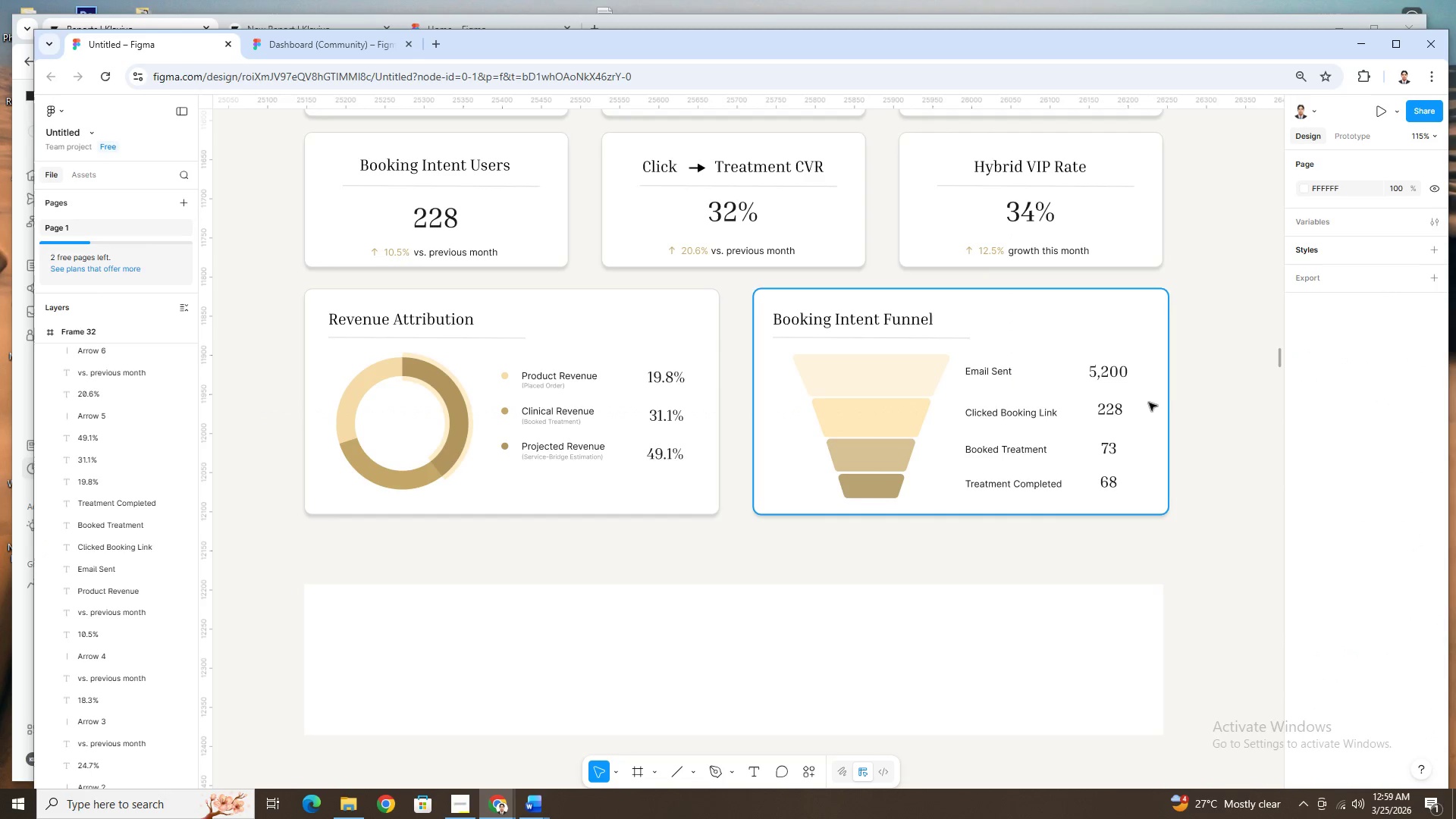 
hold_key(key=ControlLeft, duration=1.53)
 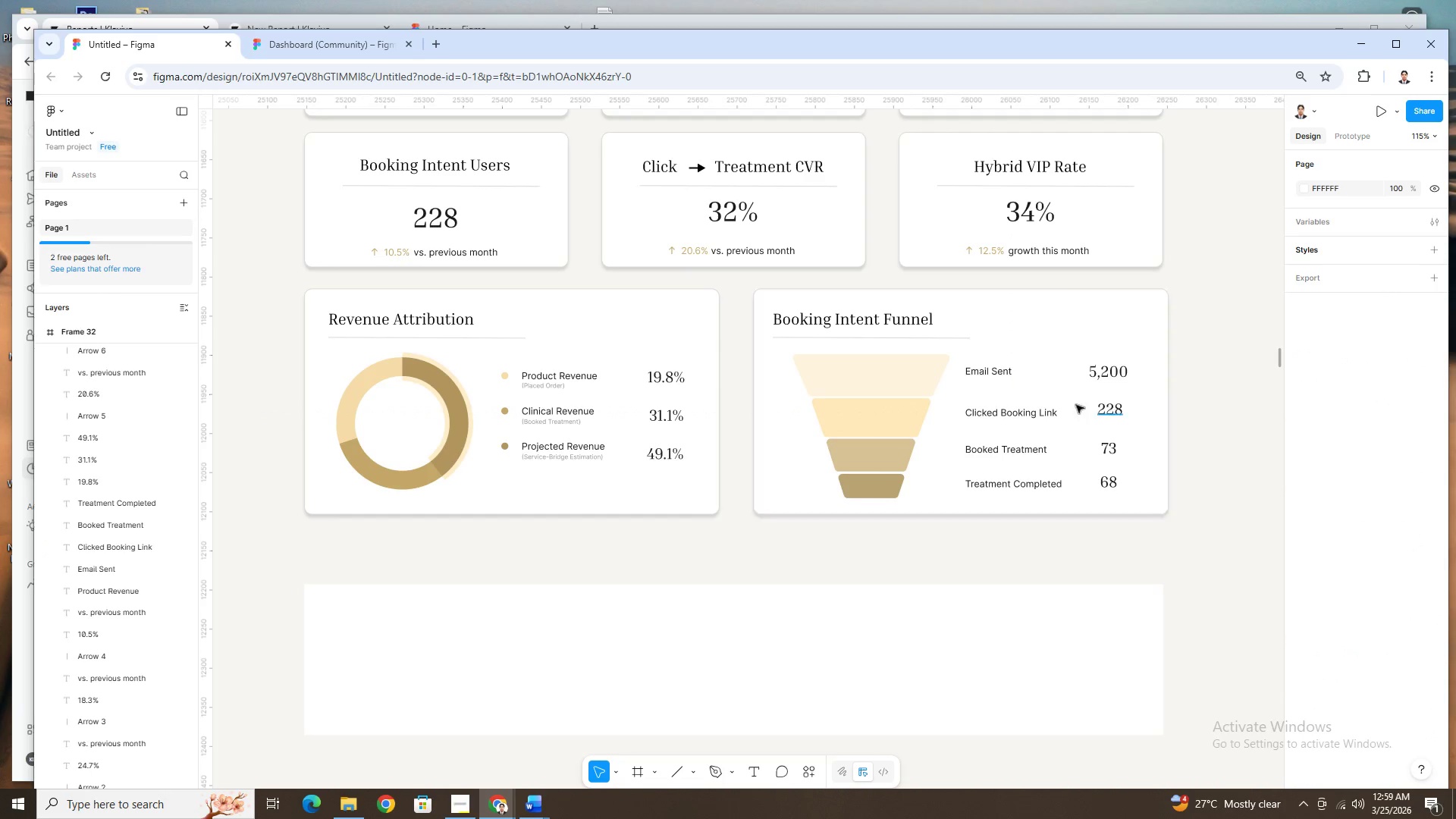 
key(Control+ControlLeft)
 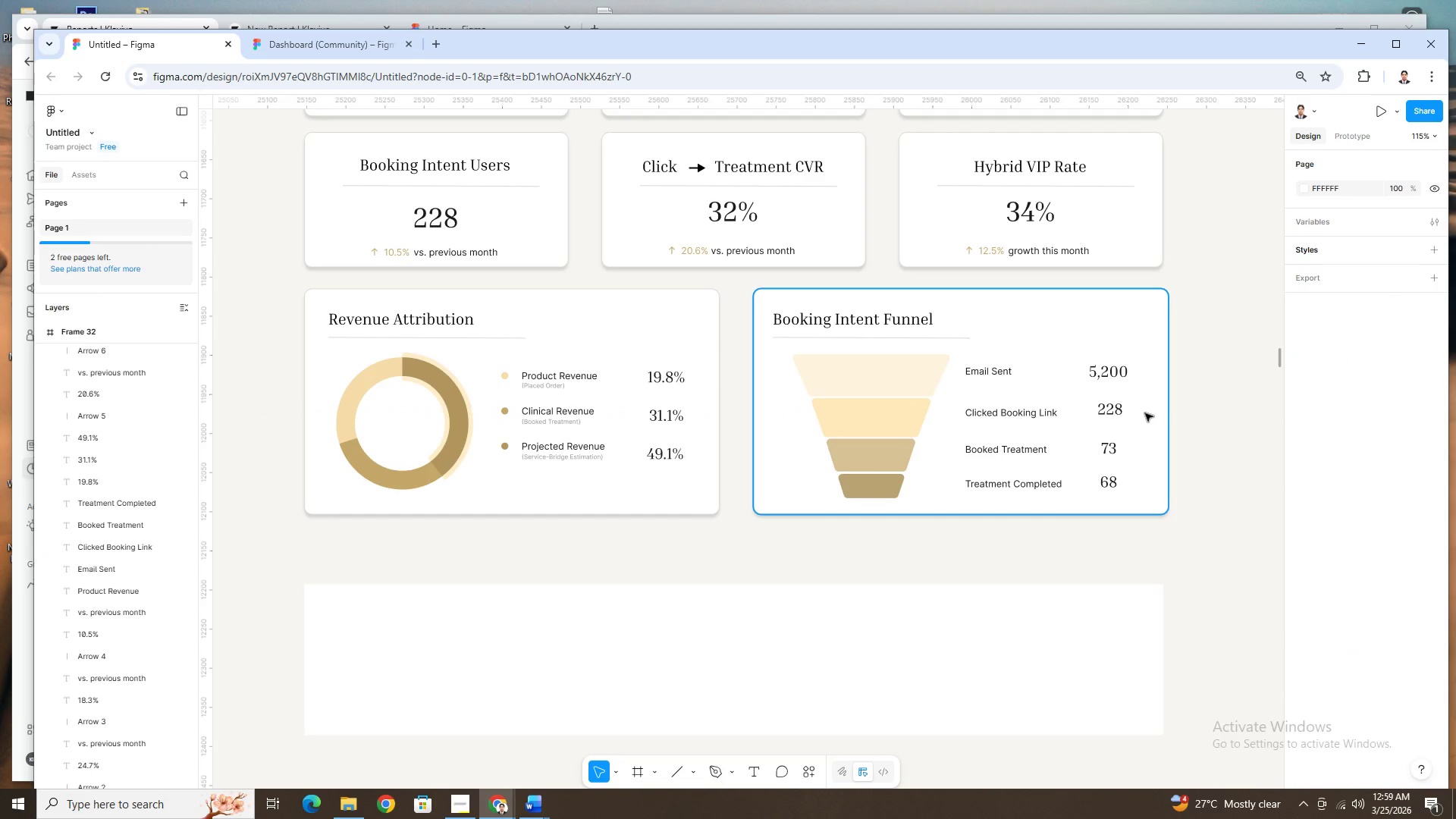 
key(Control+ControlLeft)
 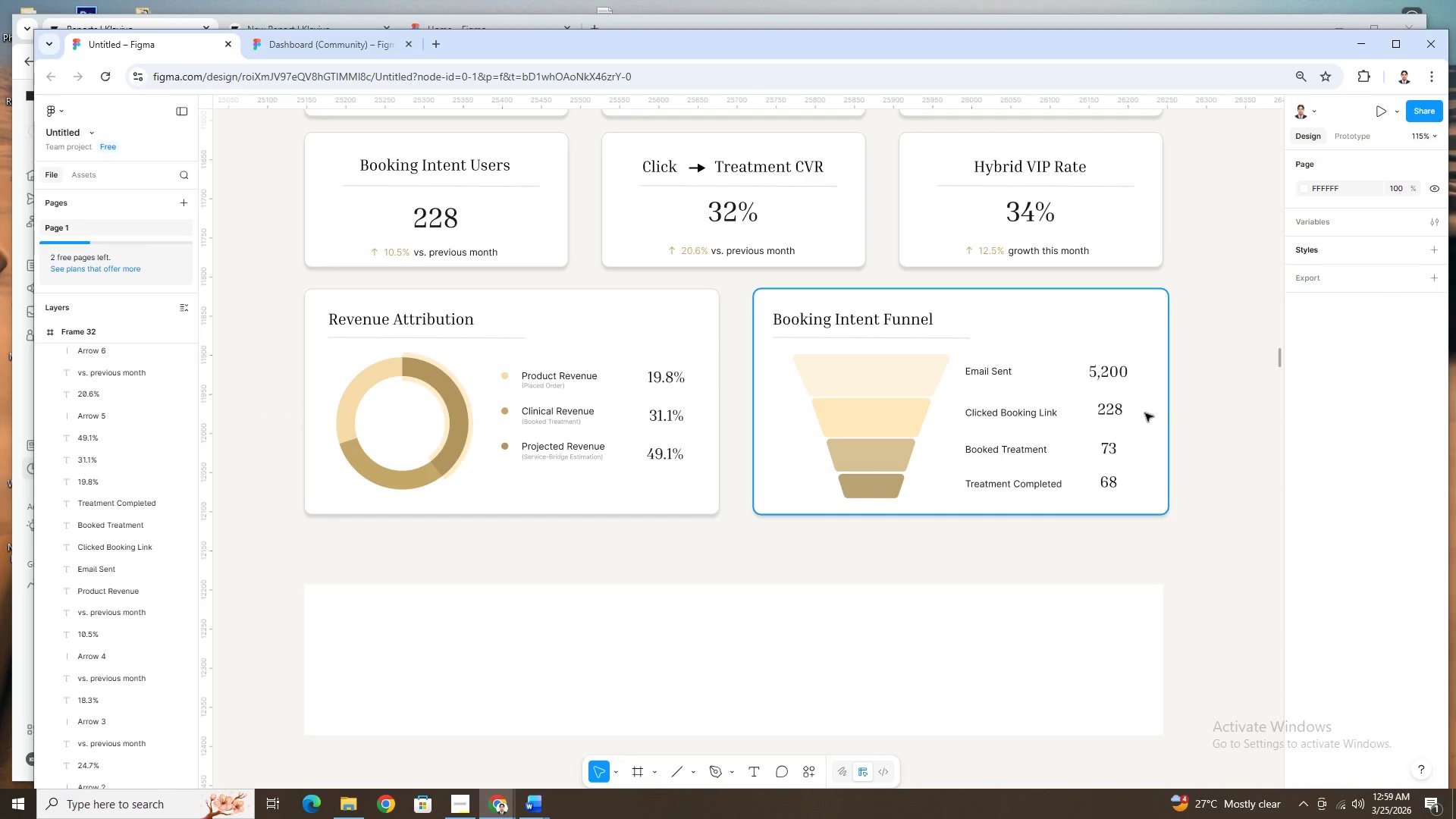 
key(Control+ControlLeft)
 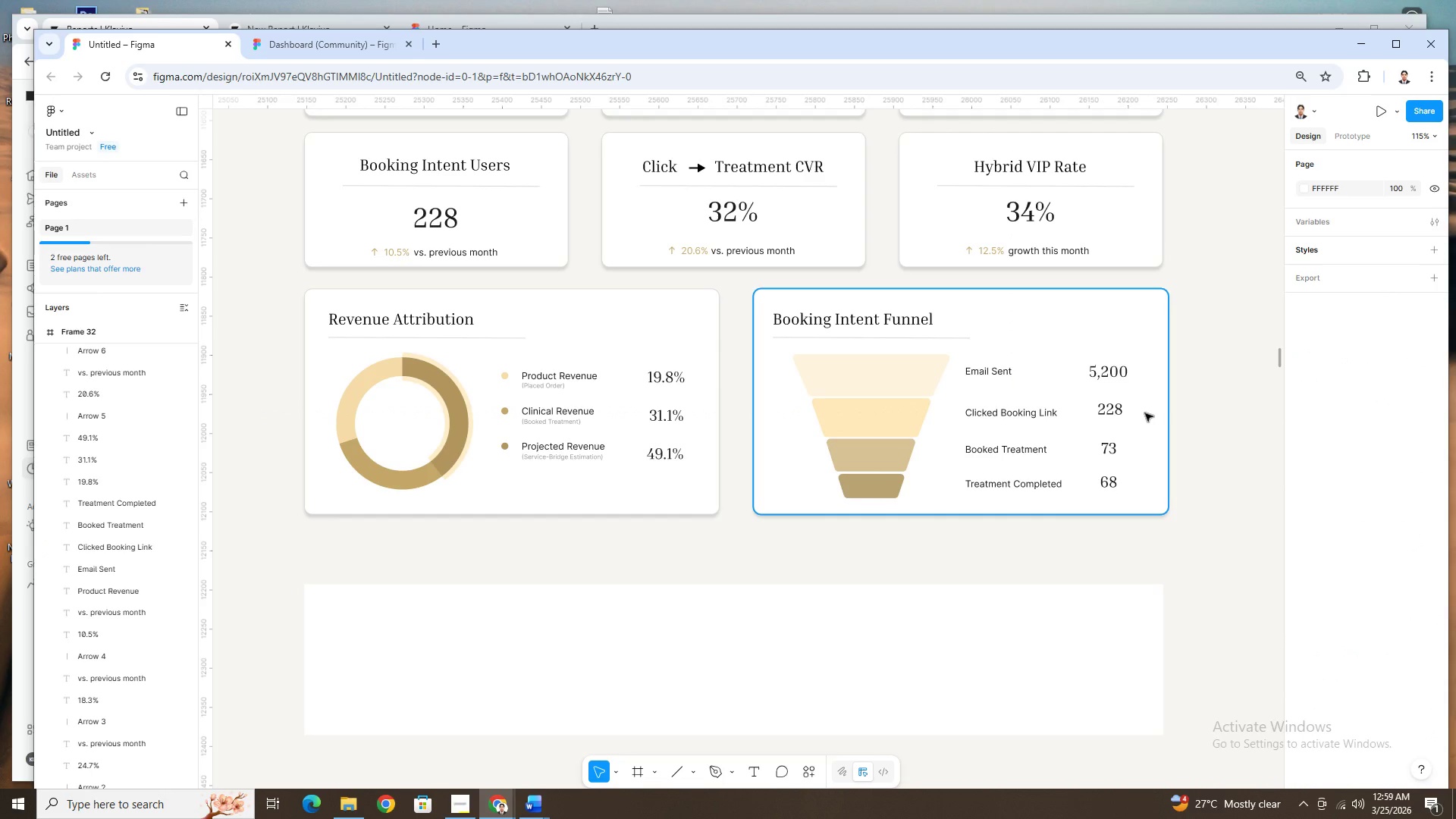 
key(Control+ControlLeft)
 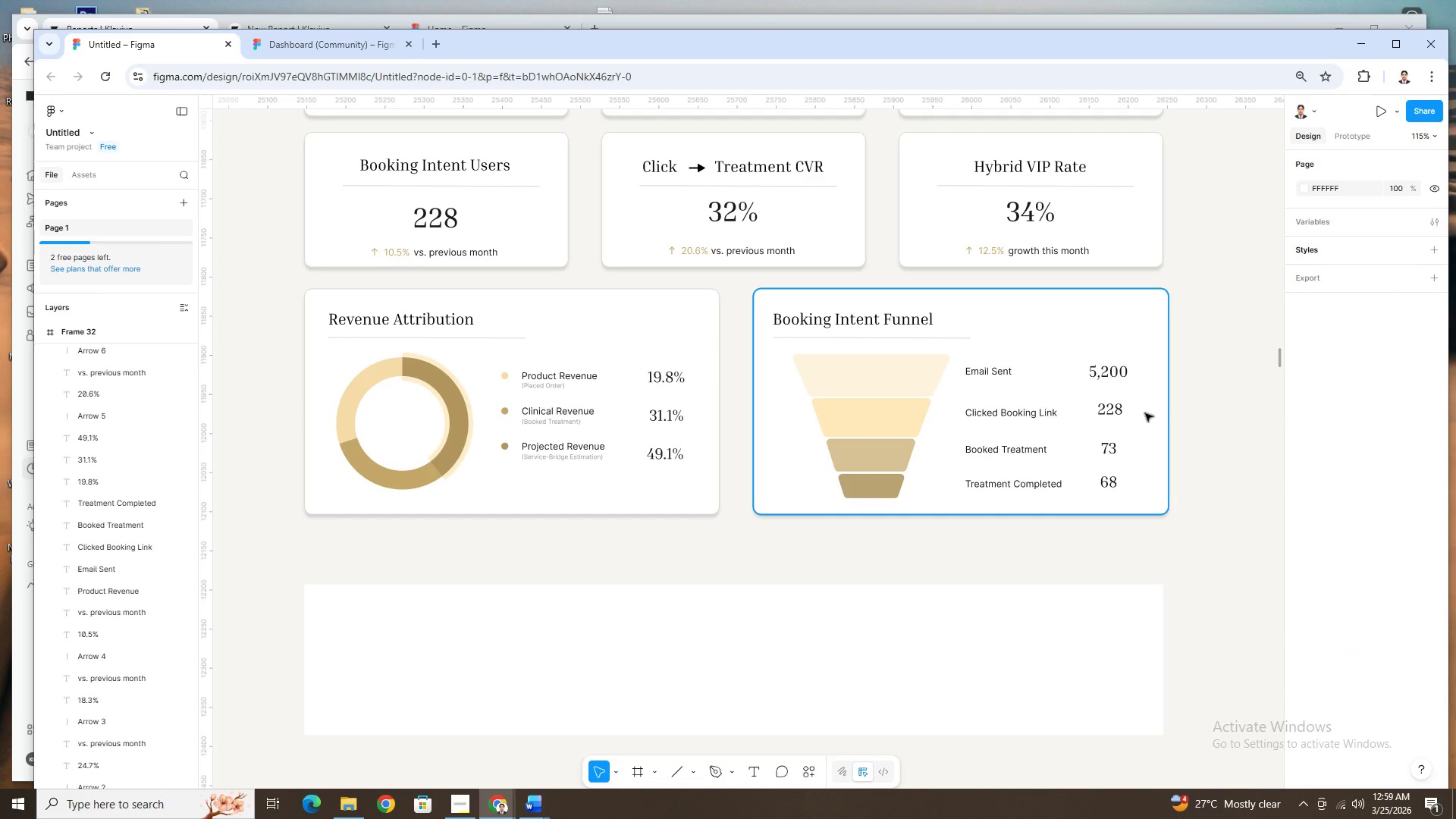 
key(Control+ControlLeft)
 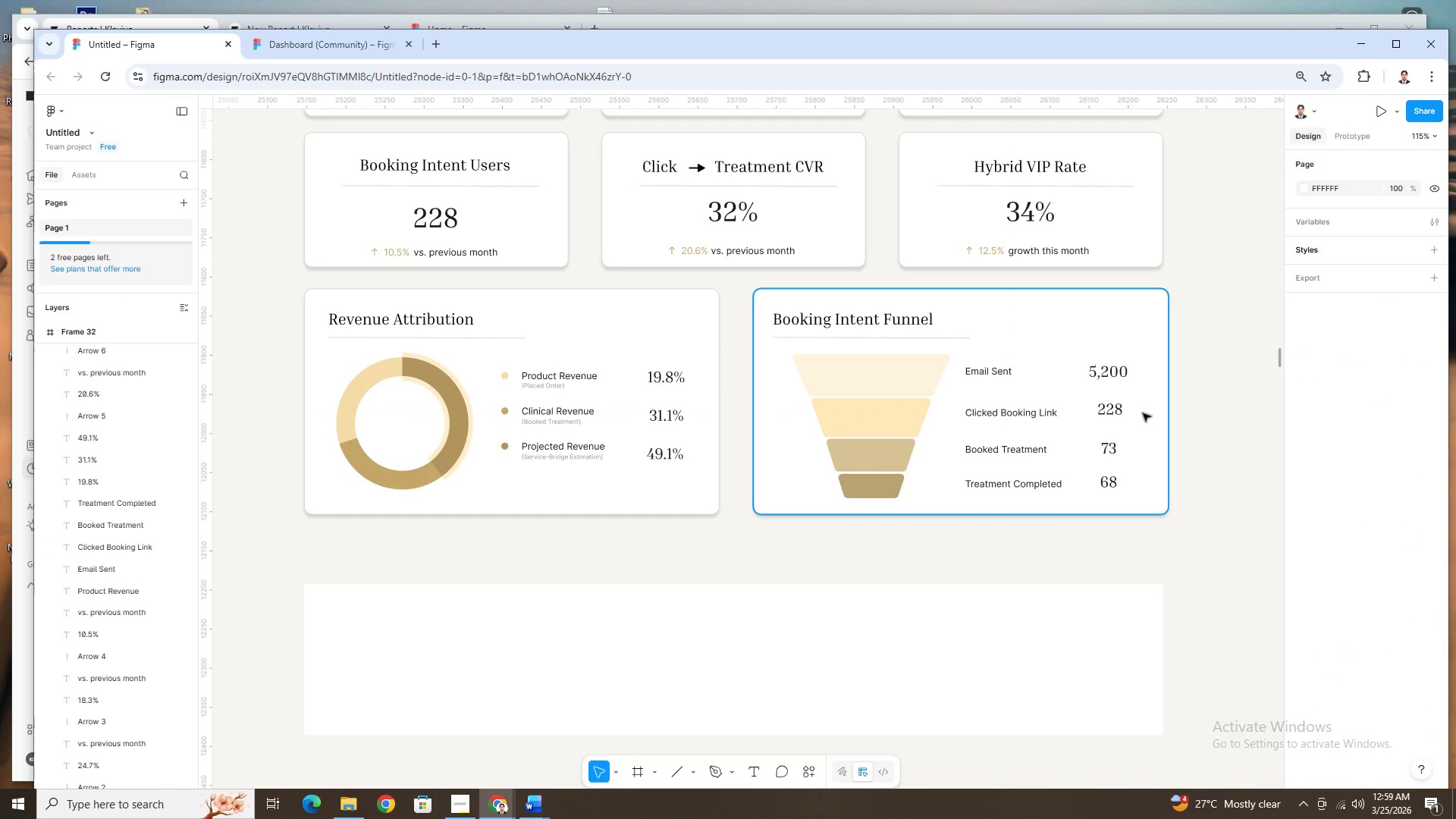 
key(Control+ControlLeft)
 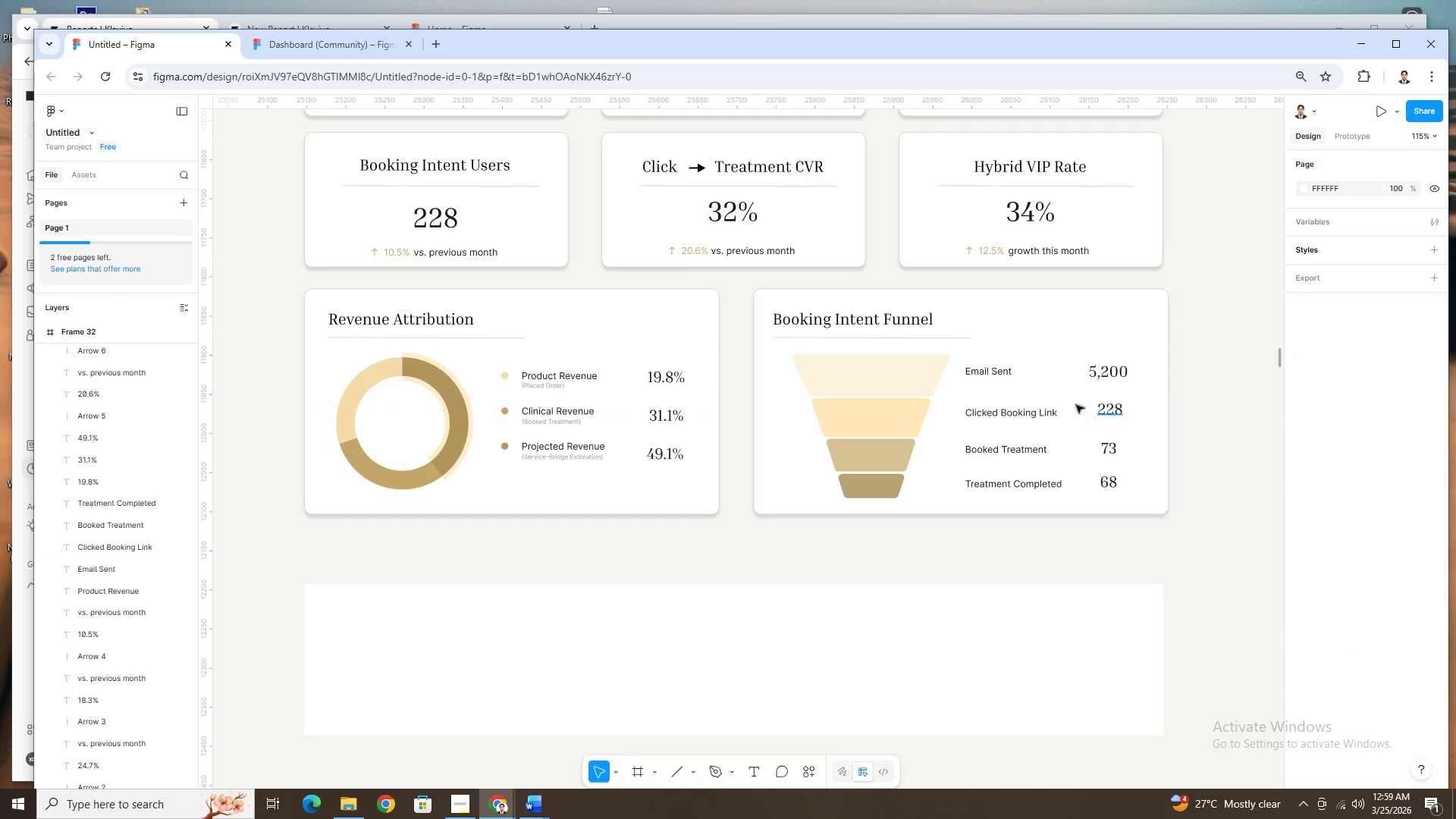 
hold_key(key=ControlLeft, duration=1.5)
 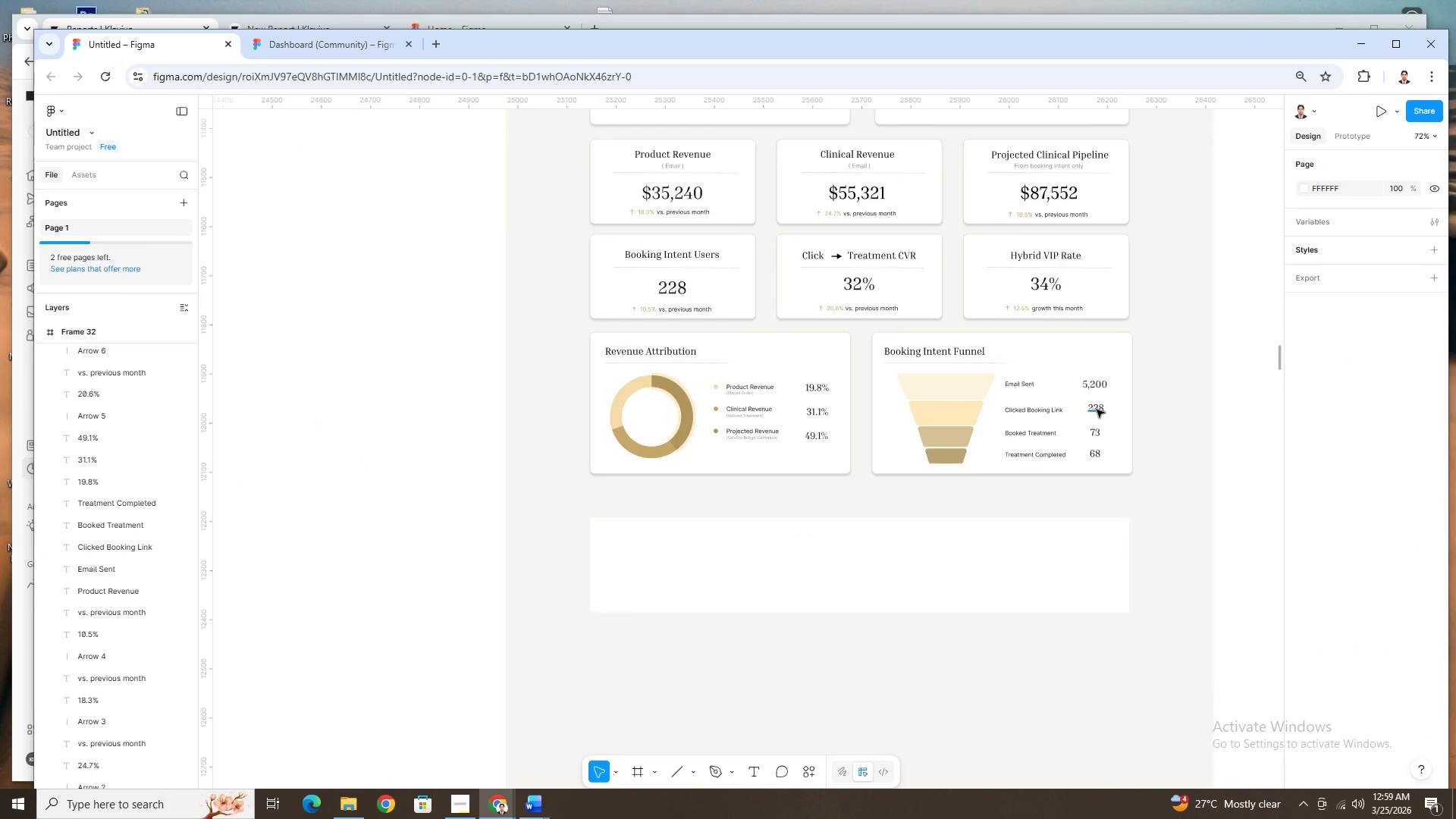 
hold_key(key=ControlLeft, duration=1.17)
 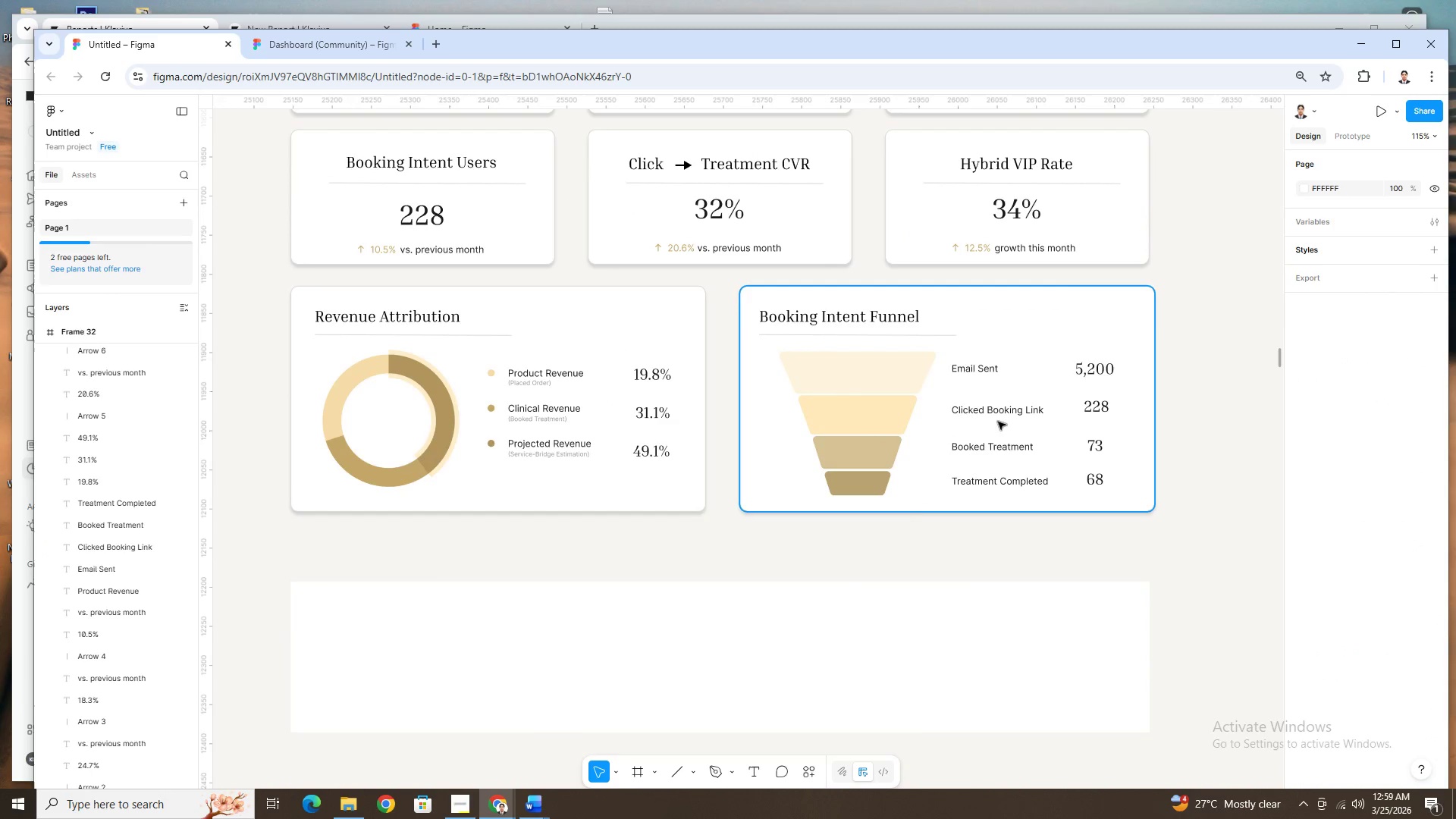 
scroll: coordinate [1072, 405], scroll_direction: up, amount: 1.0
 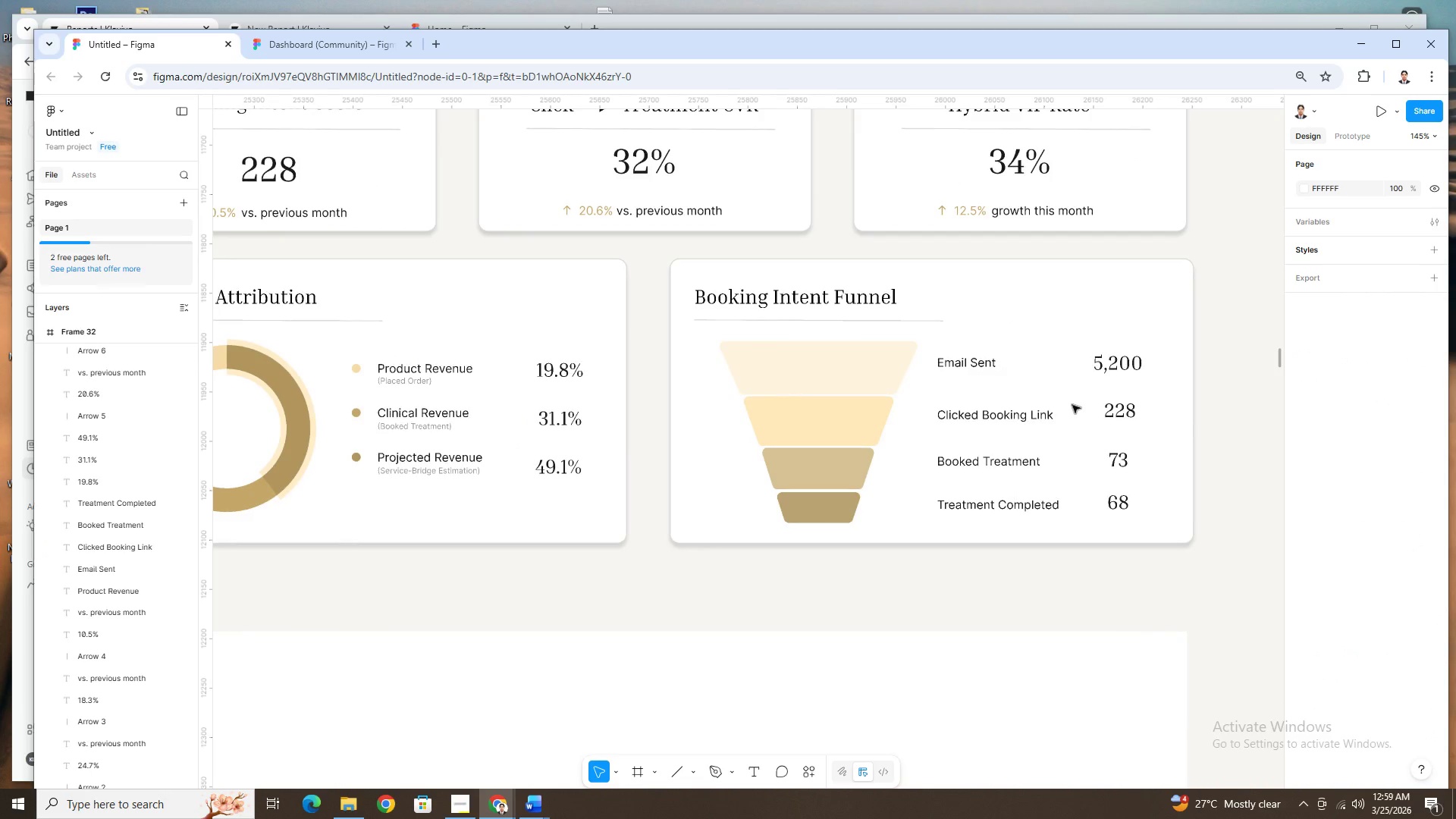 
scroll: coordinate [1072, 405], scroll_direction: down, amount: 3.0
 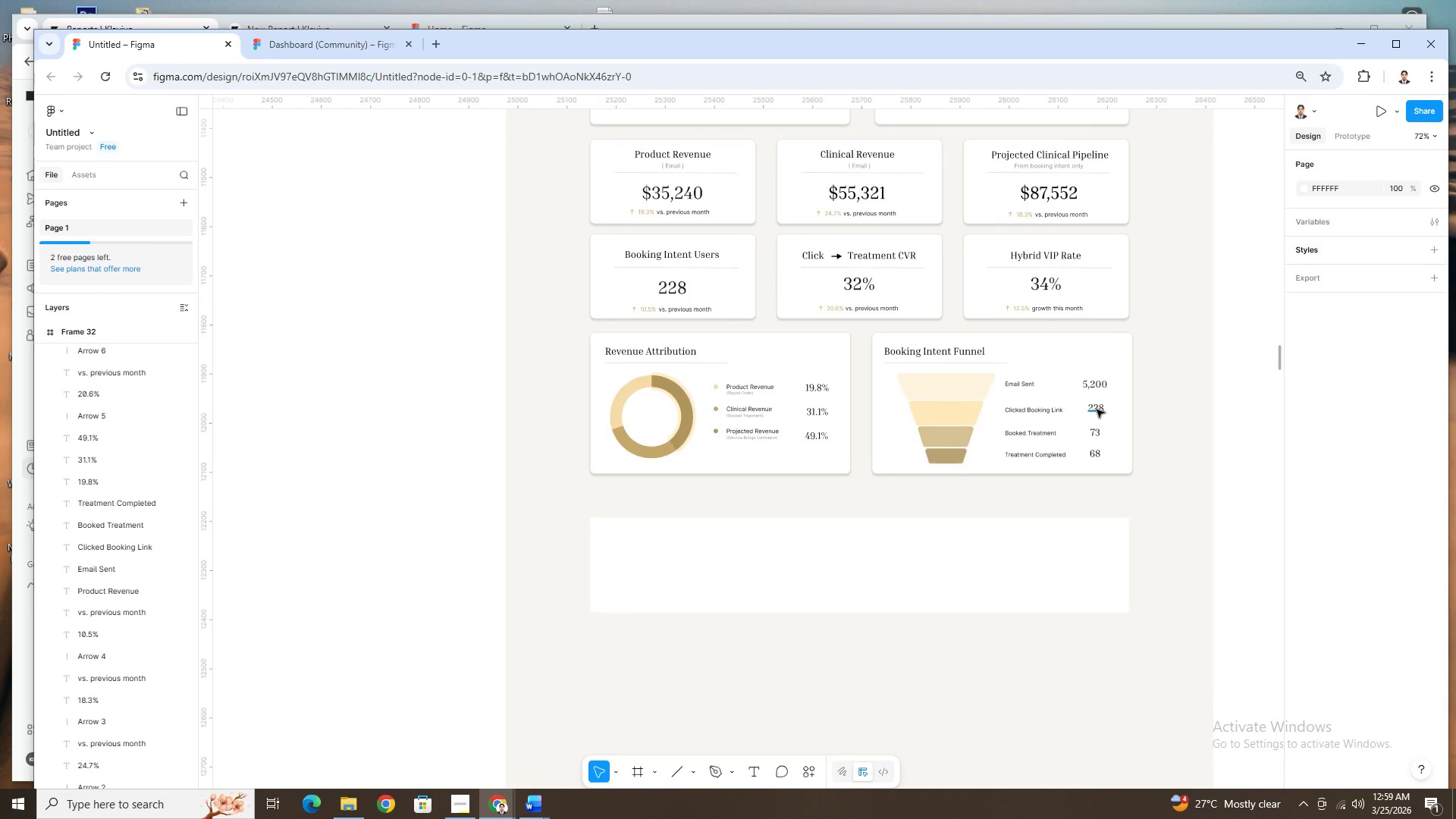 
scroll: coordinate [1097, 410], scroll_direction: up, amount: 2.0
 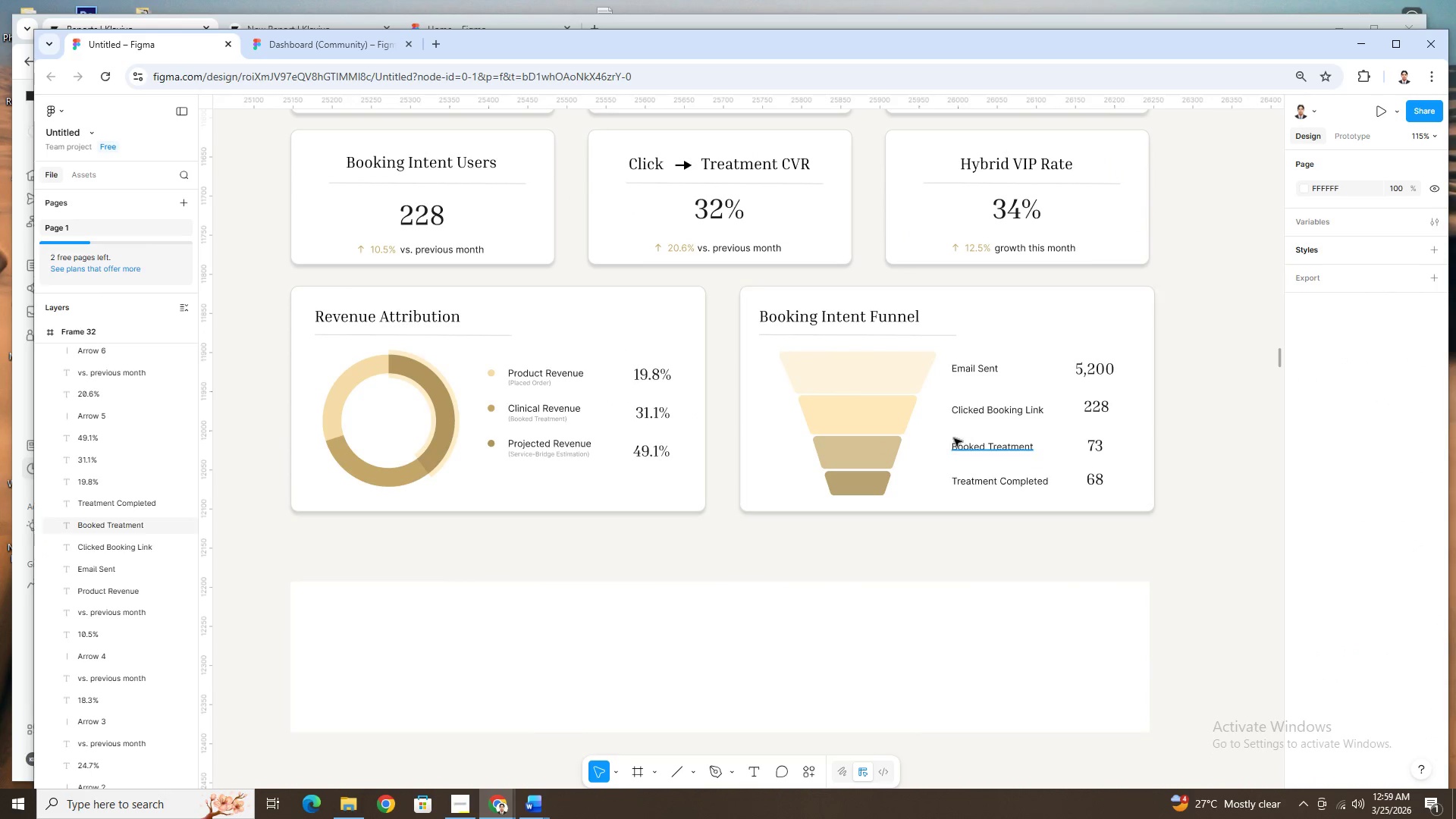 
key(Control+ControlLeft)
 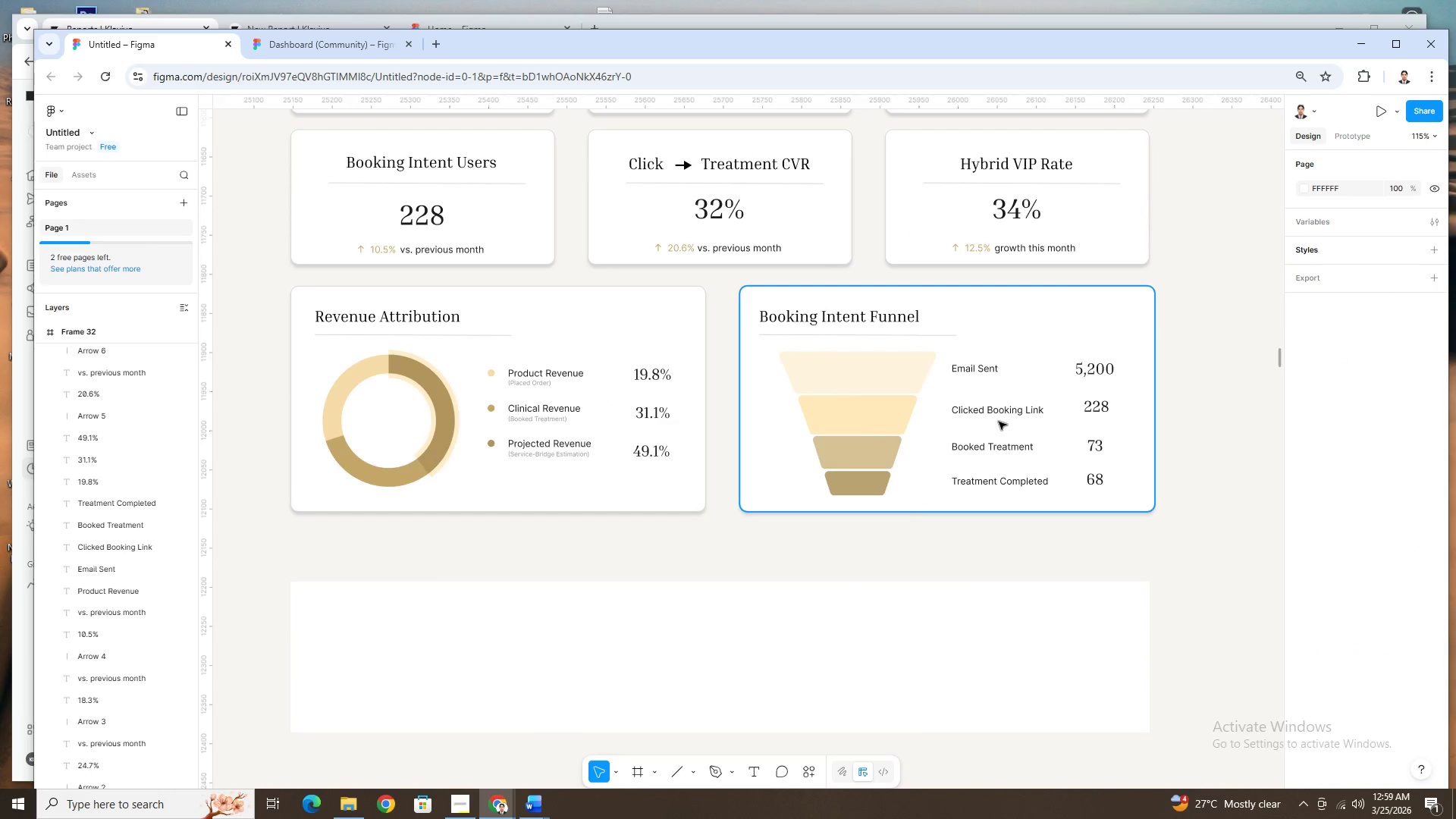 
left_click([1144, 344])
 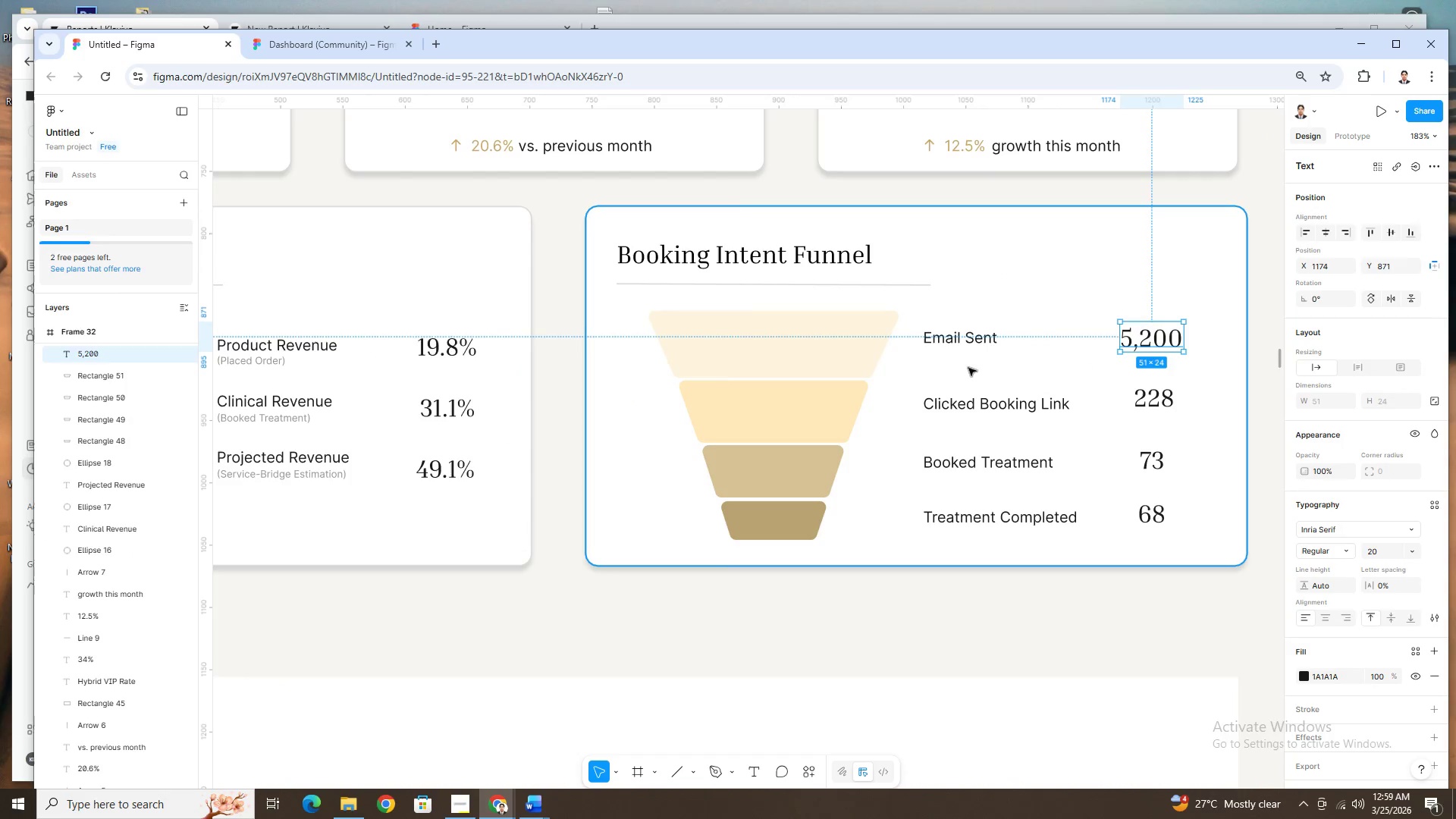 
scroll: coordinate [999, 422], scroll_direction: up, amount: 2.0
 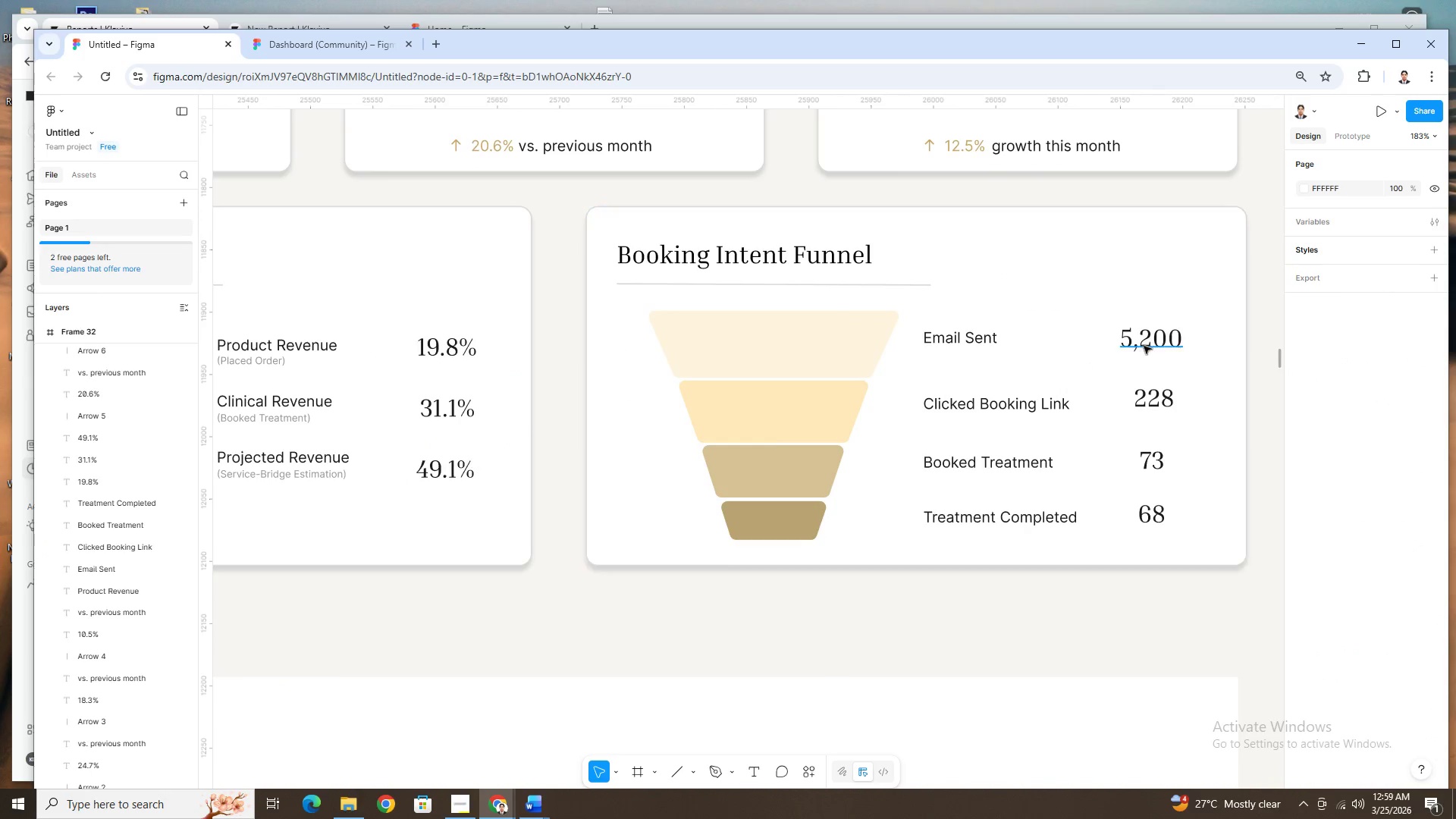 
left_click([977, 348])
 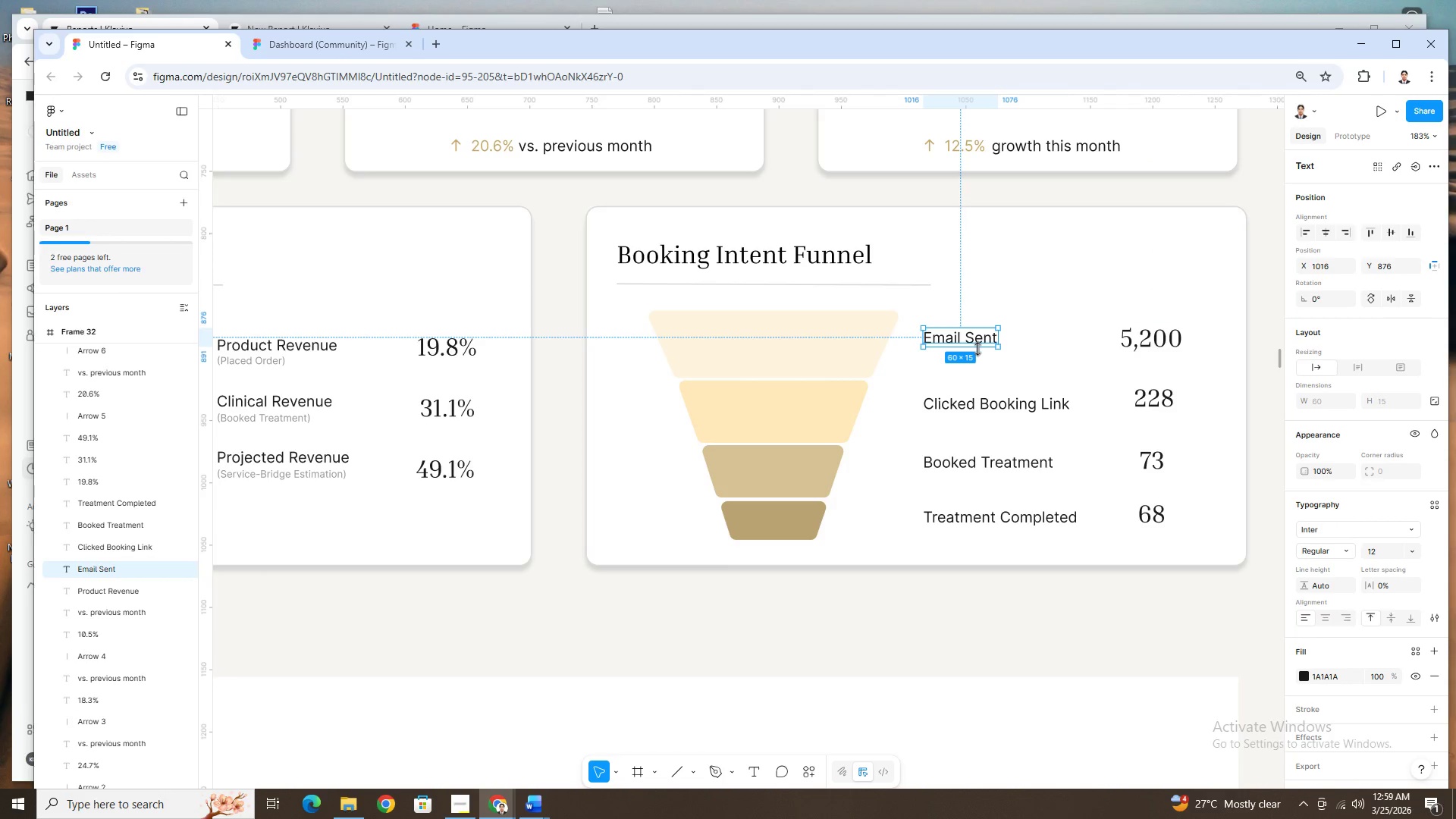 
key(Control+C)
 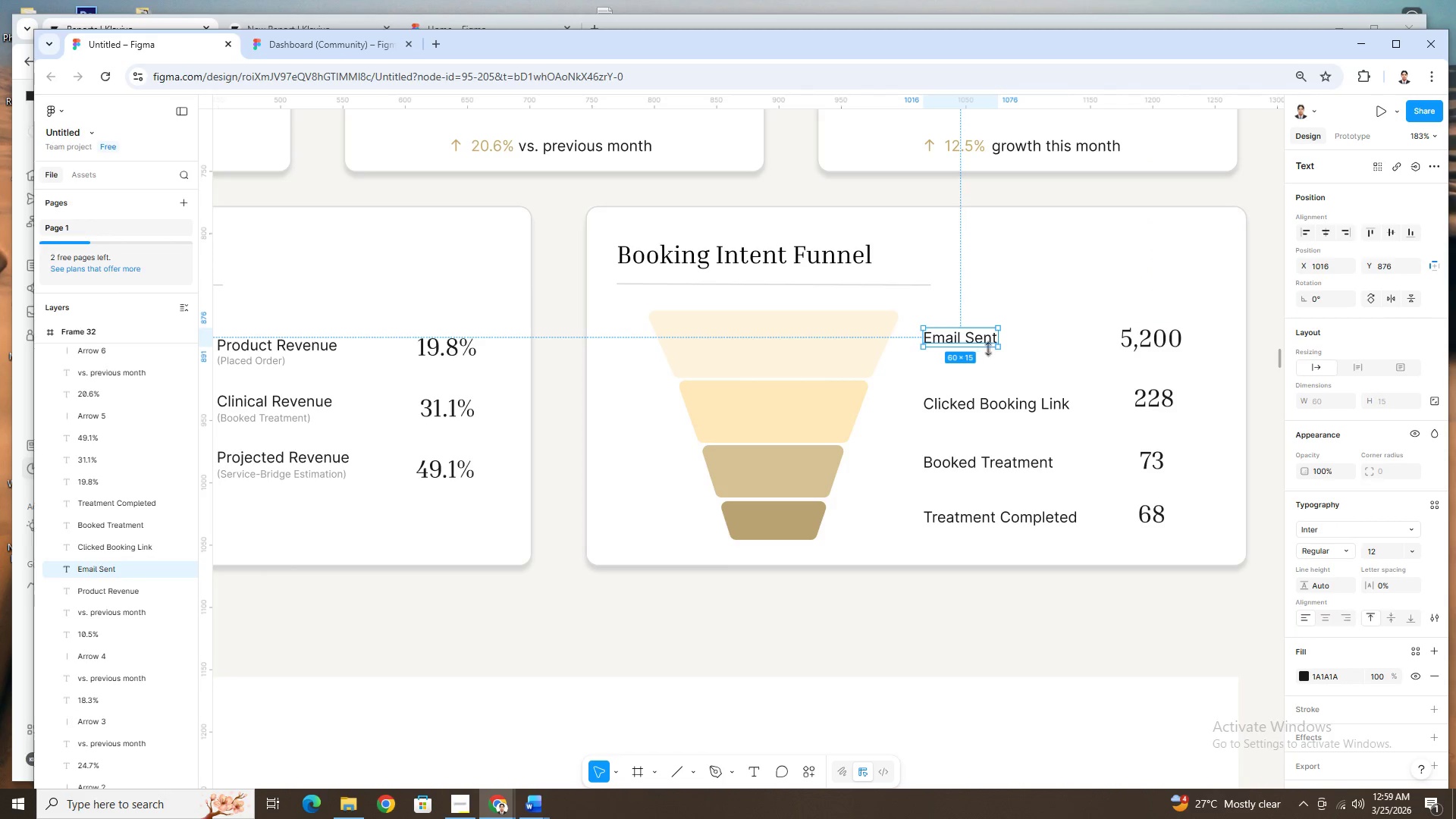 
key(Control+V)
 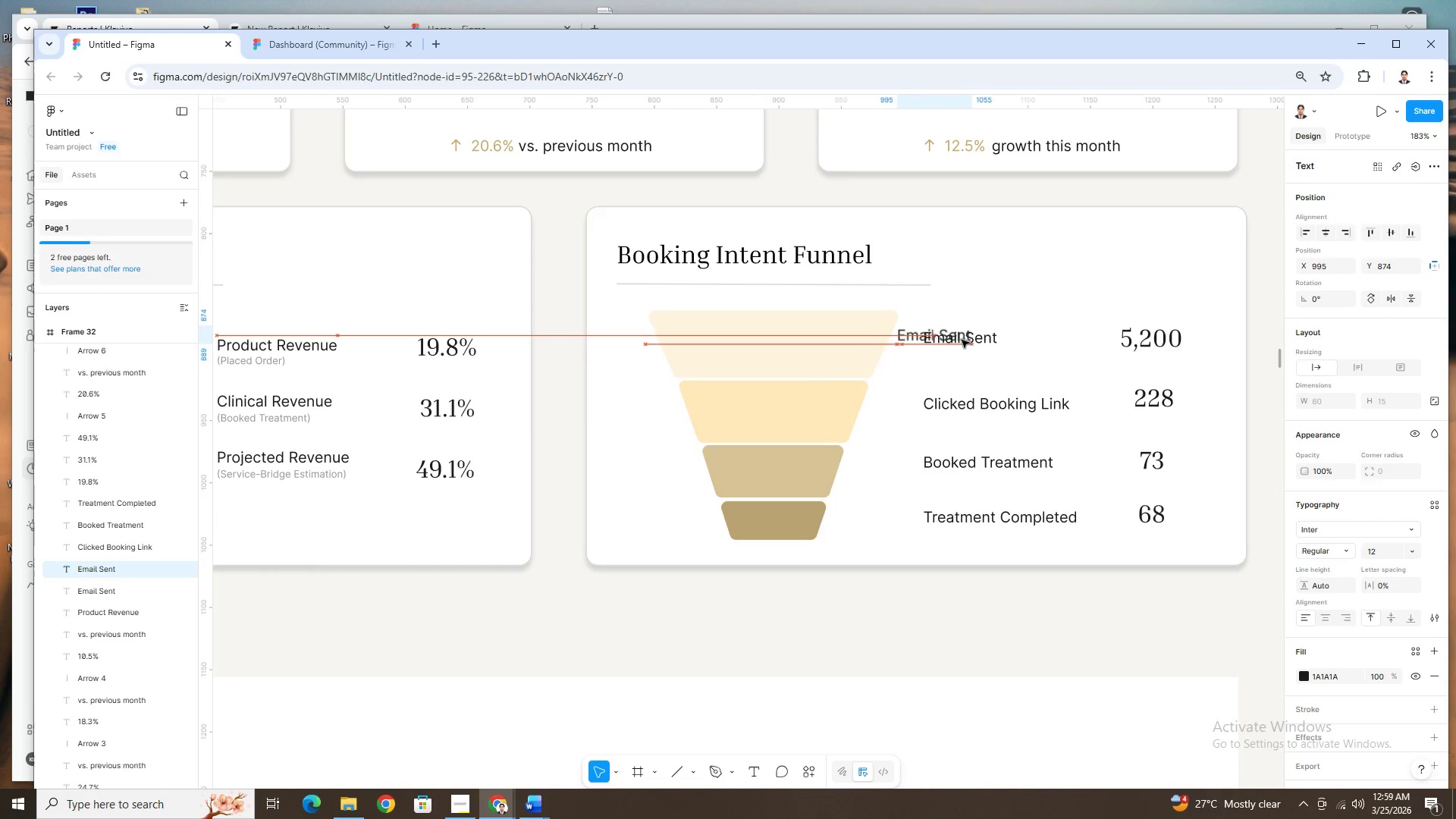 
key(Control+Z)
 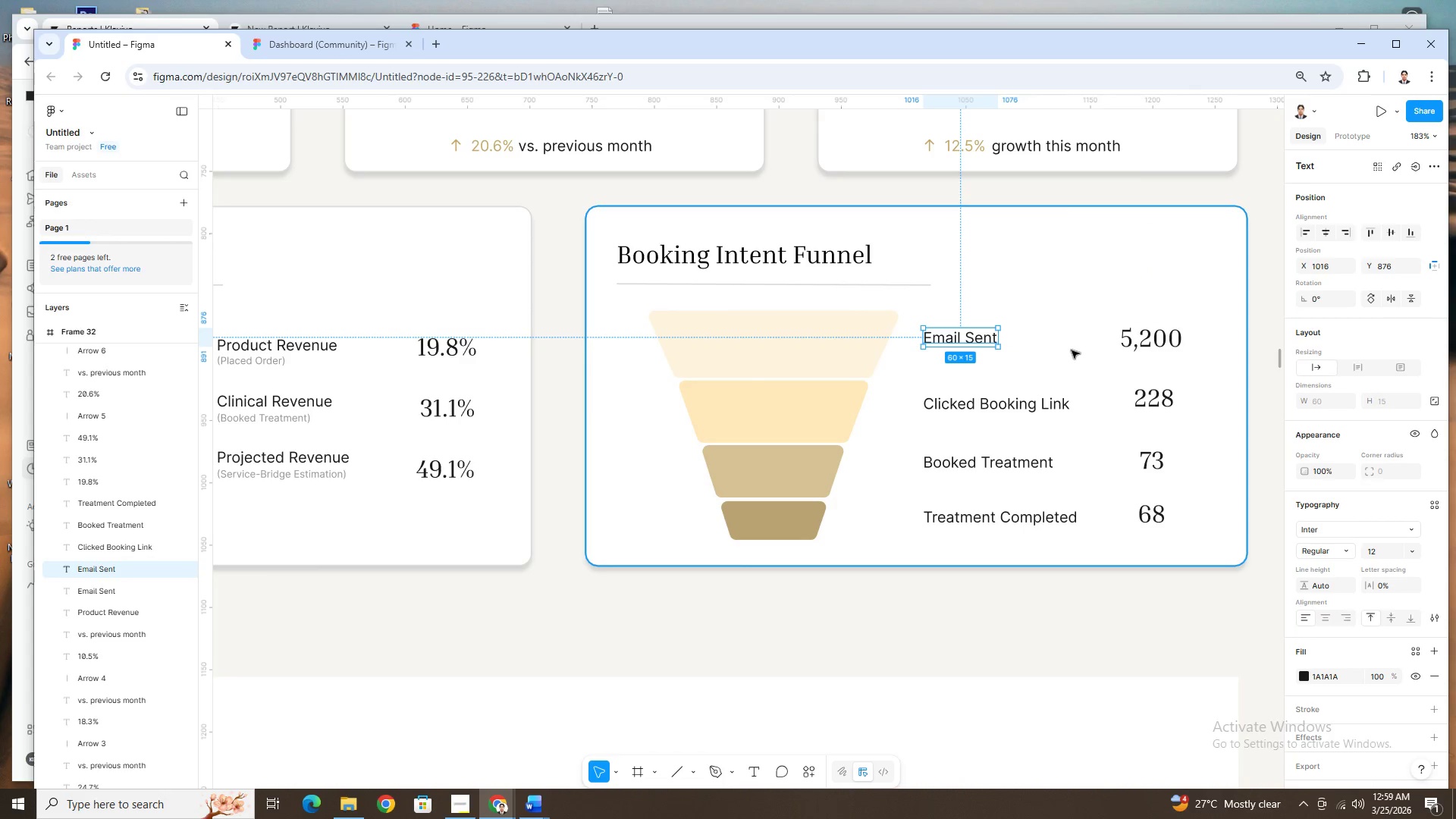 
hold_key(key=ControlLeft, duration=0.31)
 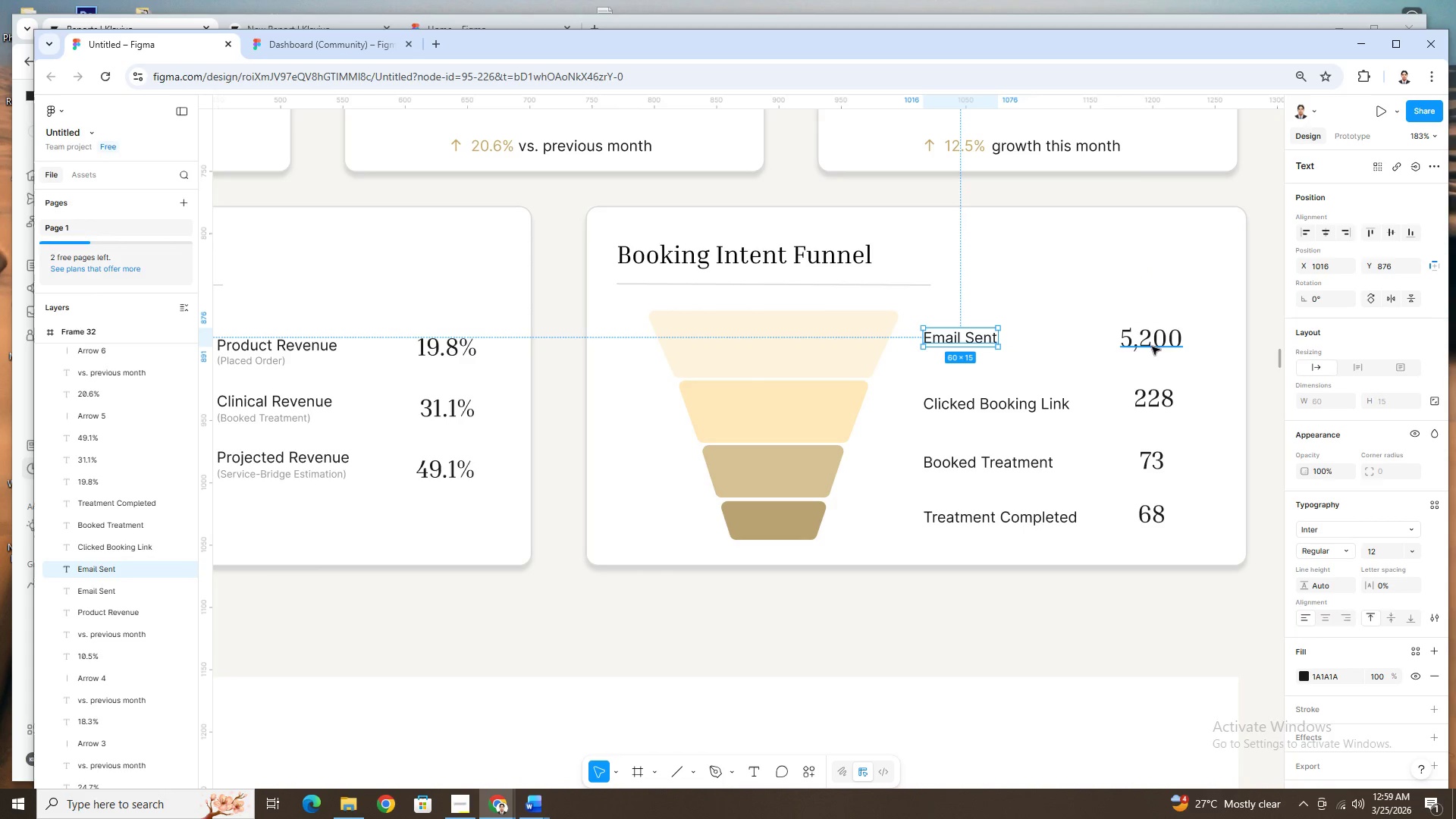 
left_click([1153, 347])
 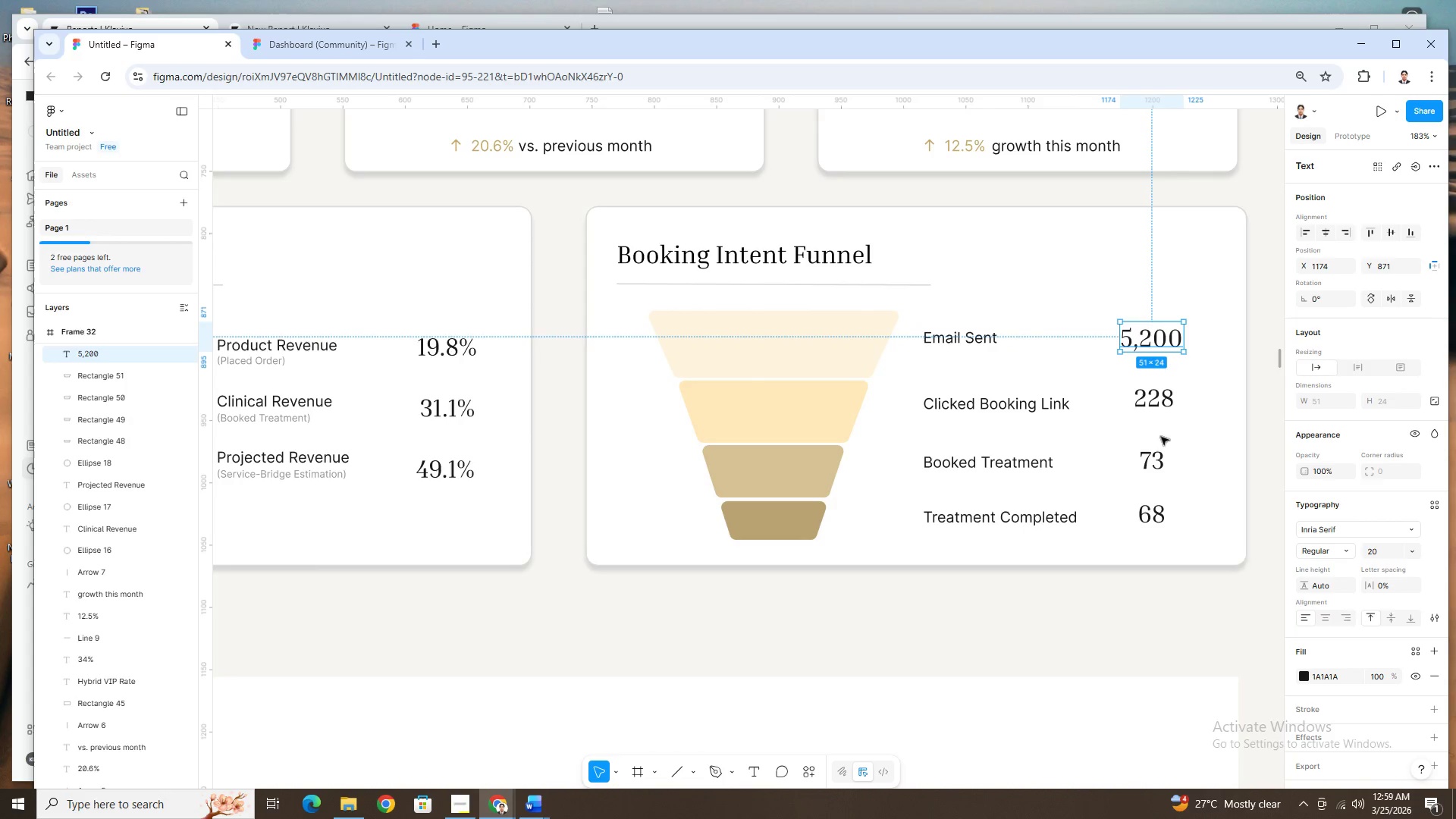 
hold_key(key=ShiftLeft, duration=0.59)
left_click([1155, 520])
 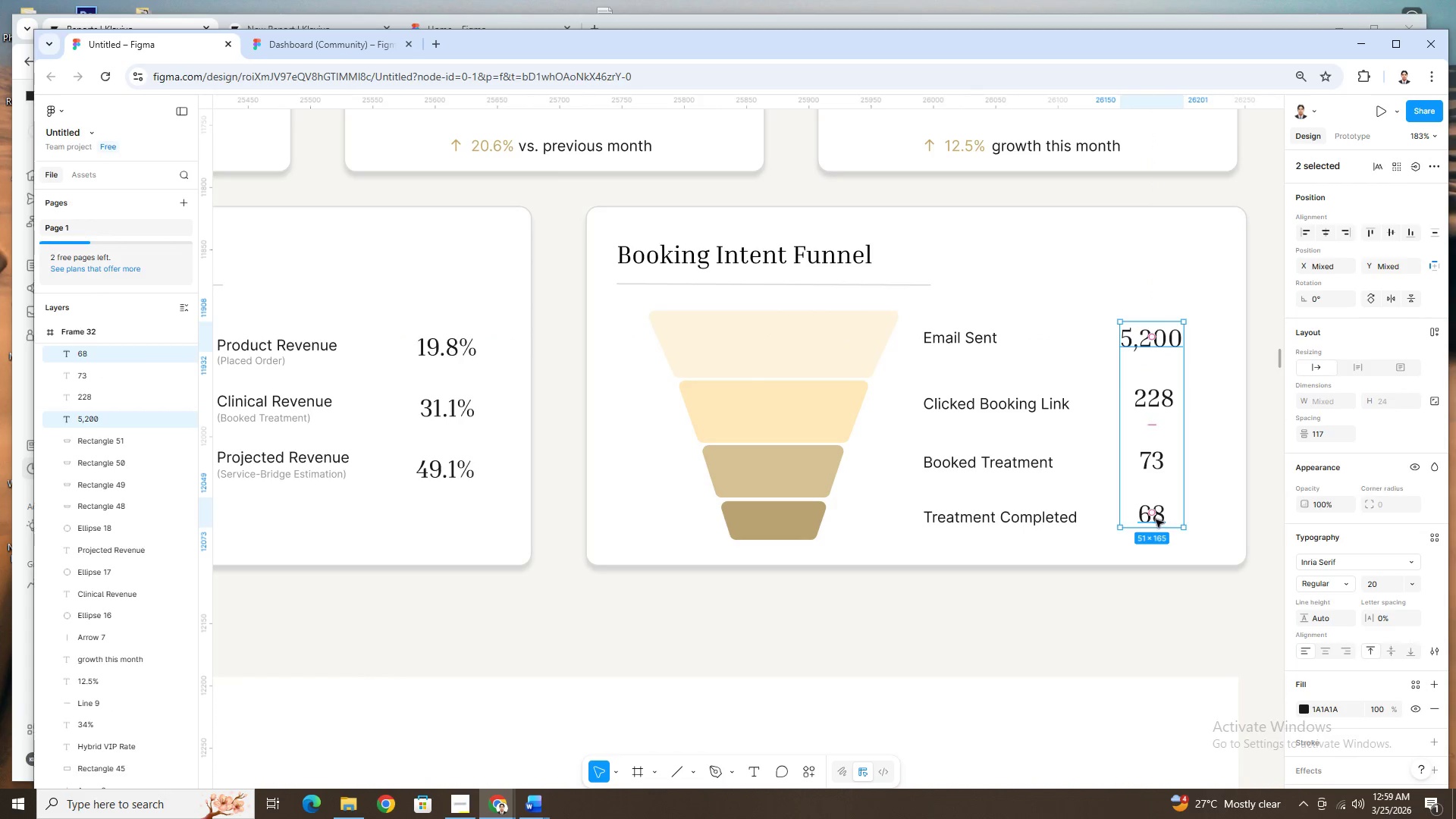 
key(Control+C)
 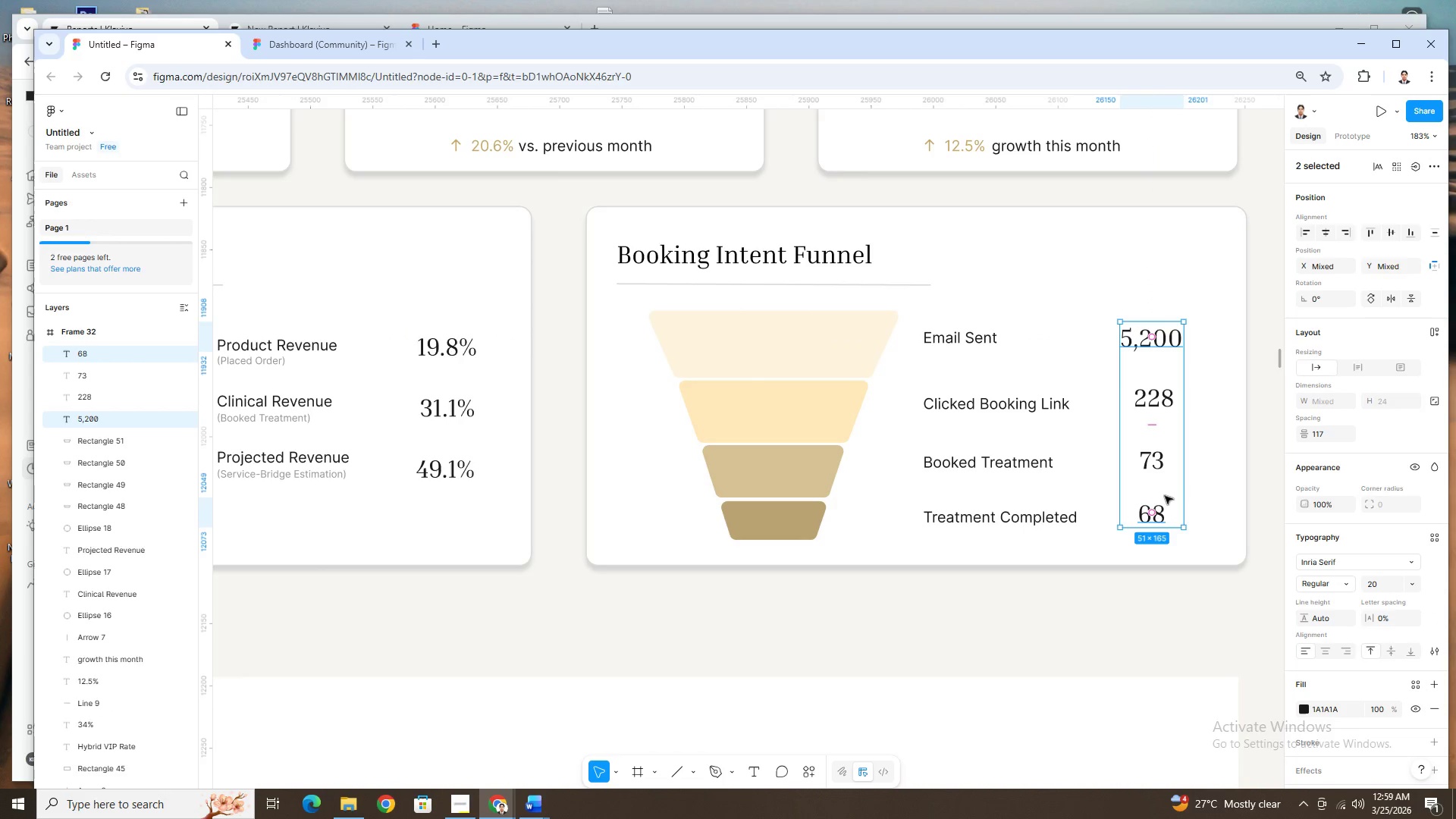 
key(Control+V)
 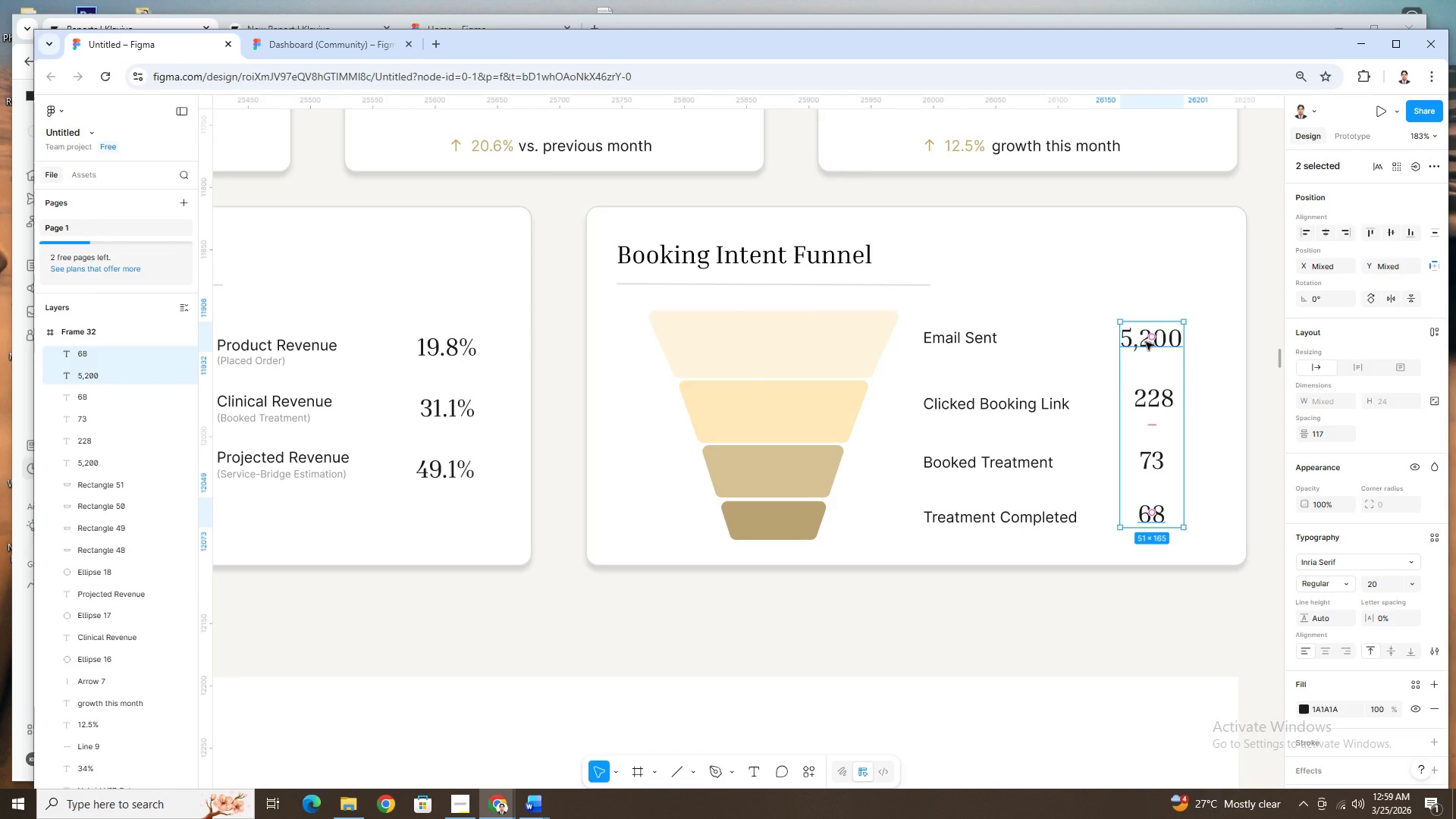 
double_click([1146, 341])
 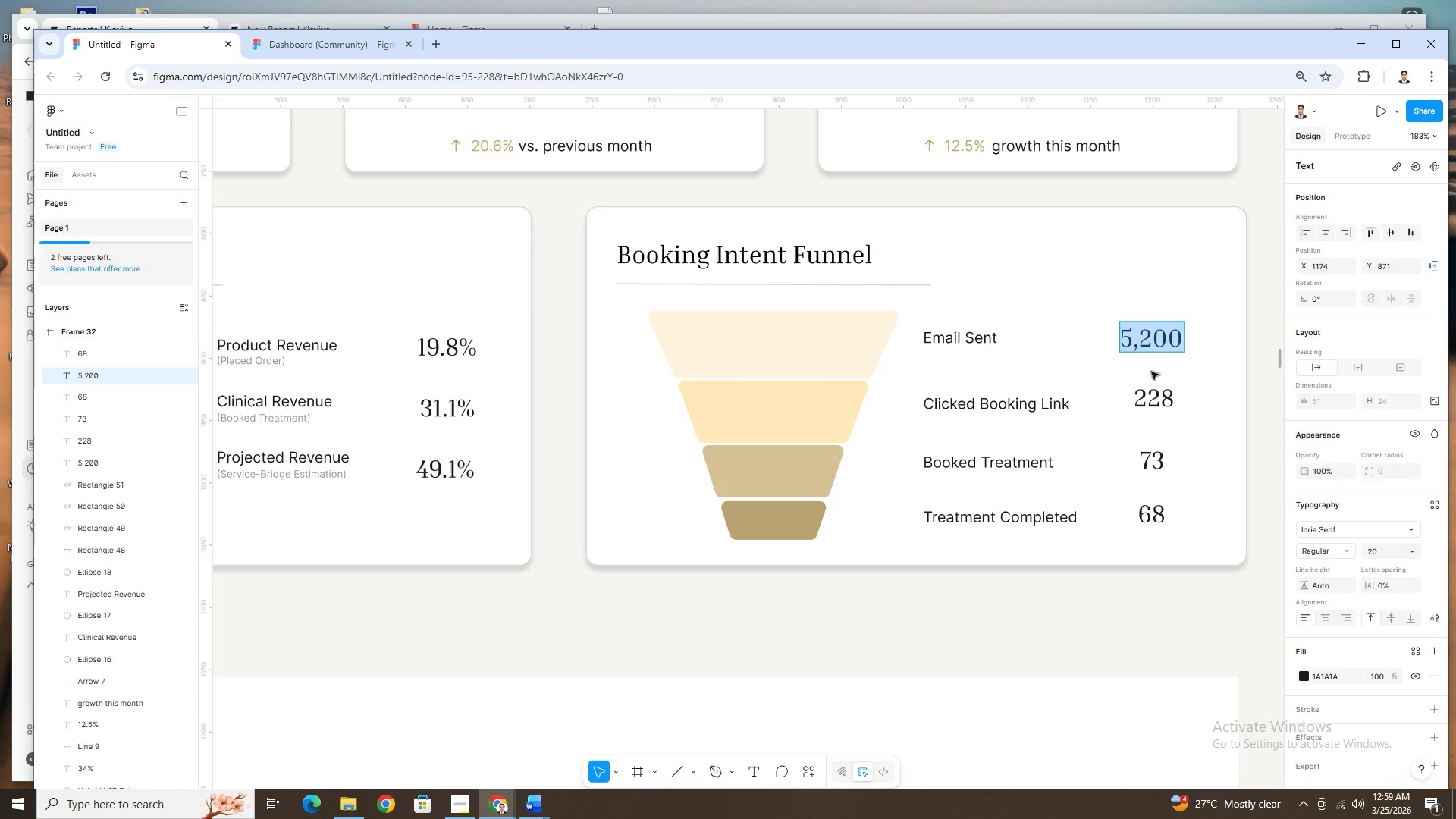 
left_click([1208, 419])
 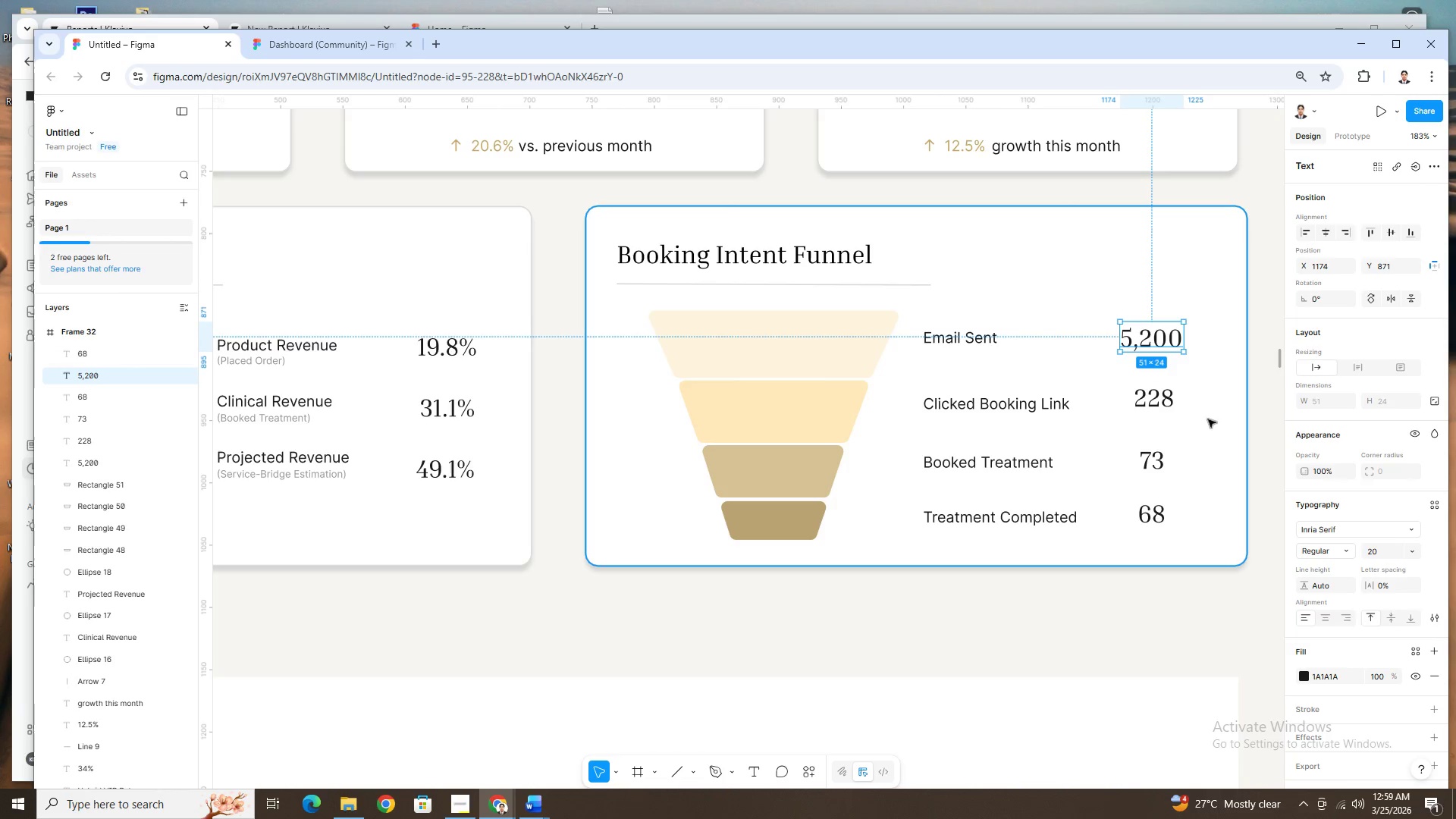 
key(Control+Z)
 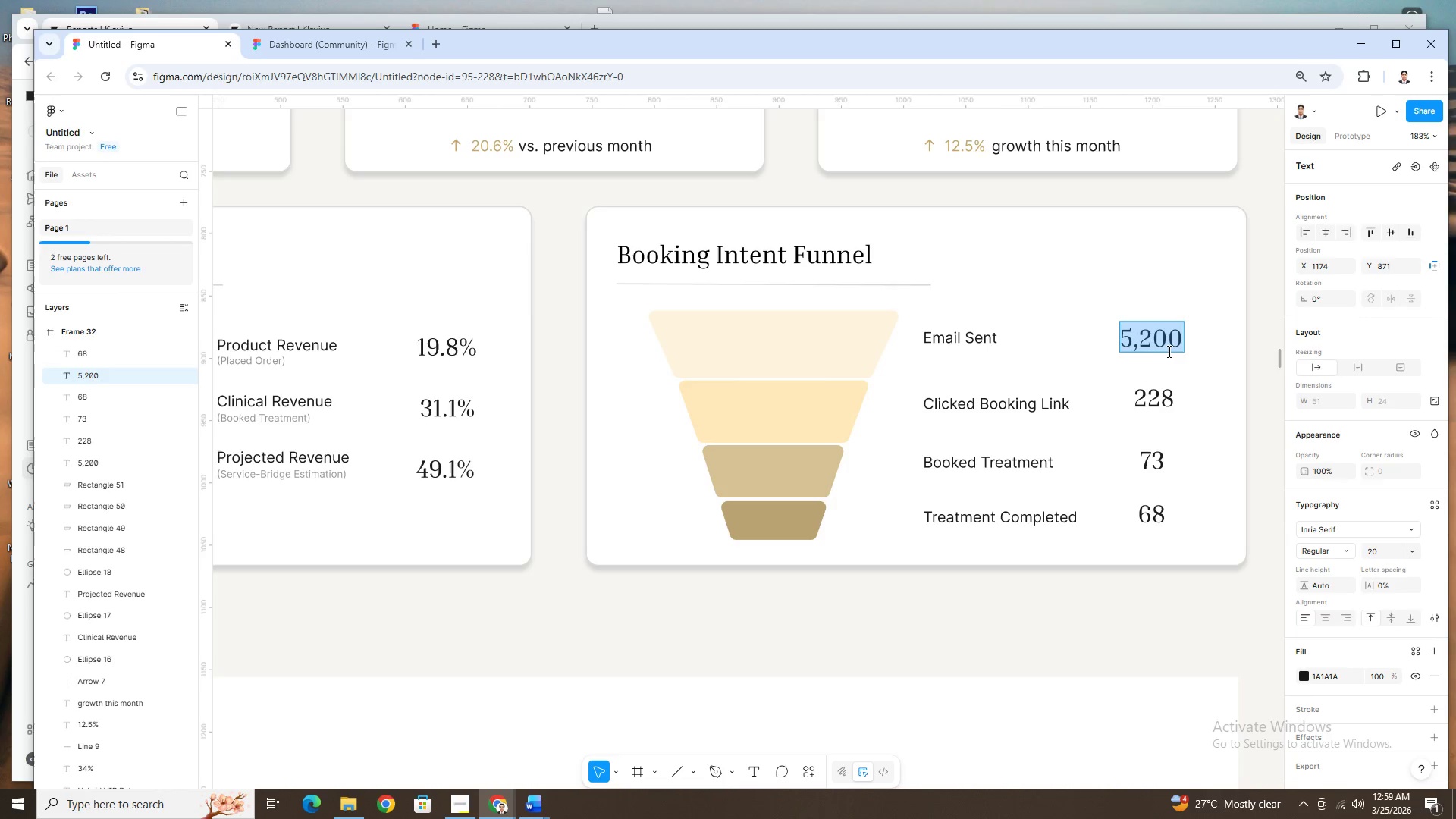 
key(Control+Z)
 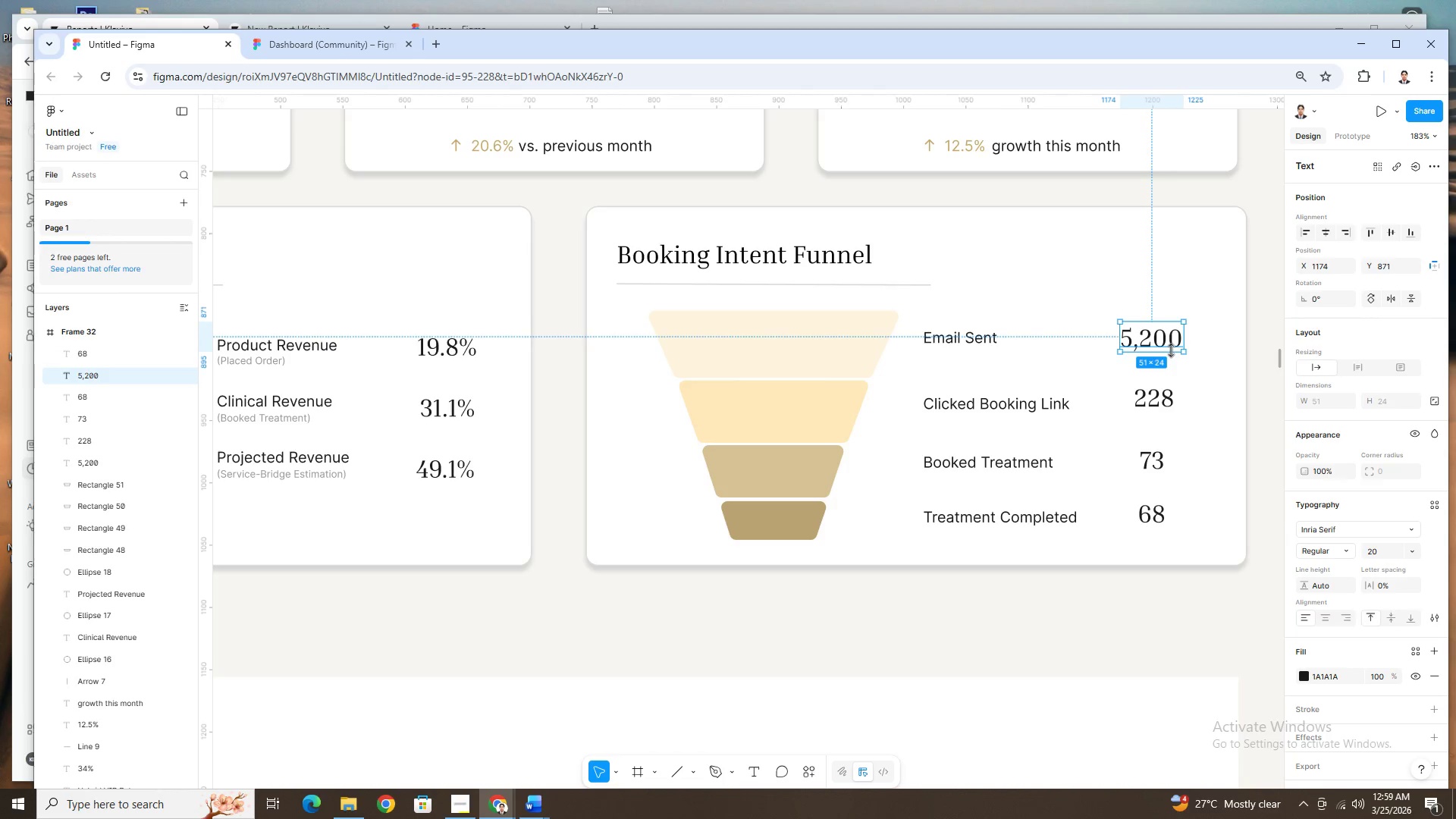 
key(Control+Z)
 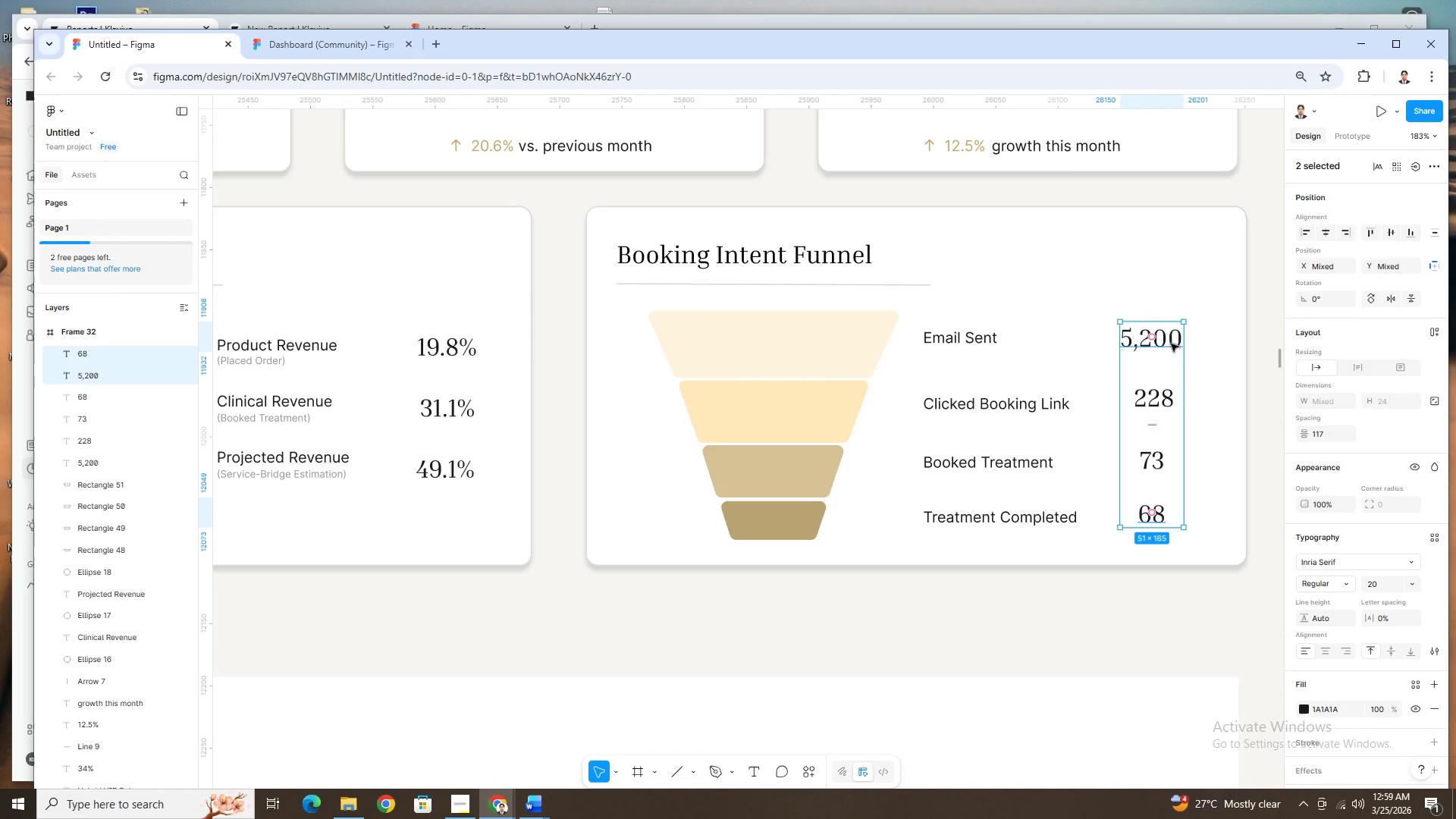 
left_click_drag(start_coordinate=[1171, 341], to_coordinate=[1191, 337])
 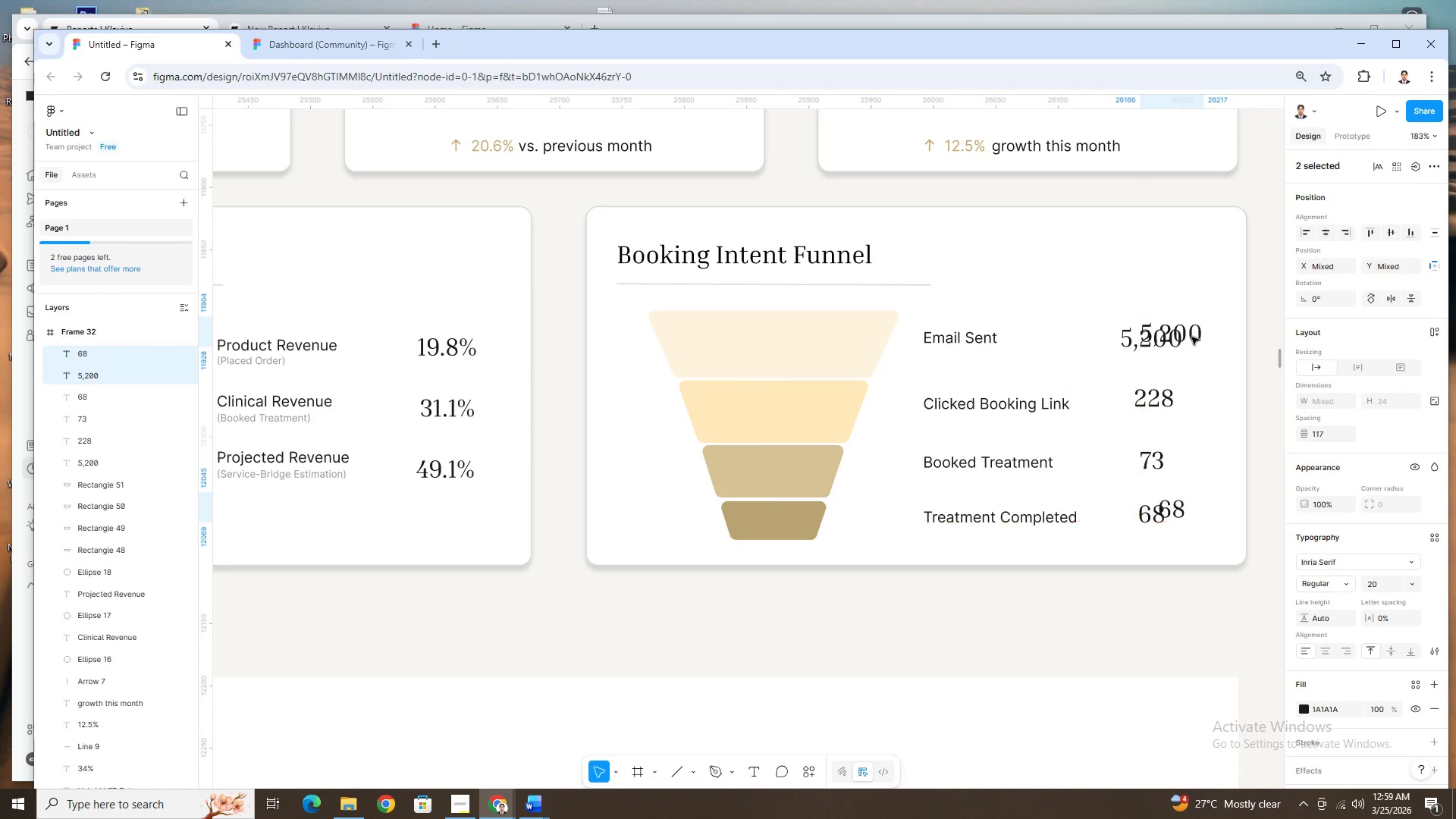 
key(Control+Z)
 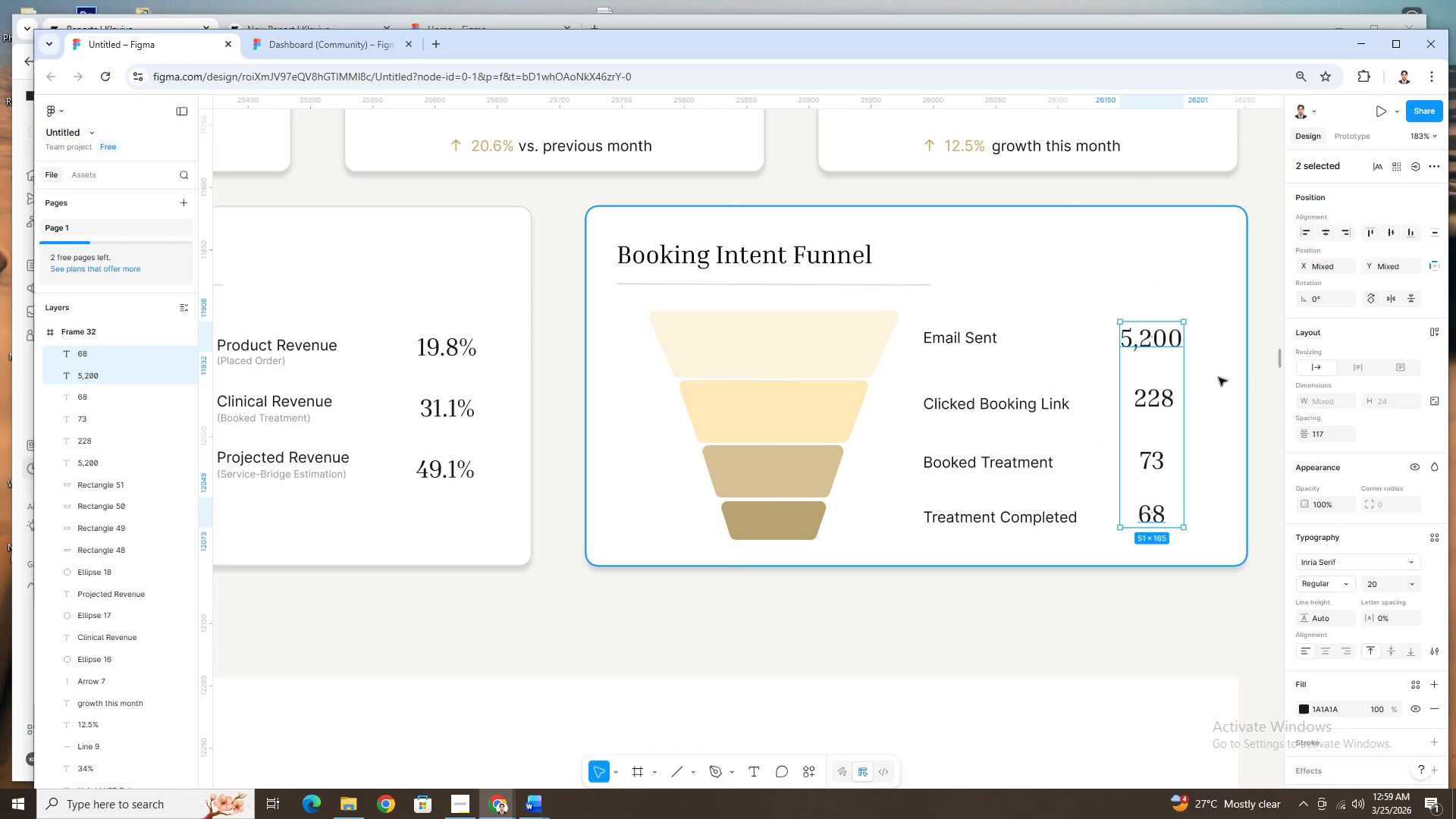 
key(Control+Z)
 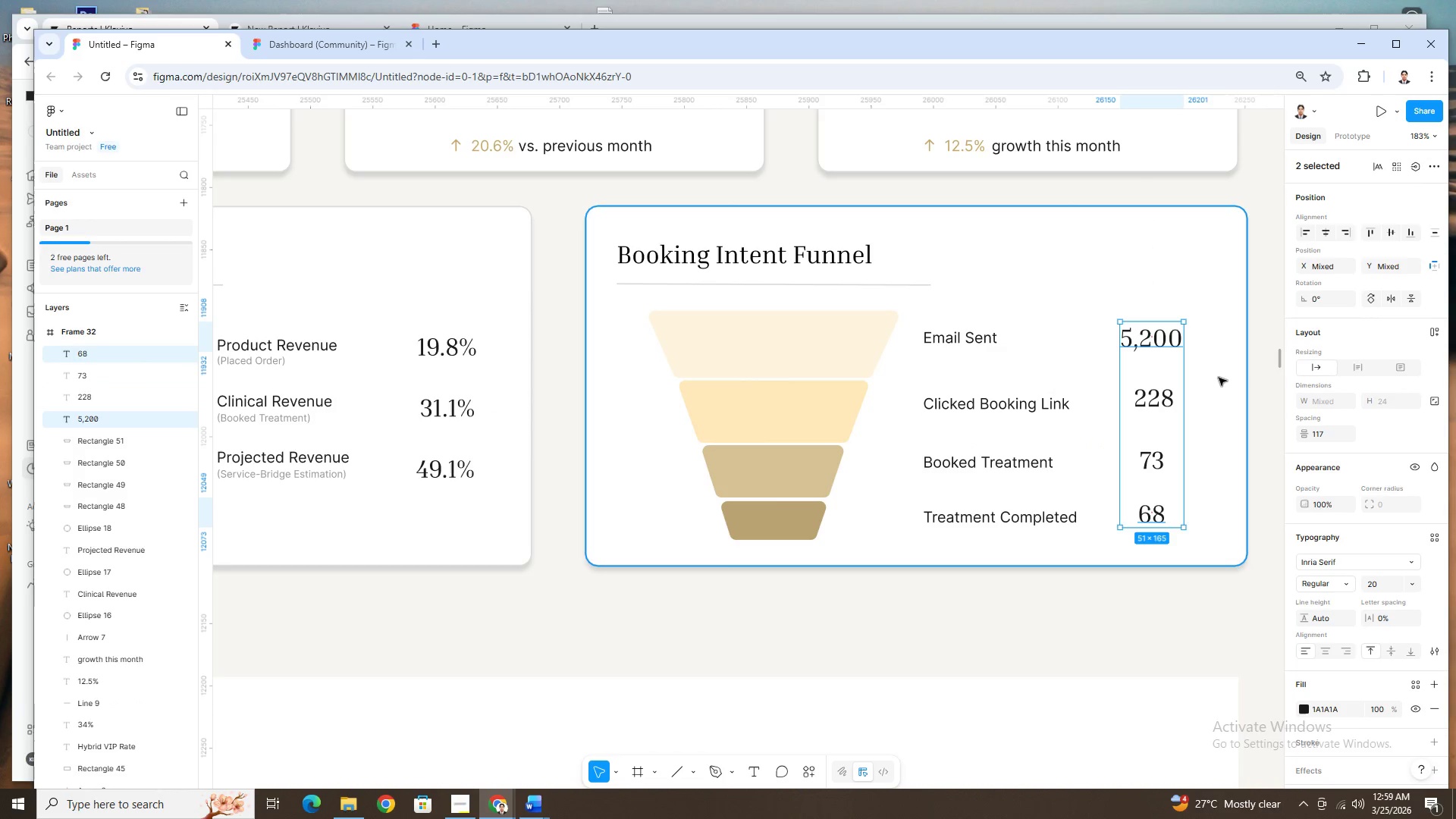 
key(Control+ControlLeft)
 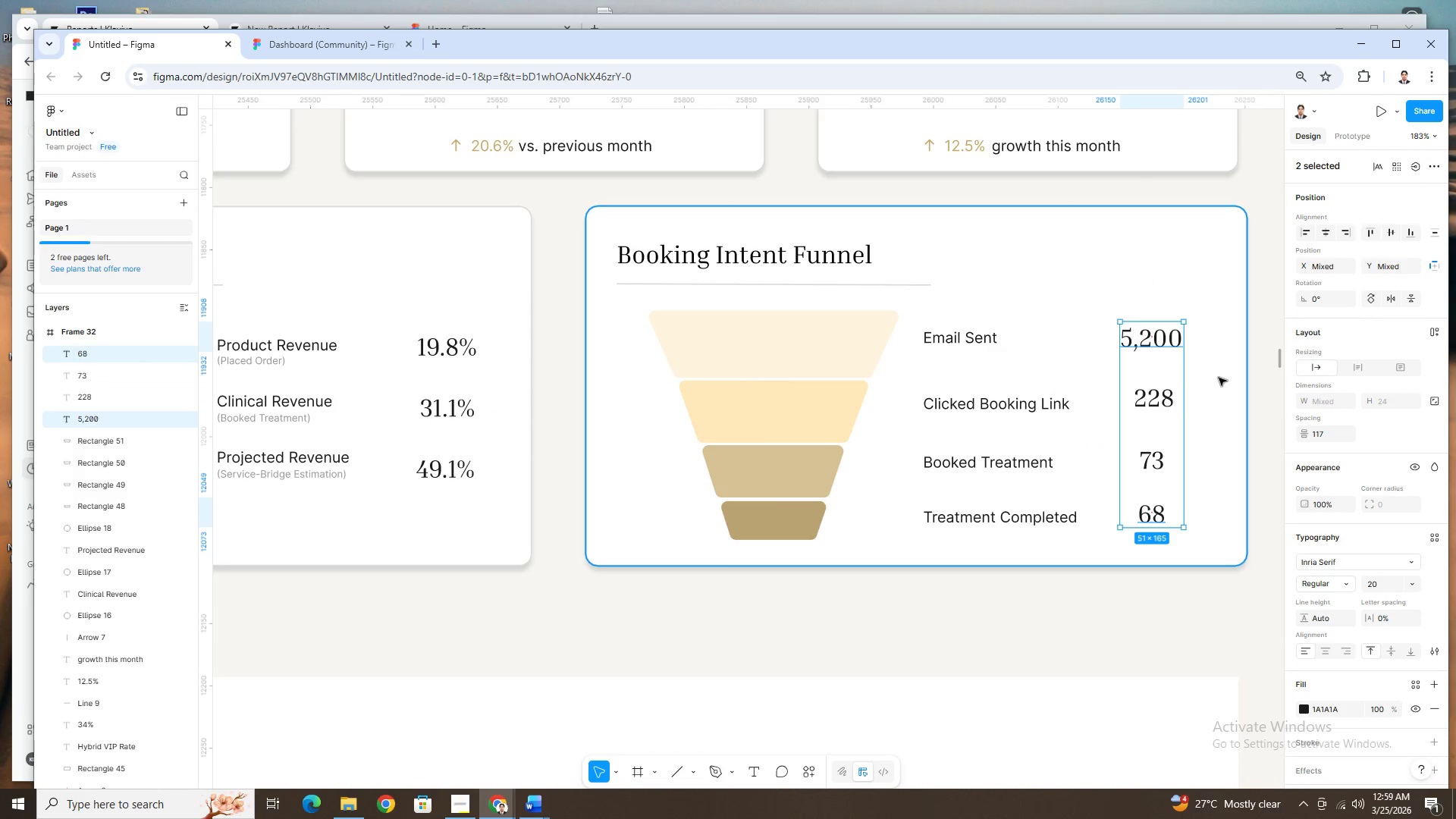 
key(Control+Z)
 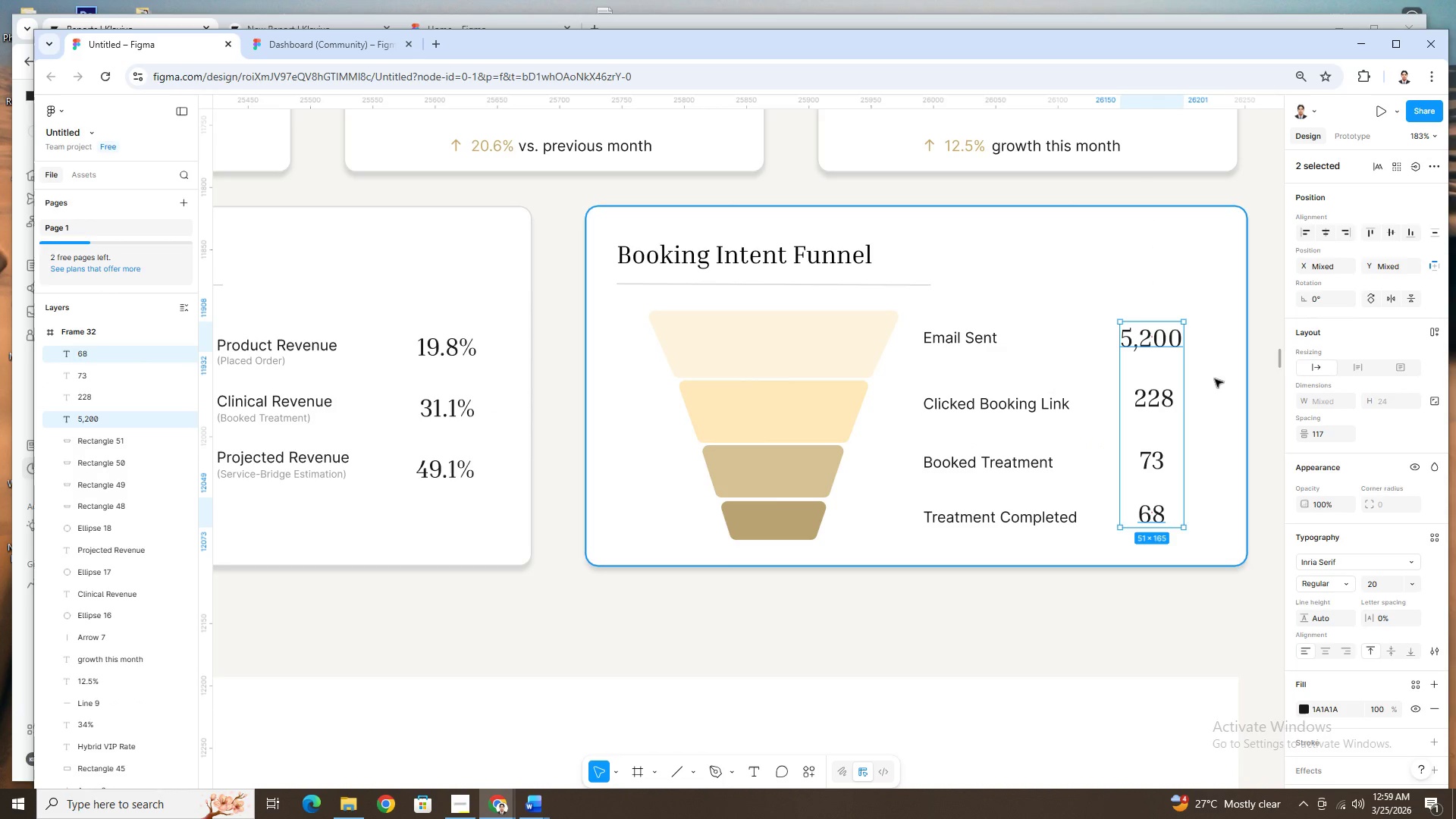 
left_click([1214, 380])
 